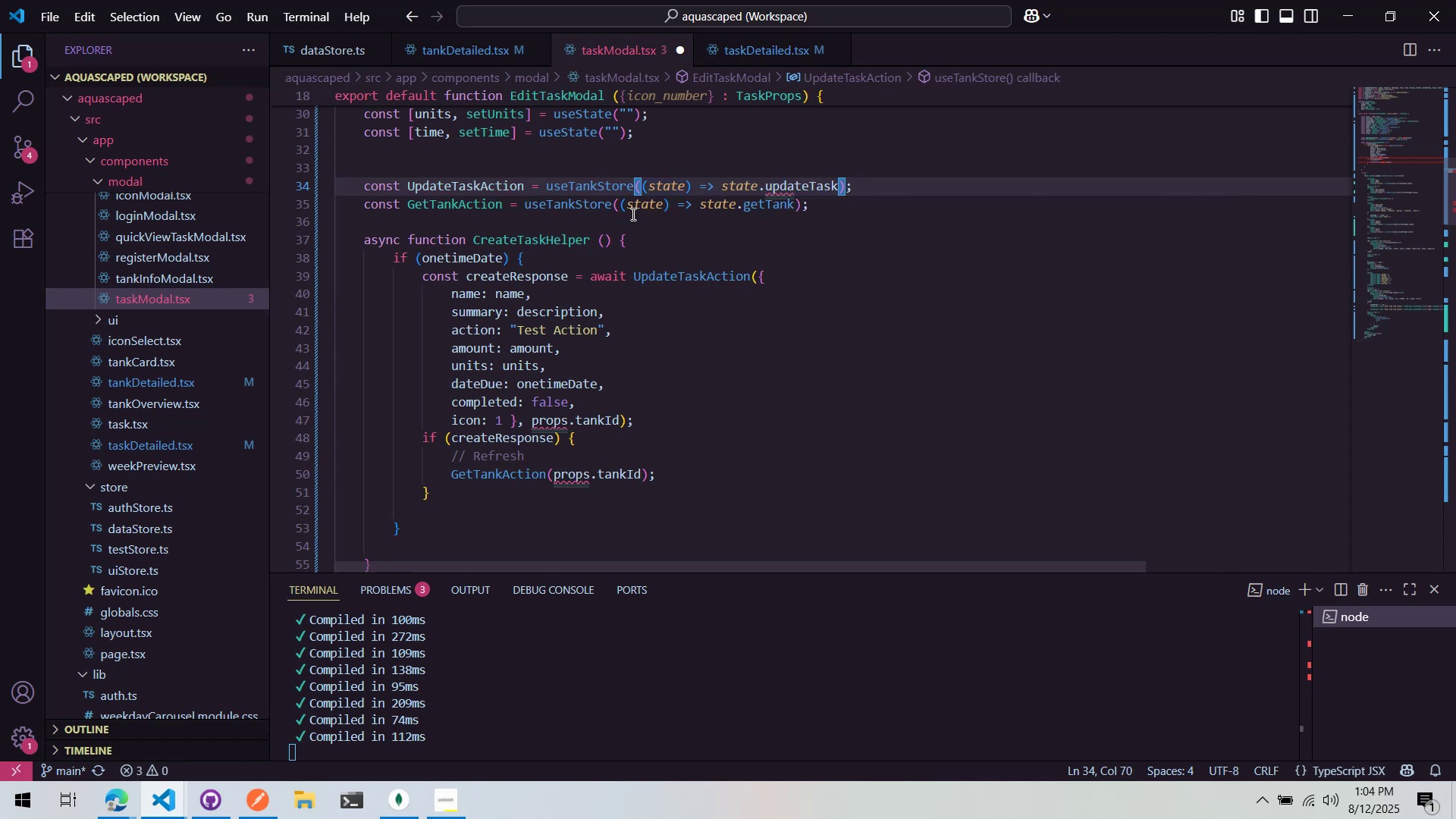 
left_click([632, 214])
 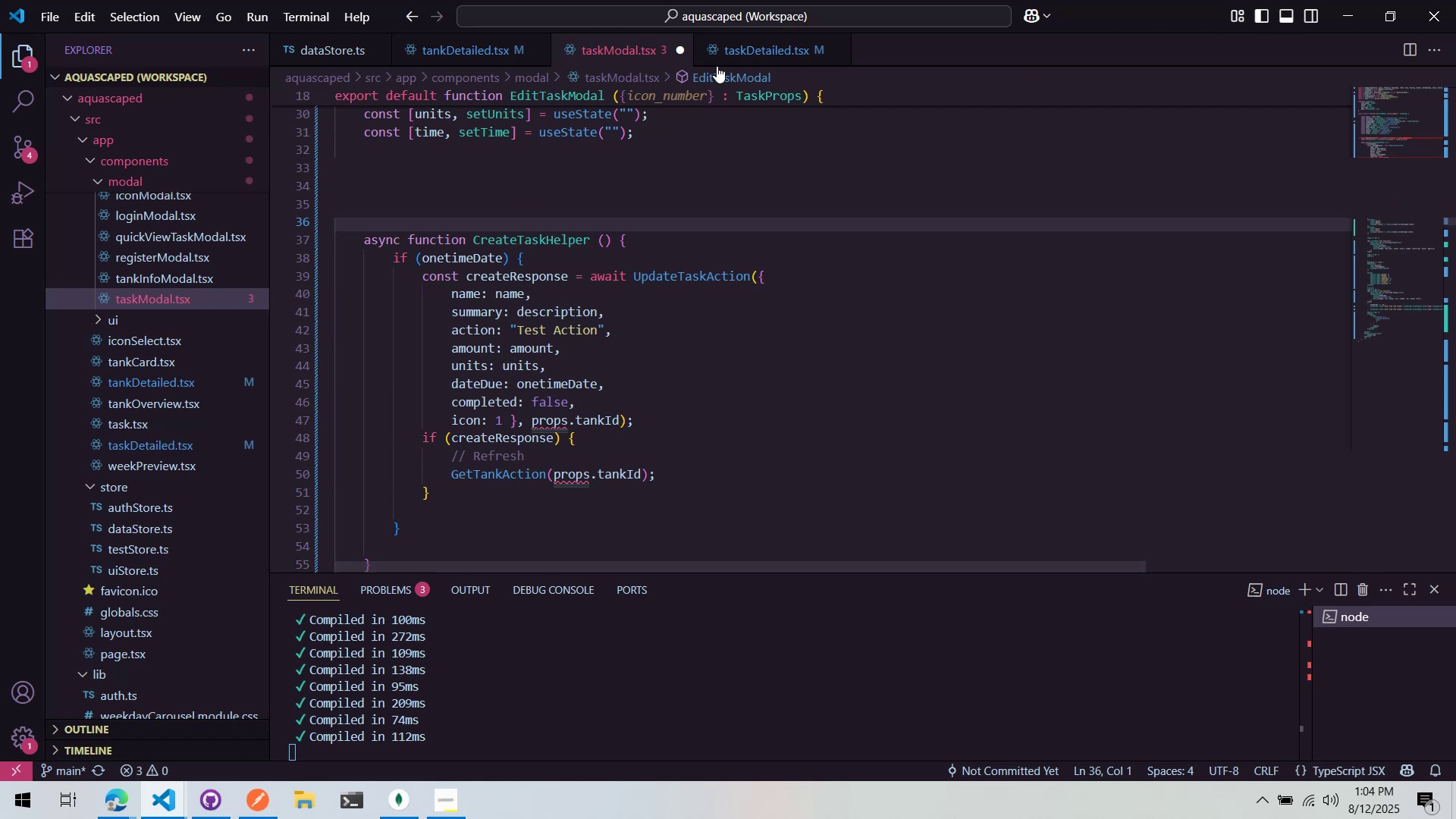 
key(Control+ControlLeft)
 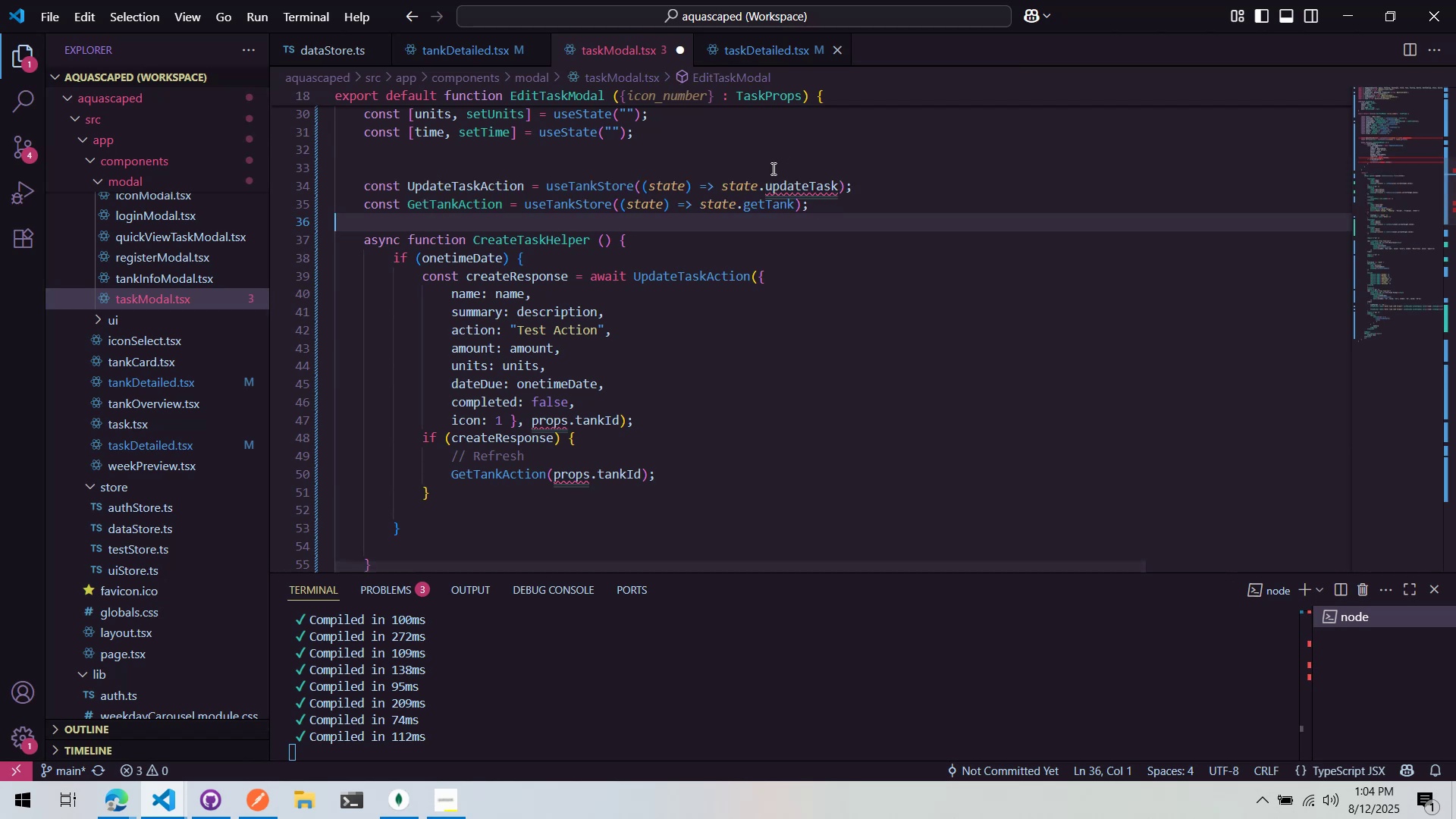 
key(Control+S)
 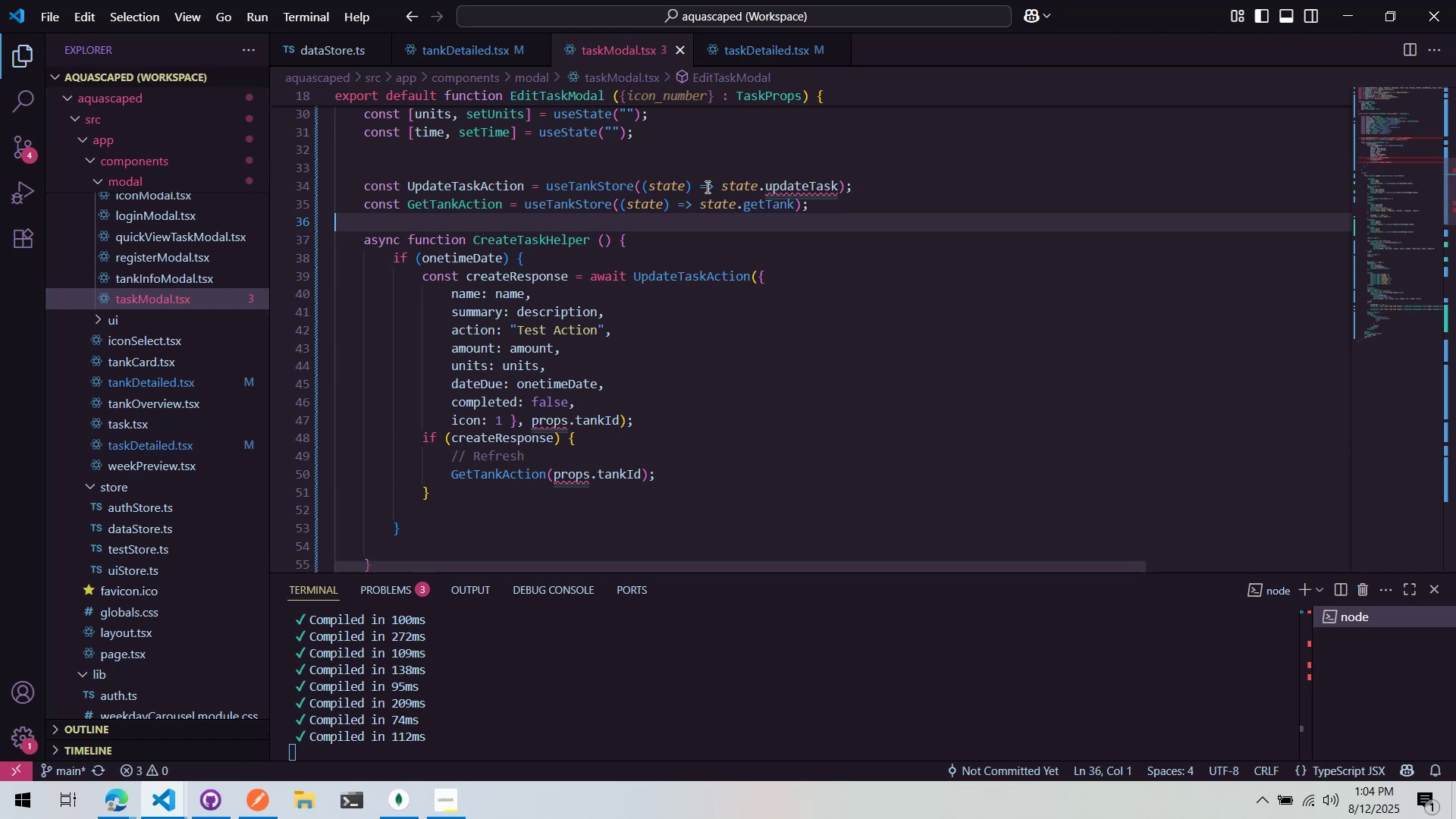 
hold_key(key=ControlLeft, duration=0.48)
left_click([609, 184])
 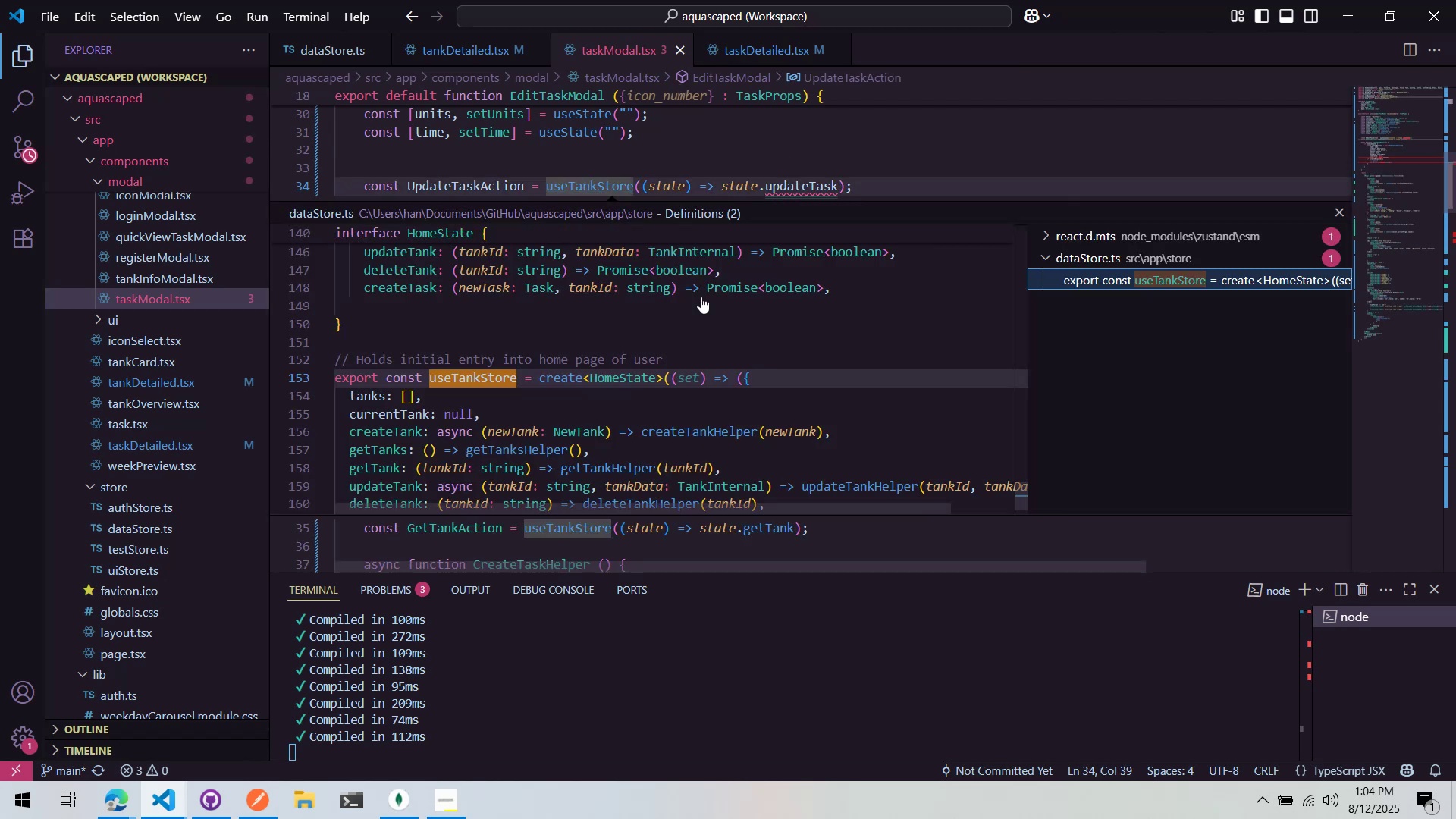 
left_click([766, 120])
 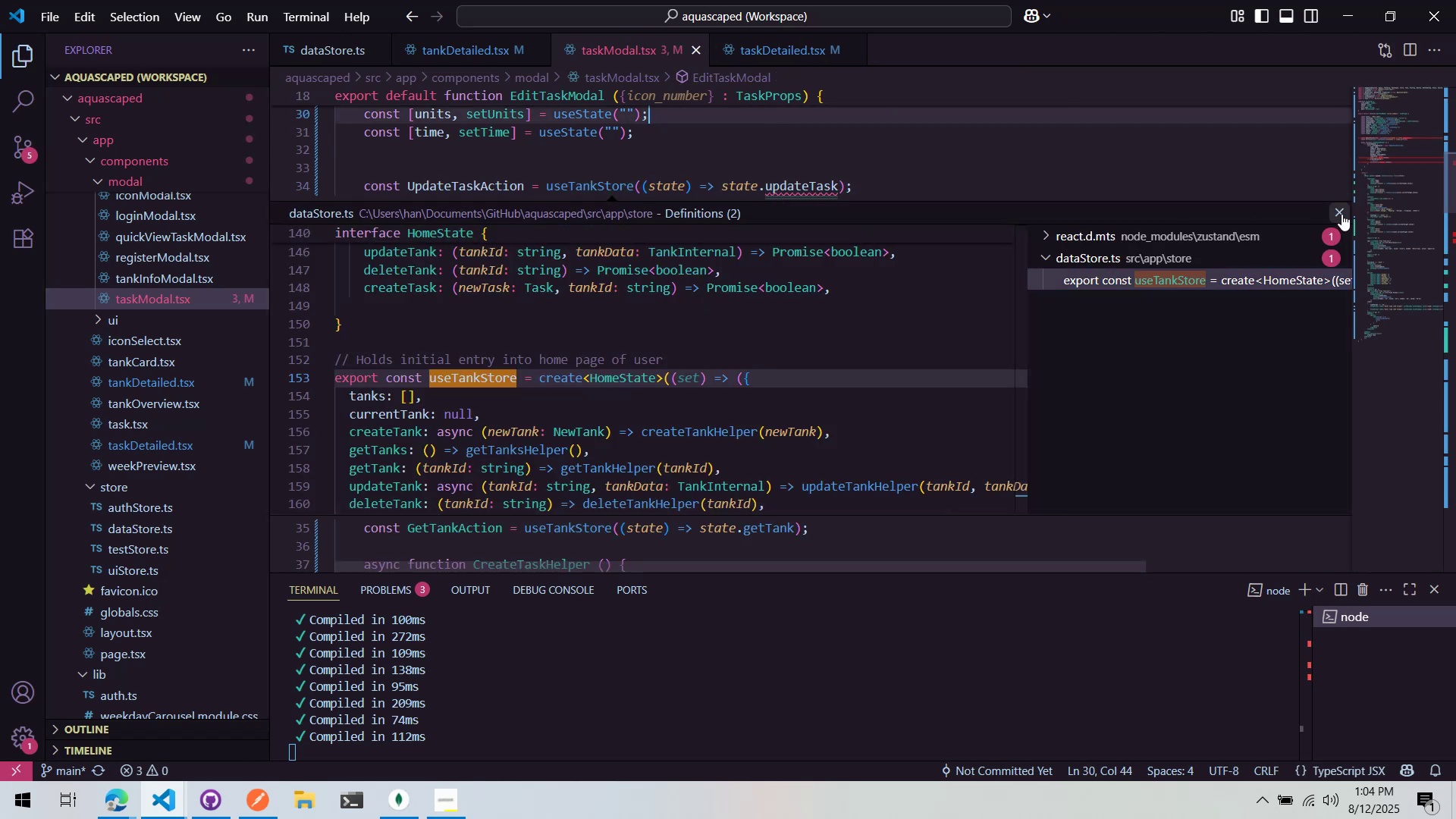 
double_click([1065, 224])
 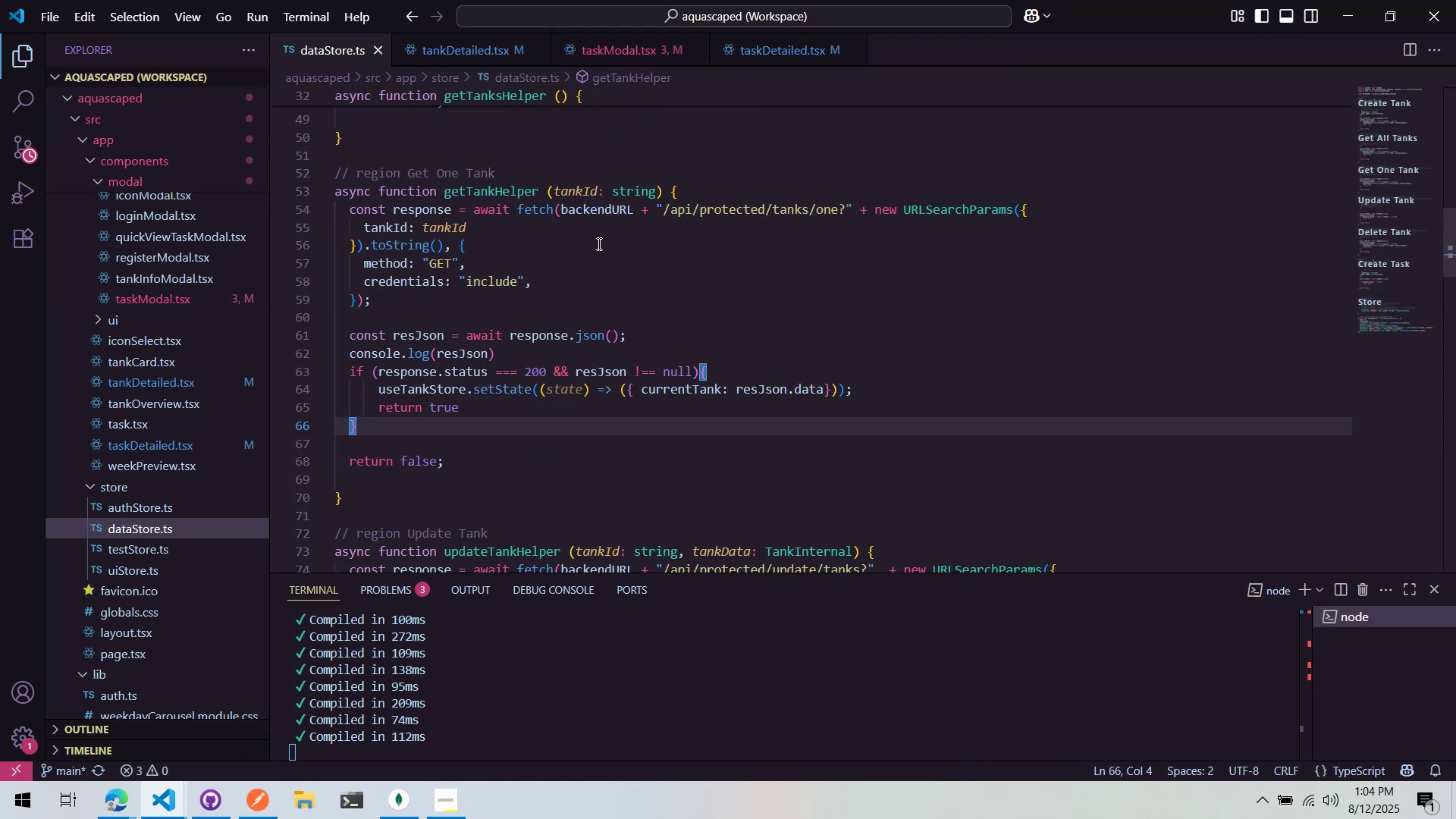 
scroll: coordinate [524, 327], scroll_direction: down, amount: 14.0
 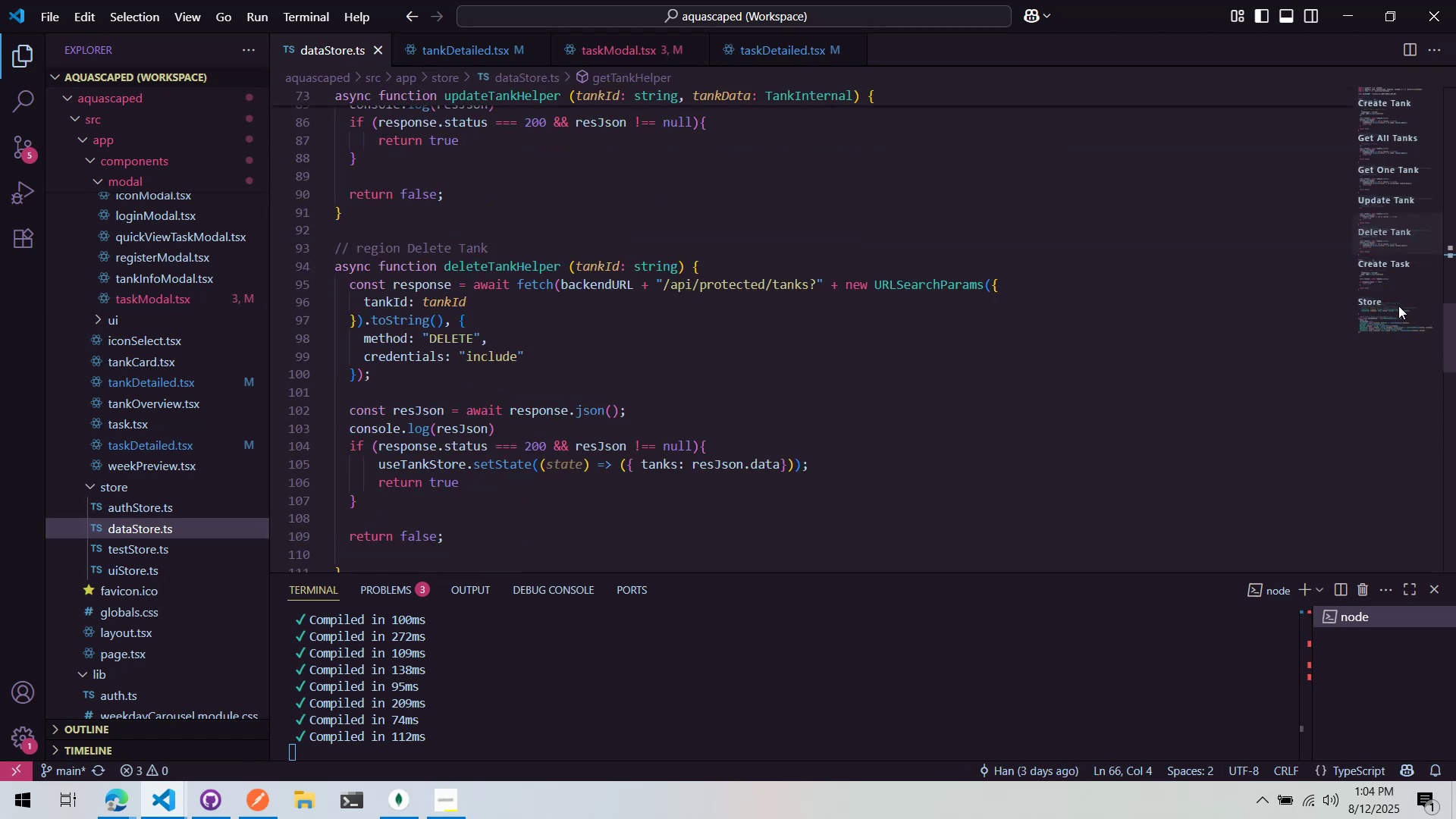 
left_click([1384, 298])
 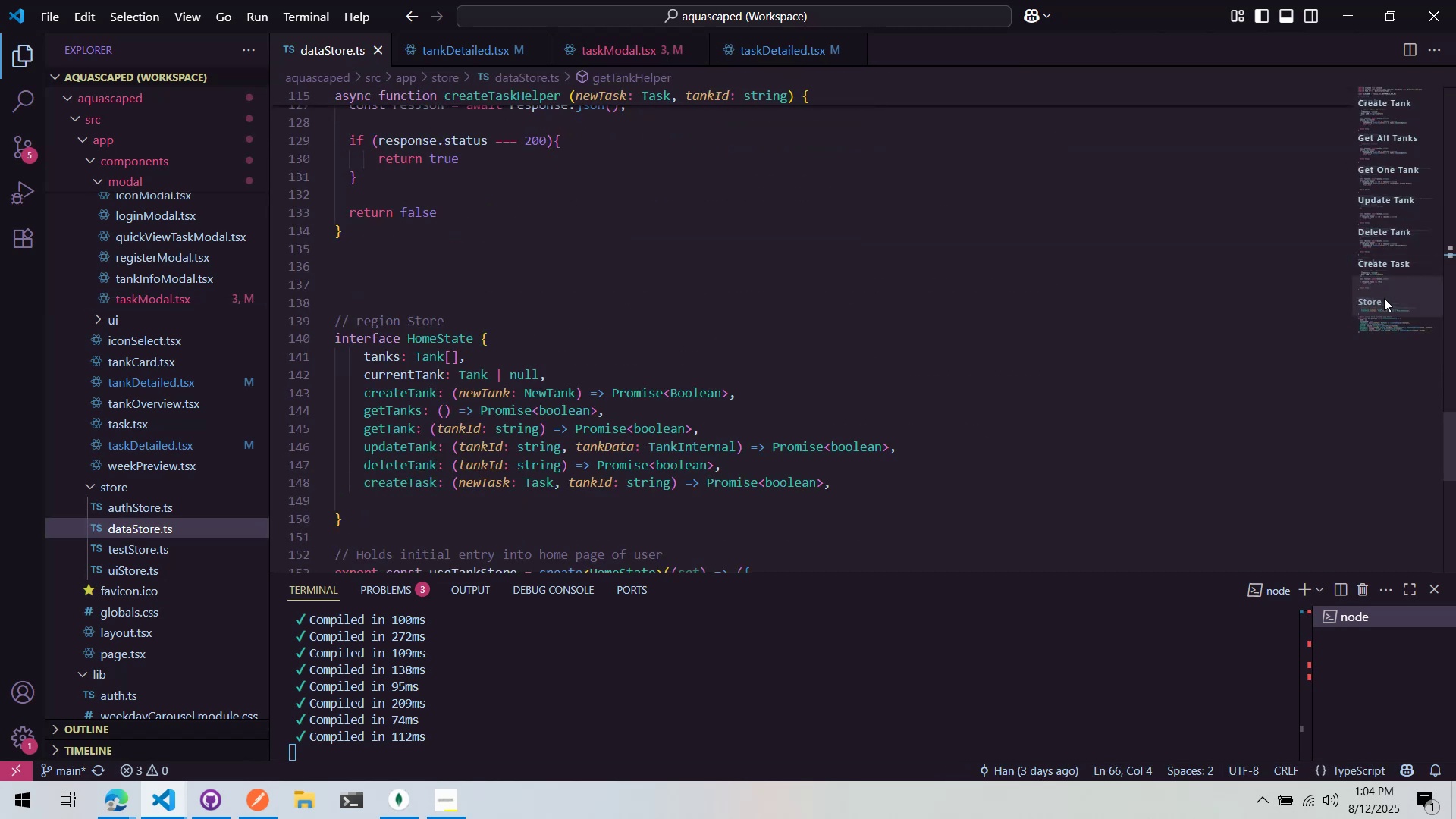 
left_click_drag(start_coordinate=[1385, 283], to_coordinate=[1399, 269])
 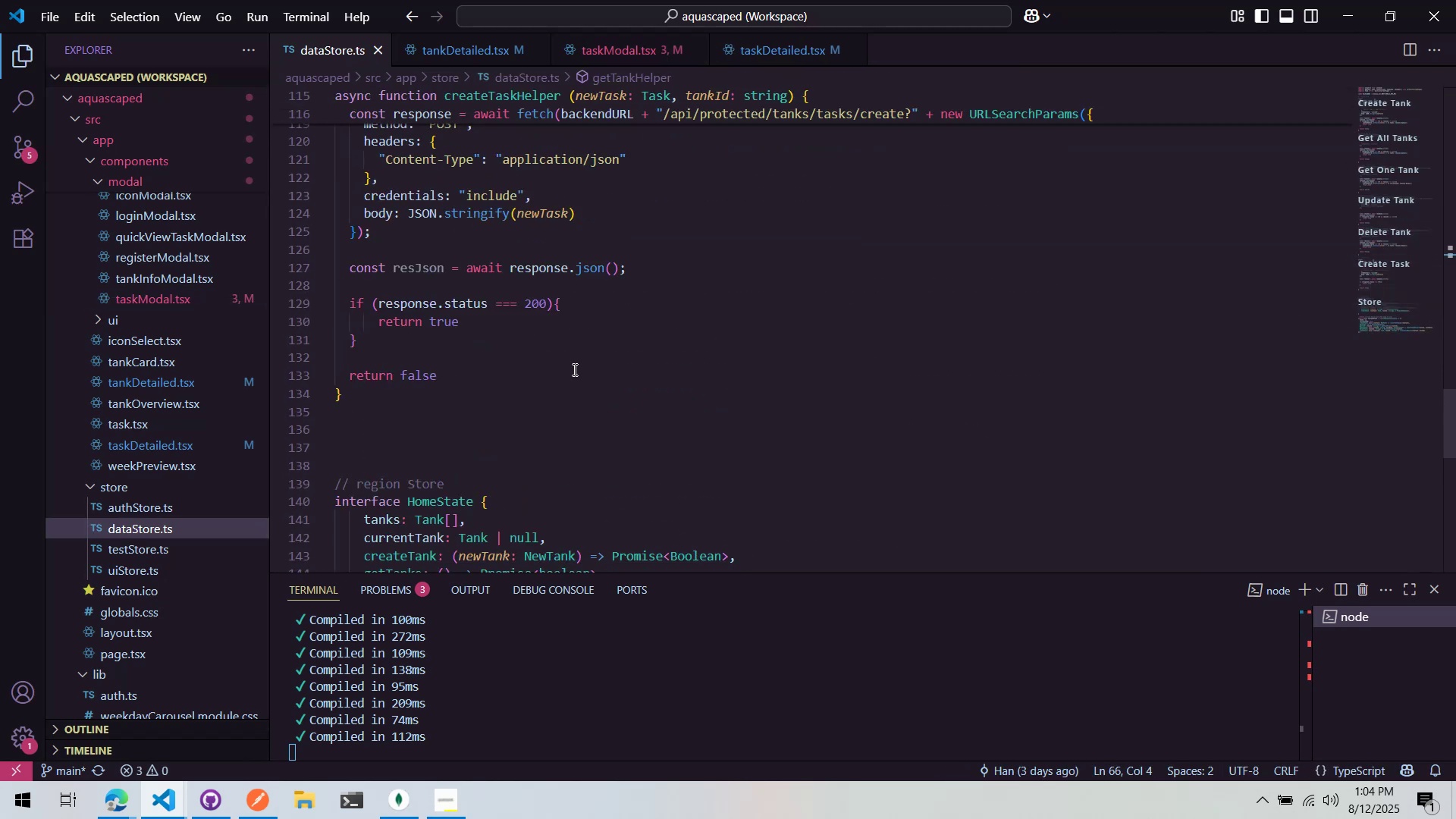 
left_click_drag(start_coordinate=[560, 412], to_coordinate=[245, 287])
 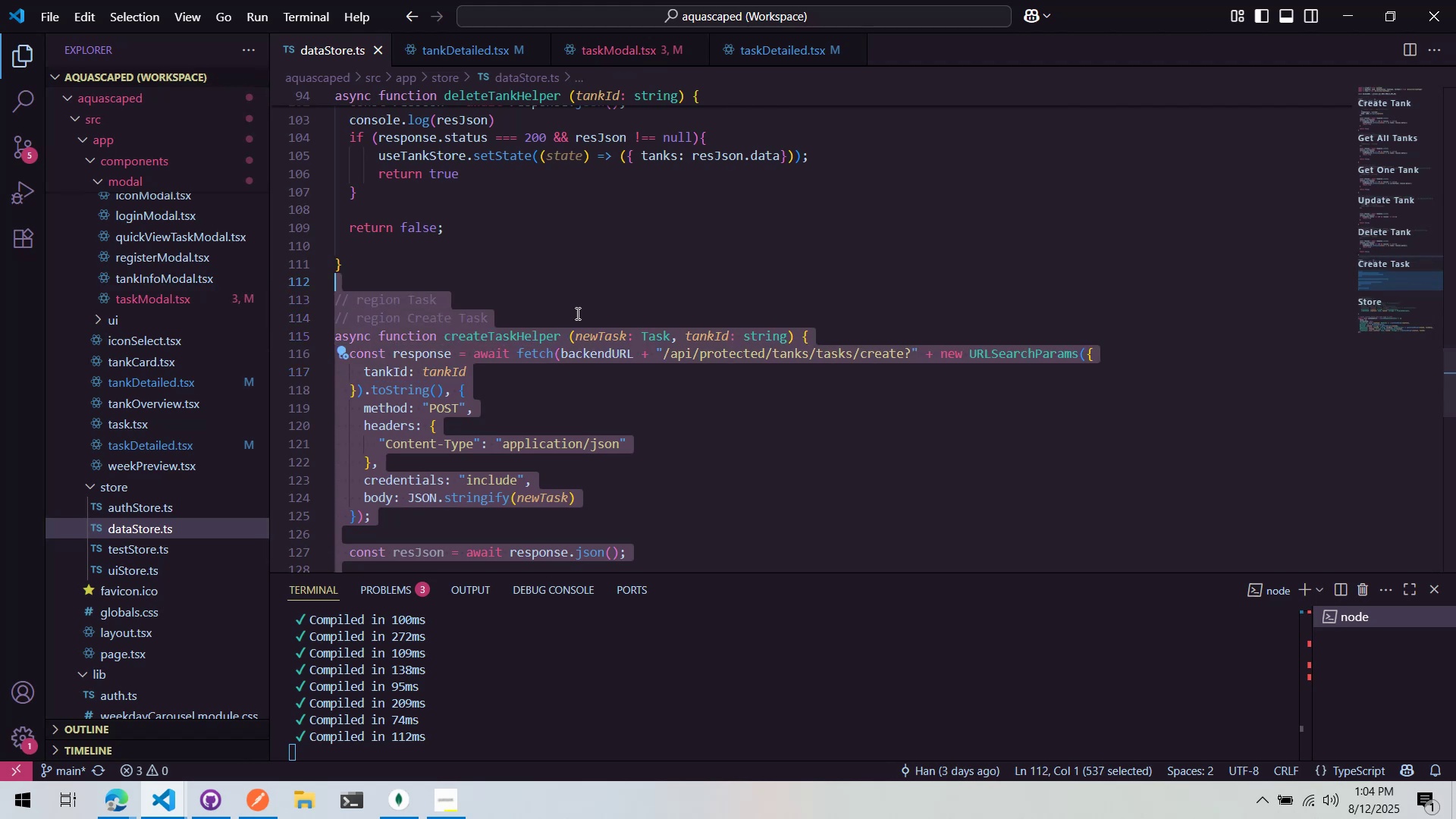 
scroll: coordinate [536, 332], scroll_direction: up, amount: 5.0
 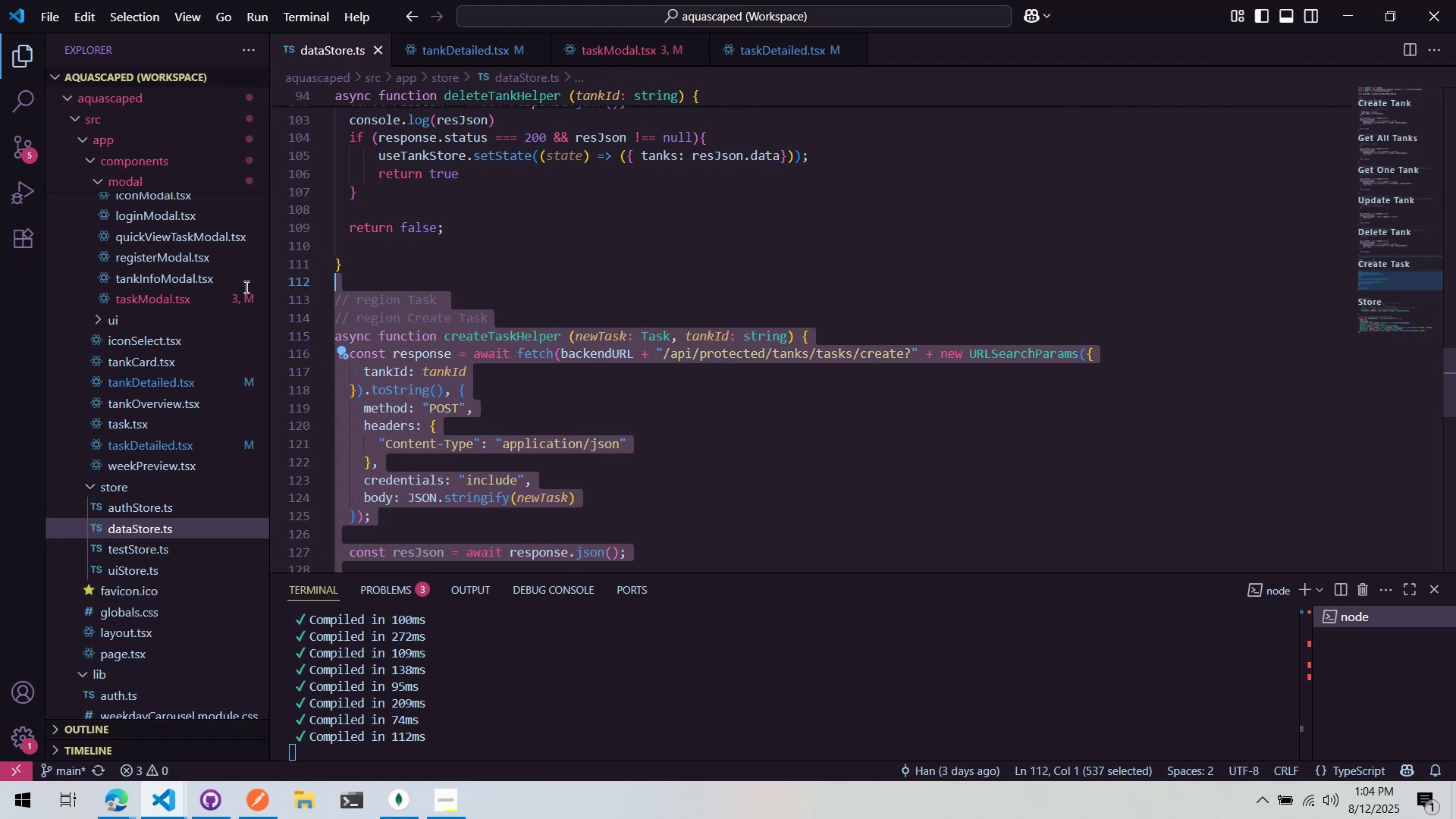 
key(Control+ControlLeft)
 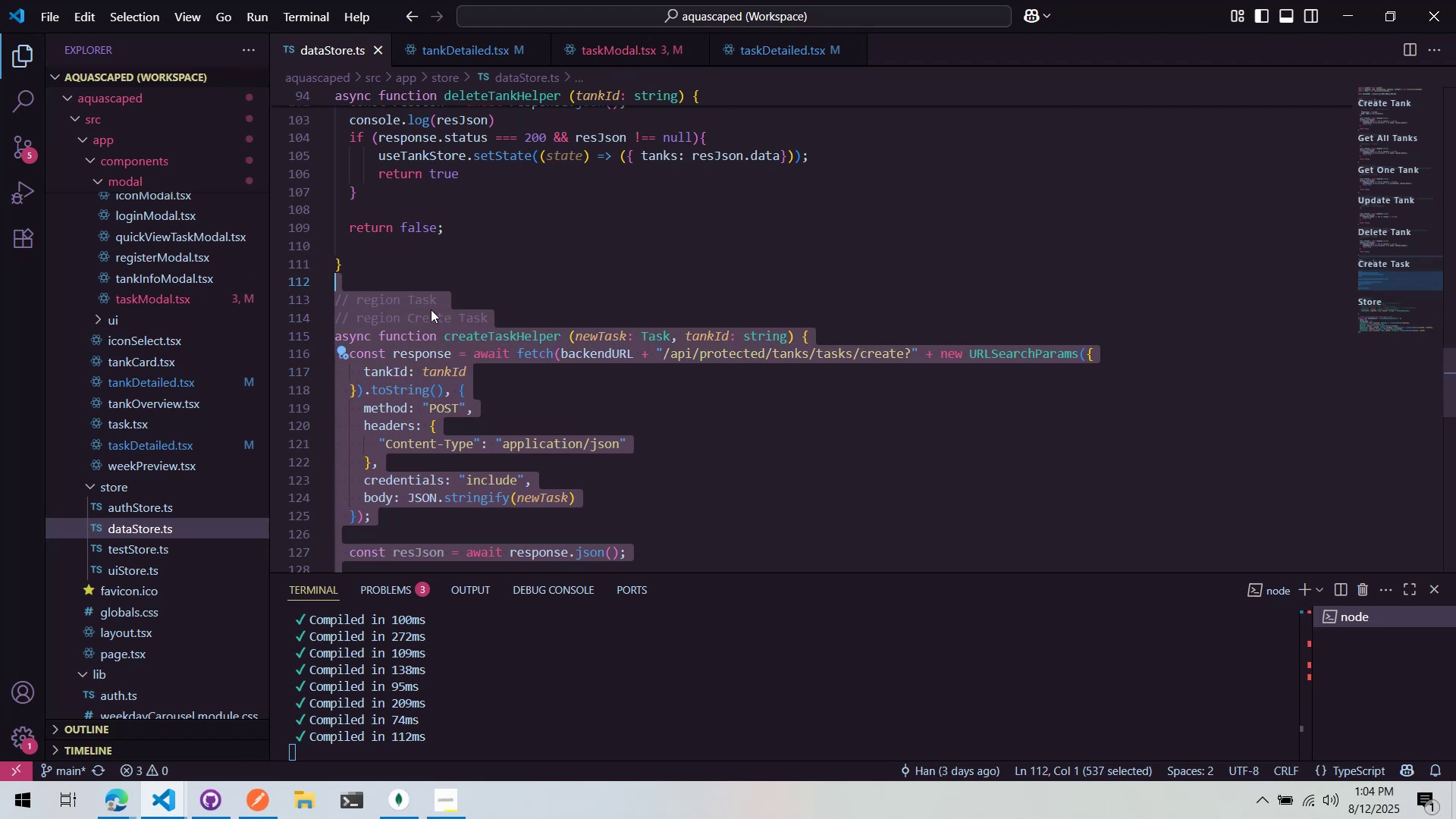 
key(Control+C)
 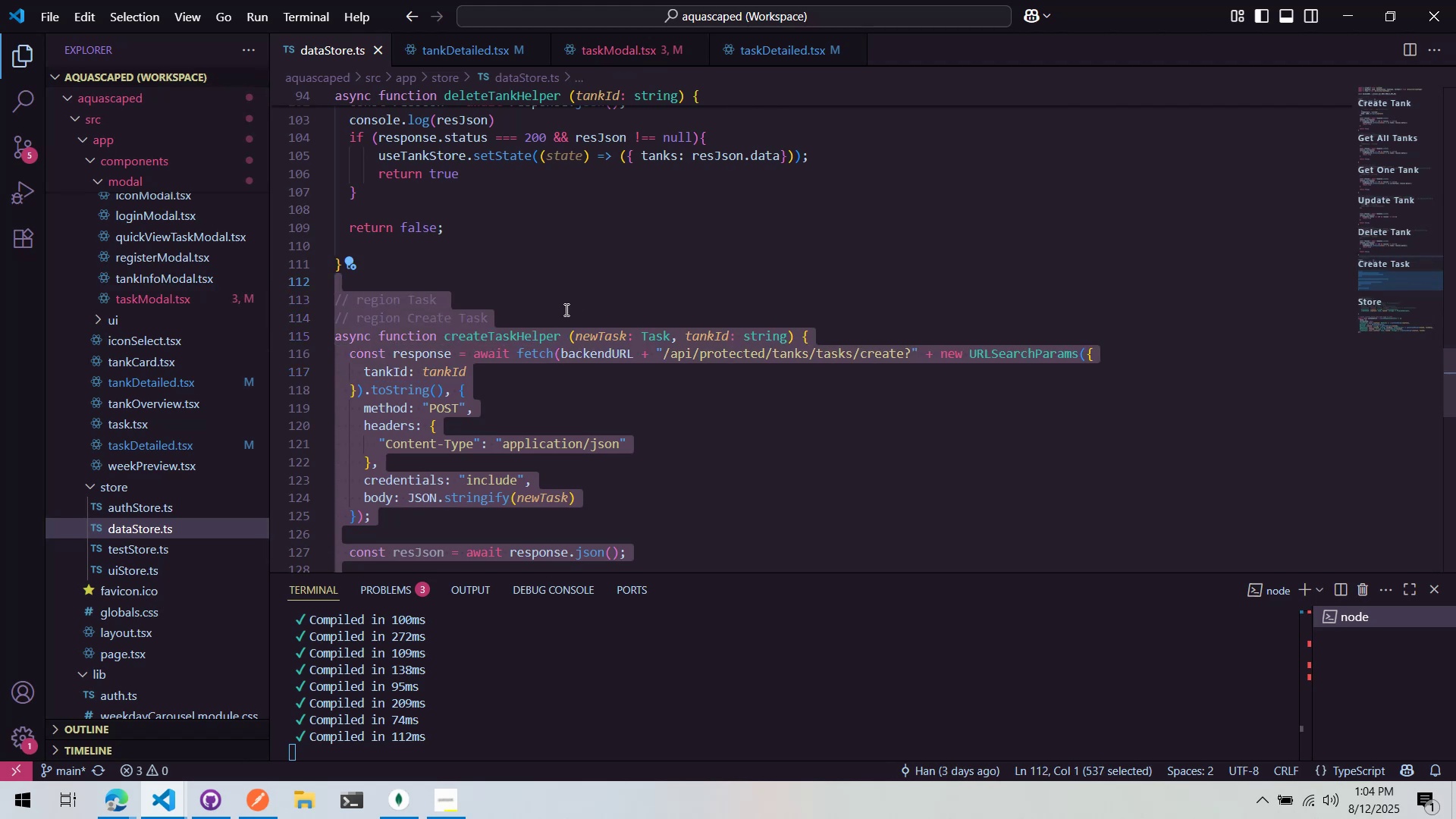 
scroll: coordinate [548, 294], scroll_direction: down, amount: 7.0
 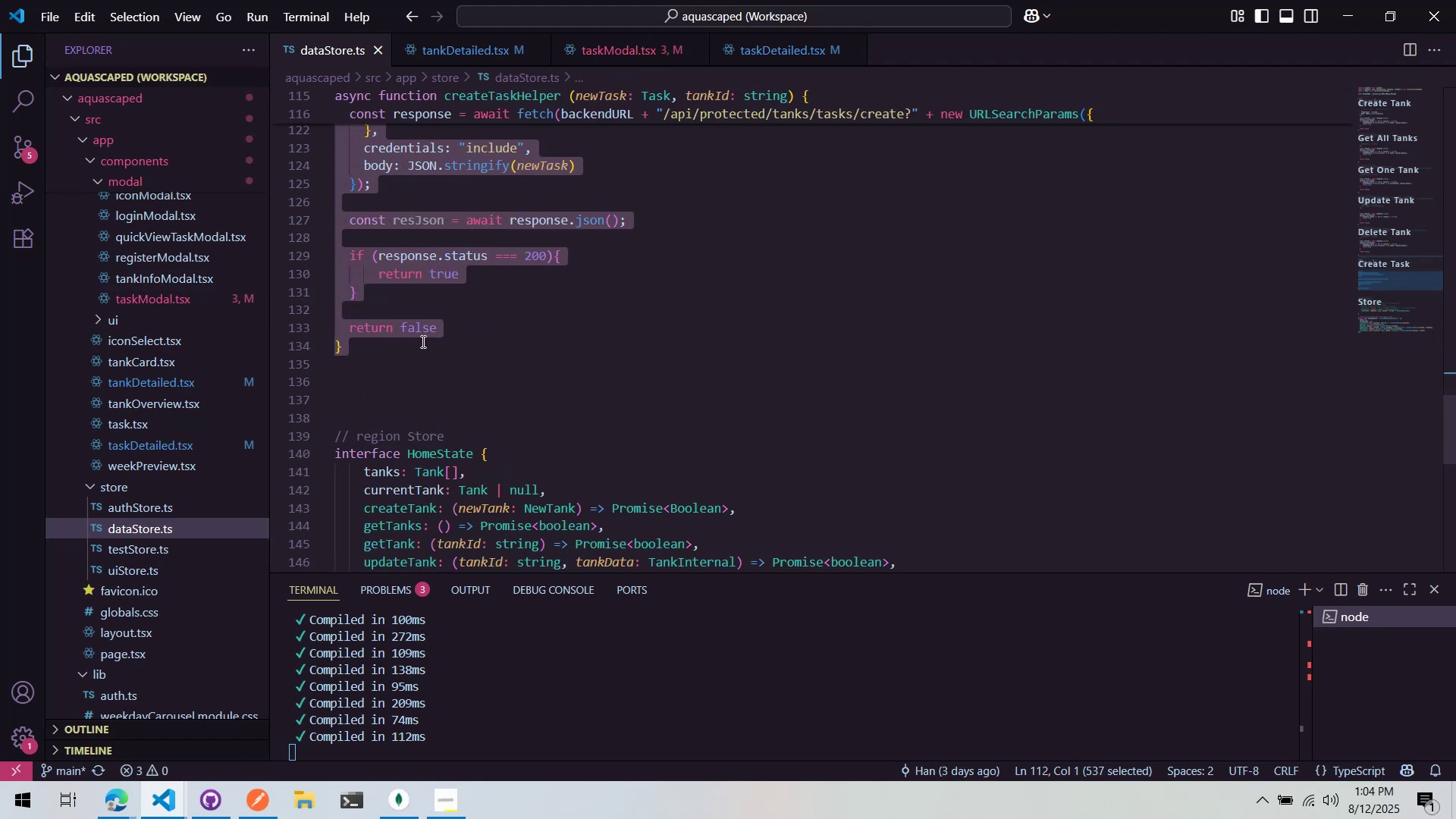 
left_click([420, 362])
 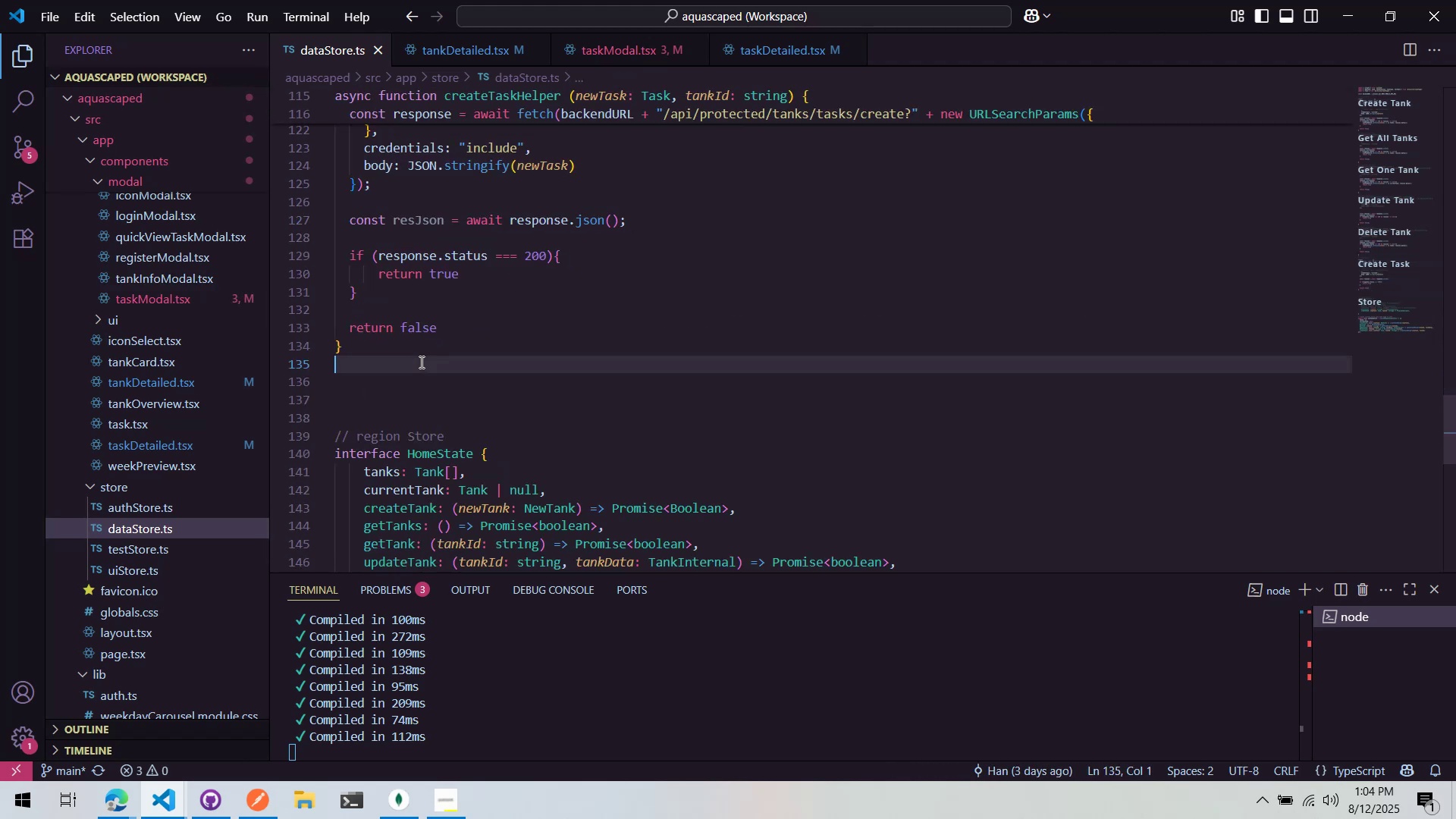 
key(Control+ControlLeft)
 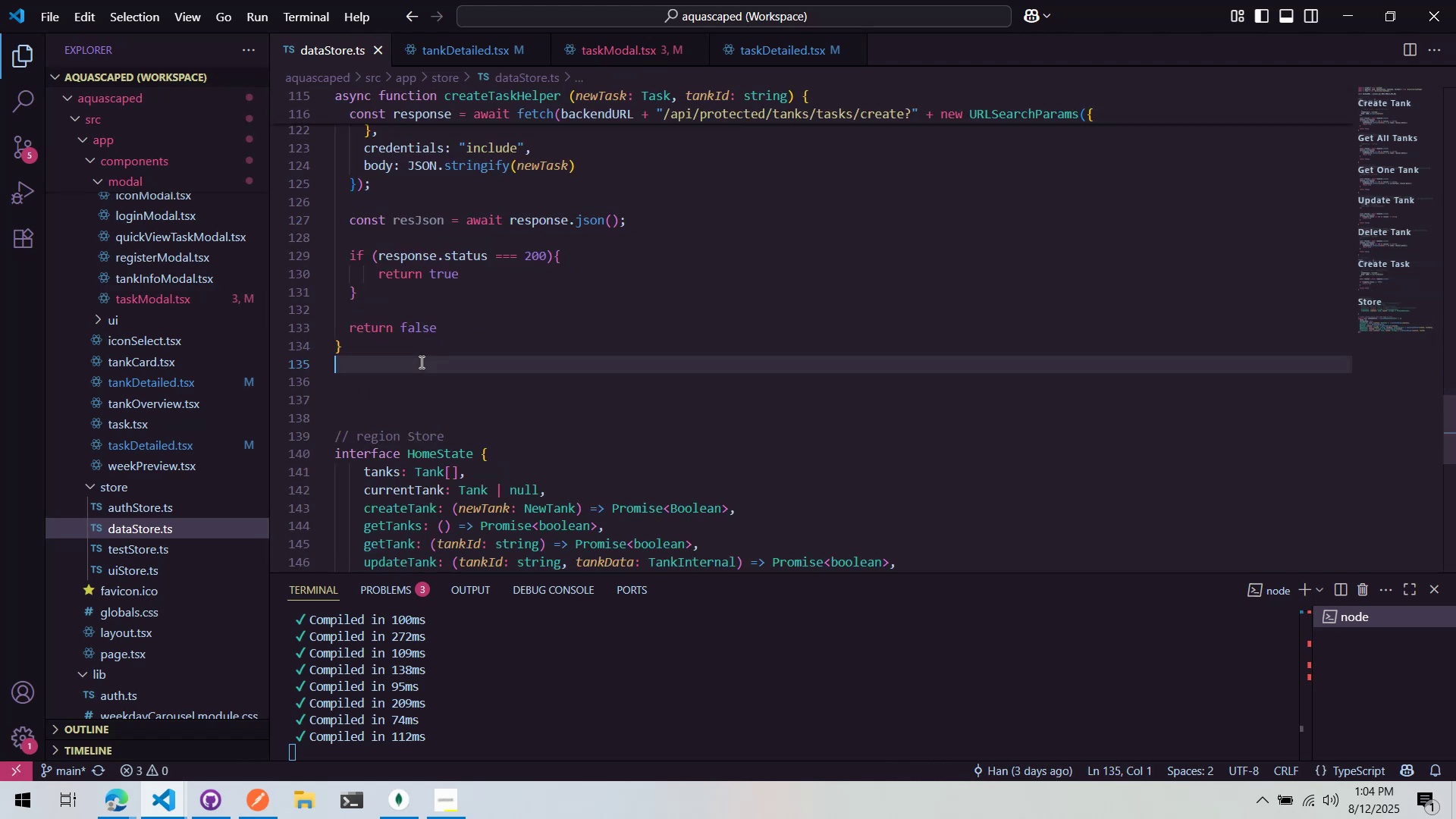 
key(Control+V)
 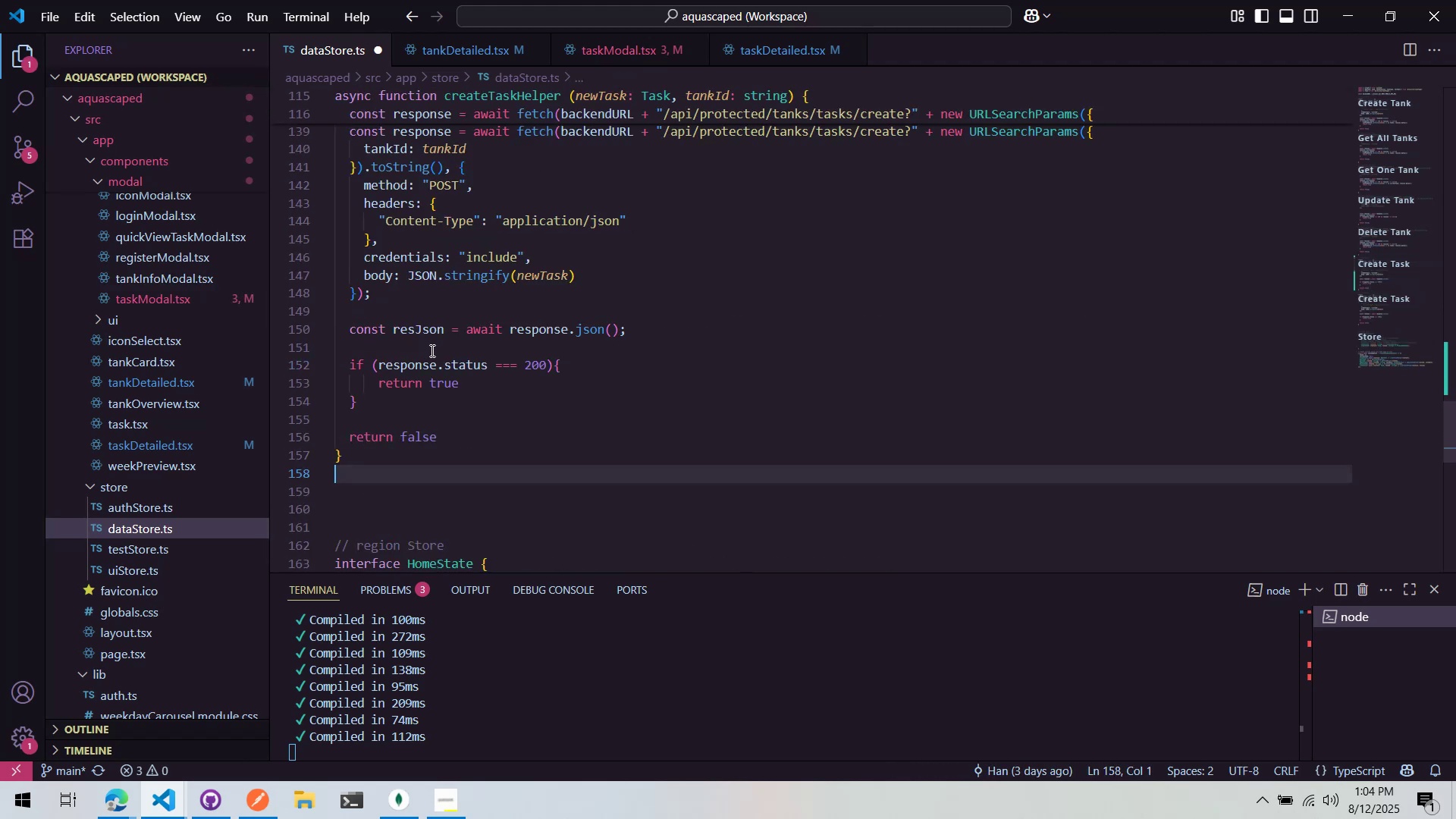 
scroll: coordinate [494, 322], scroll_direction: up, amount: 4.0
 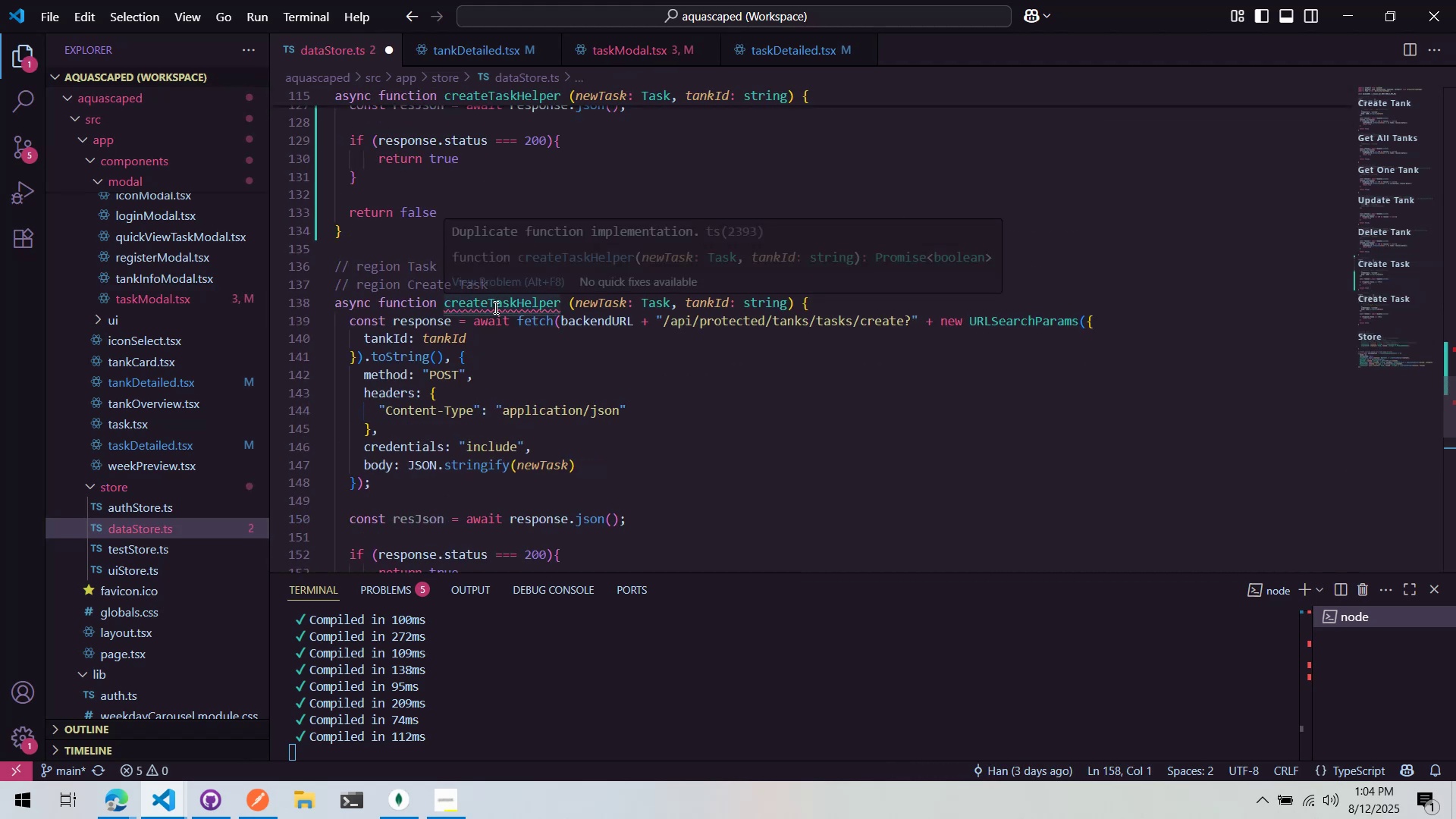 
double_click([494, 307])
 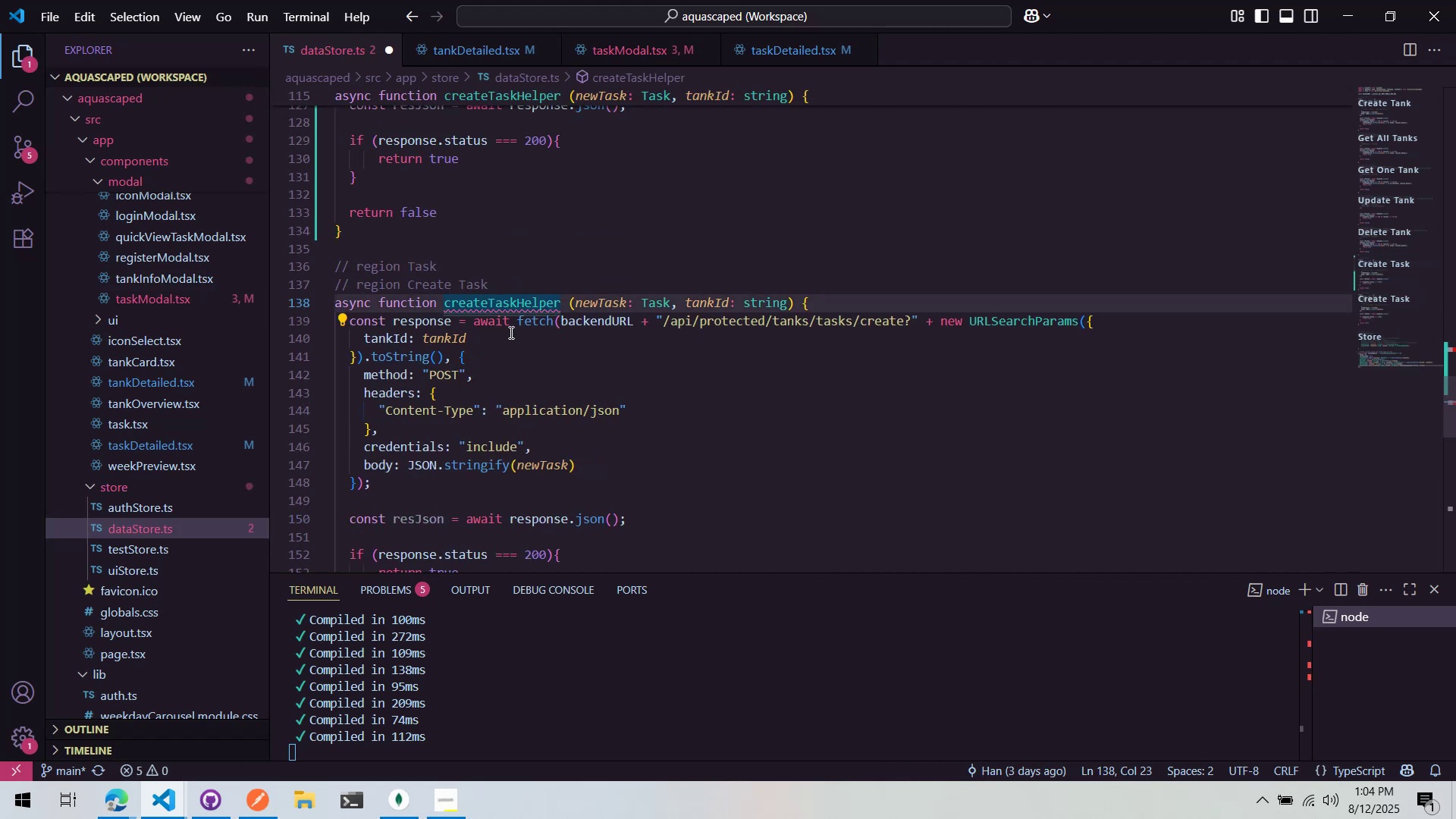 
left_click([520, 344])
 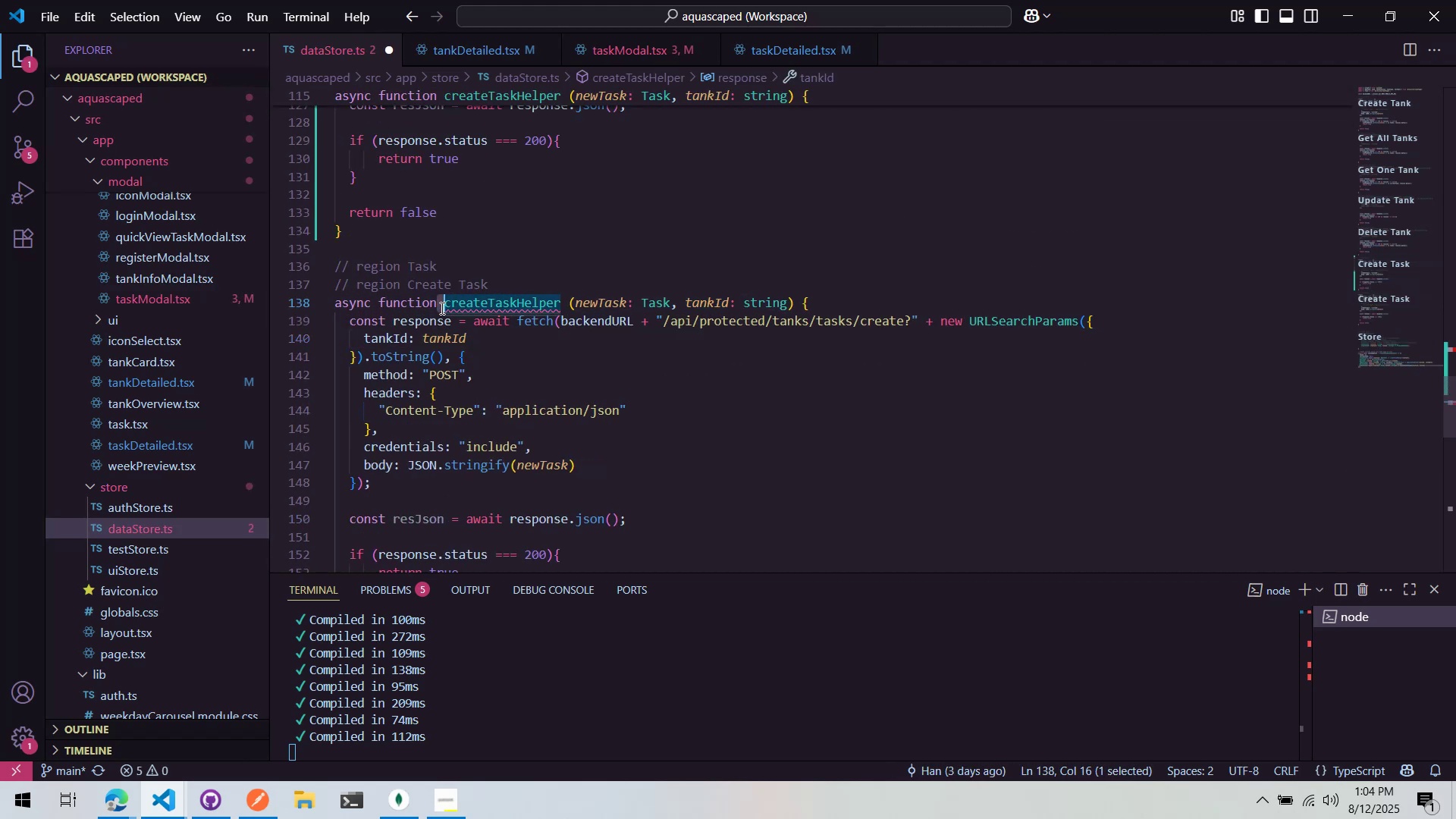 
left_click([452, 290])
 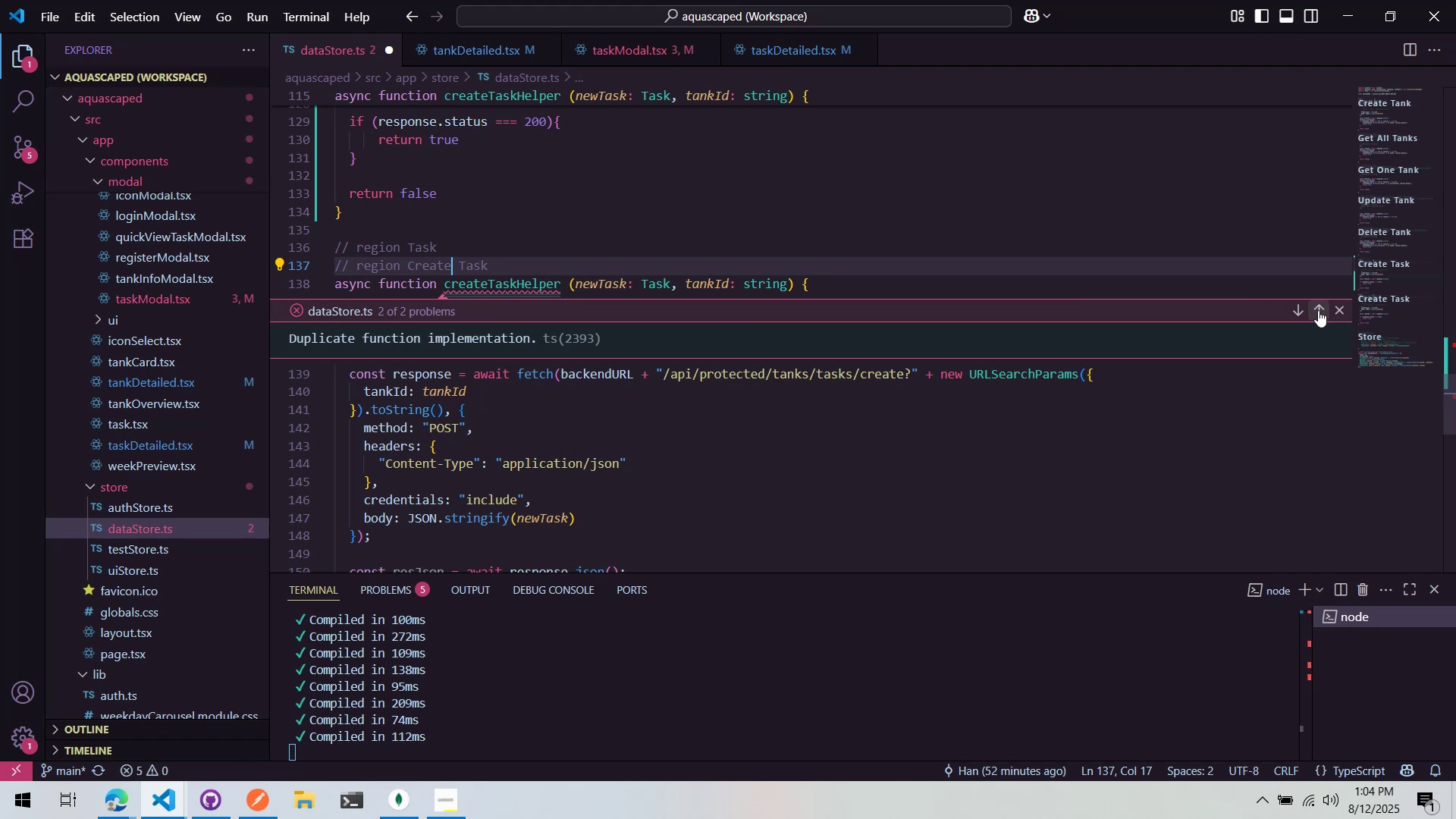 
left_click([1344, 307])
 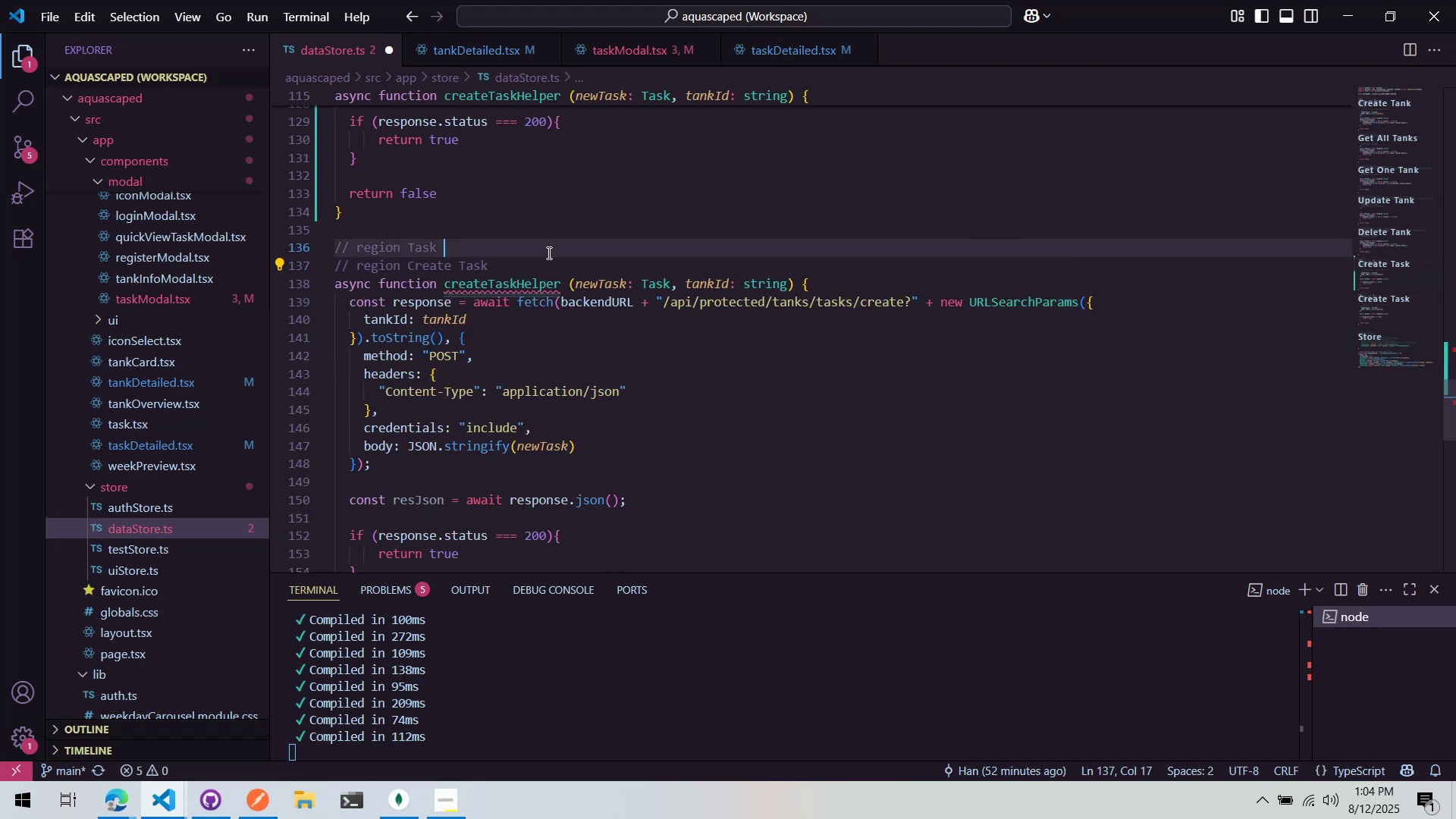 
scroll: coordinate [526, 277], scroll_direction: down, amount: 1.0
 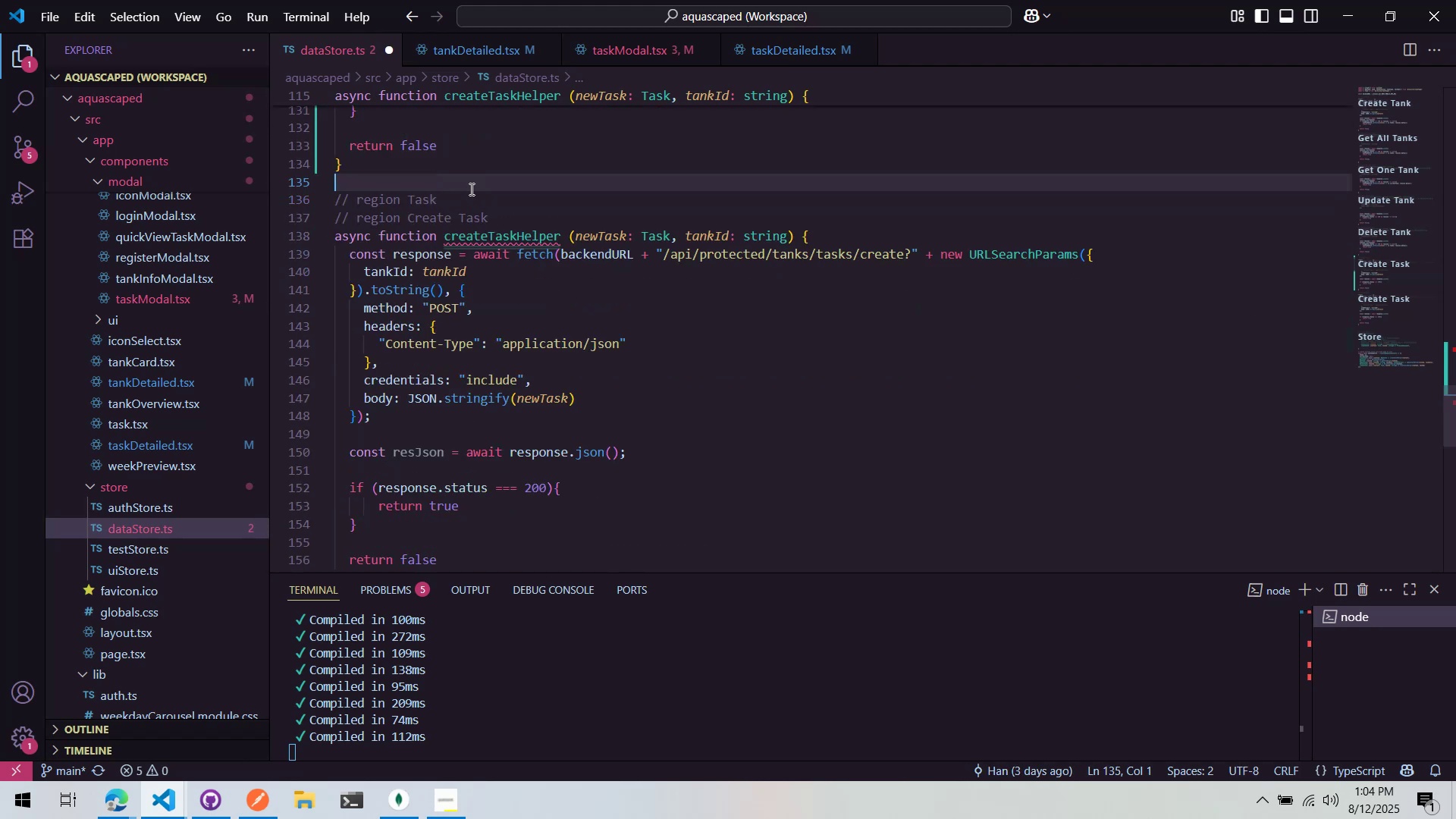 
double_click([441, 202])
 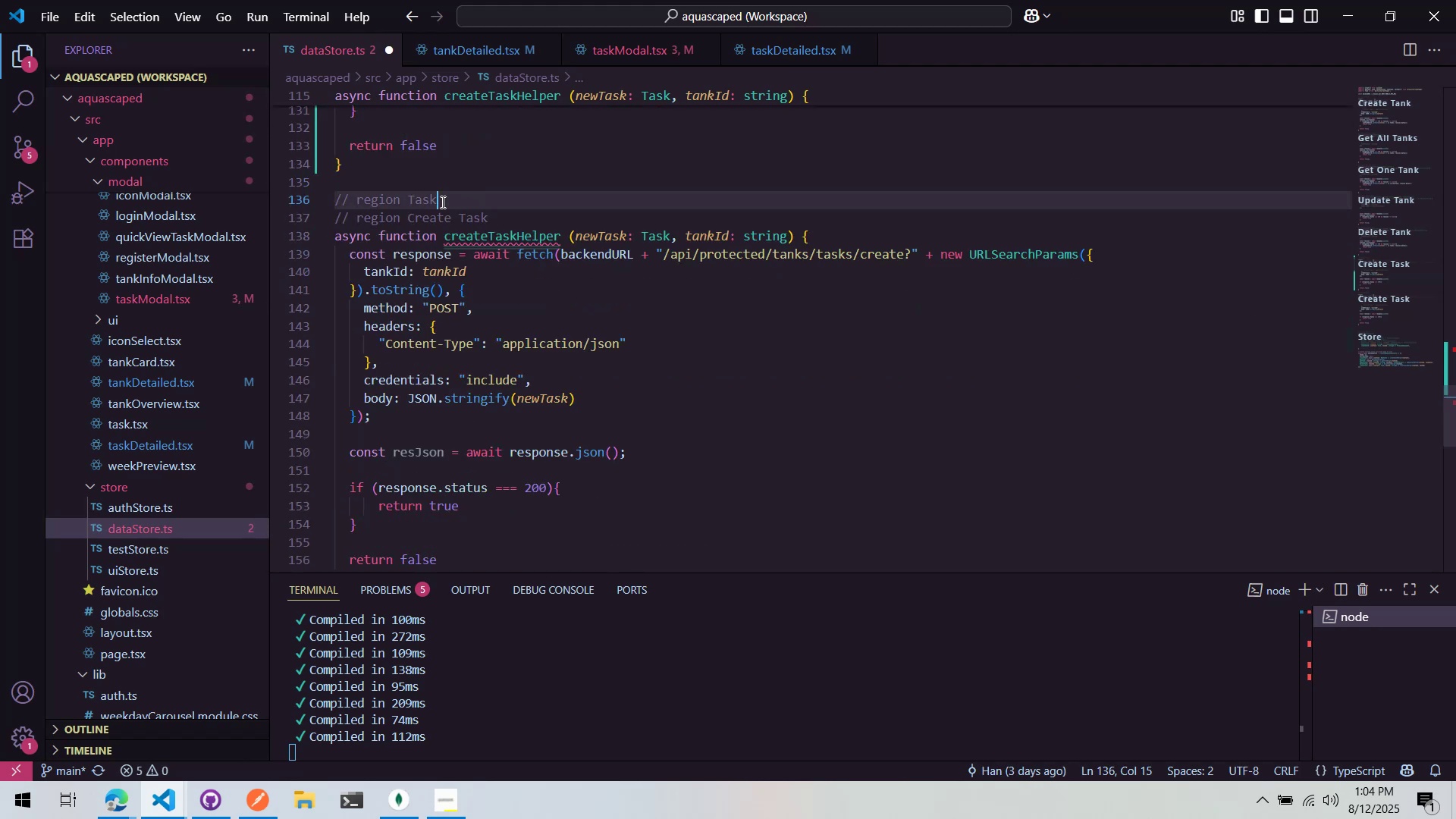 
key(Control+ControlLeft)
 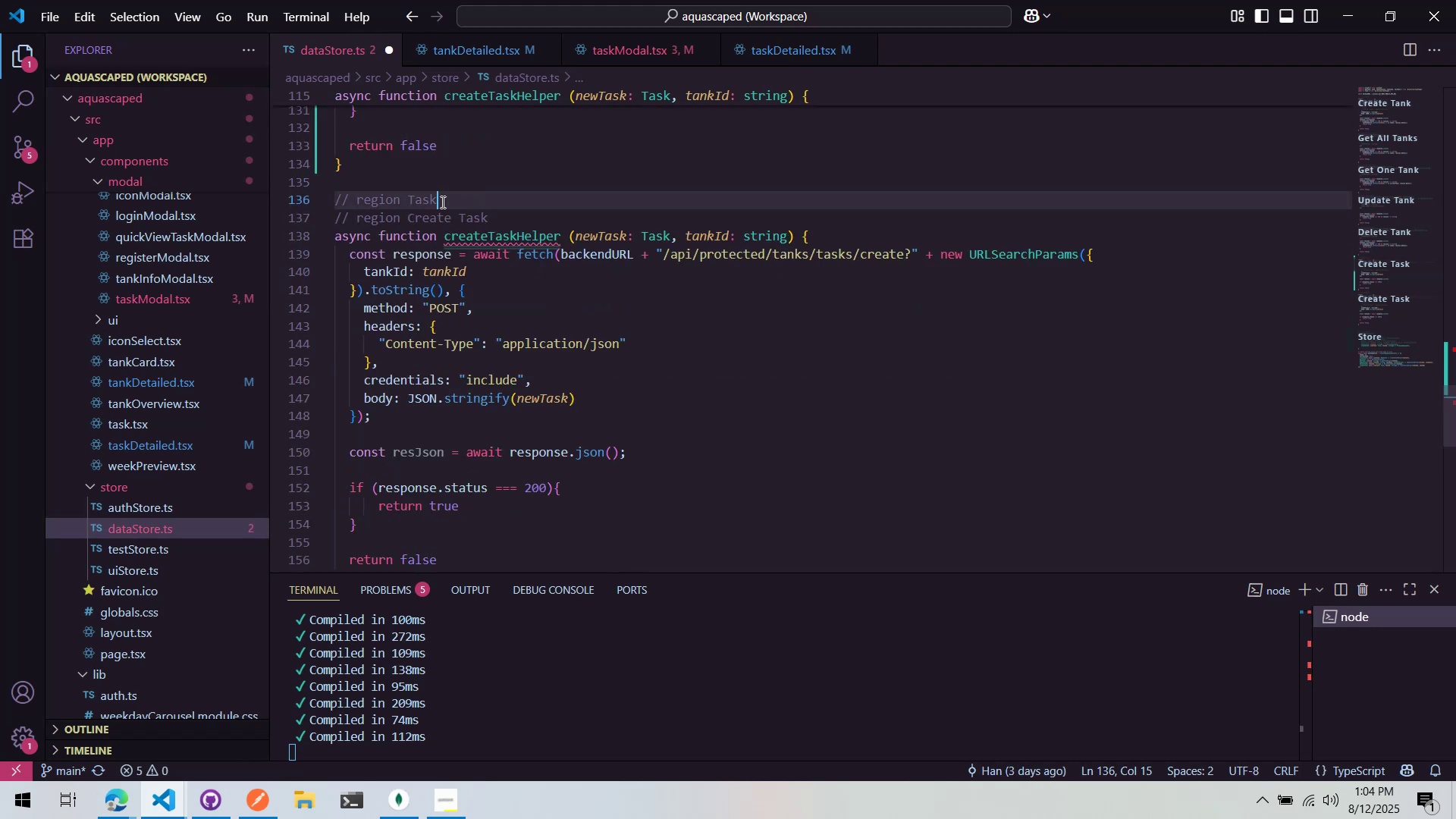 
key(Control+X)
 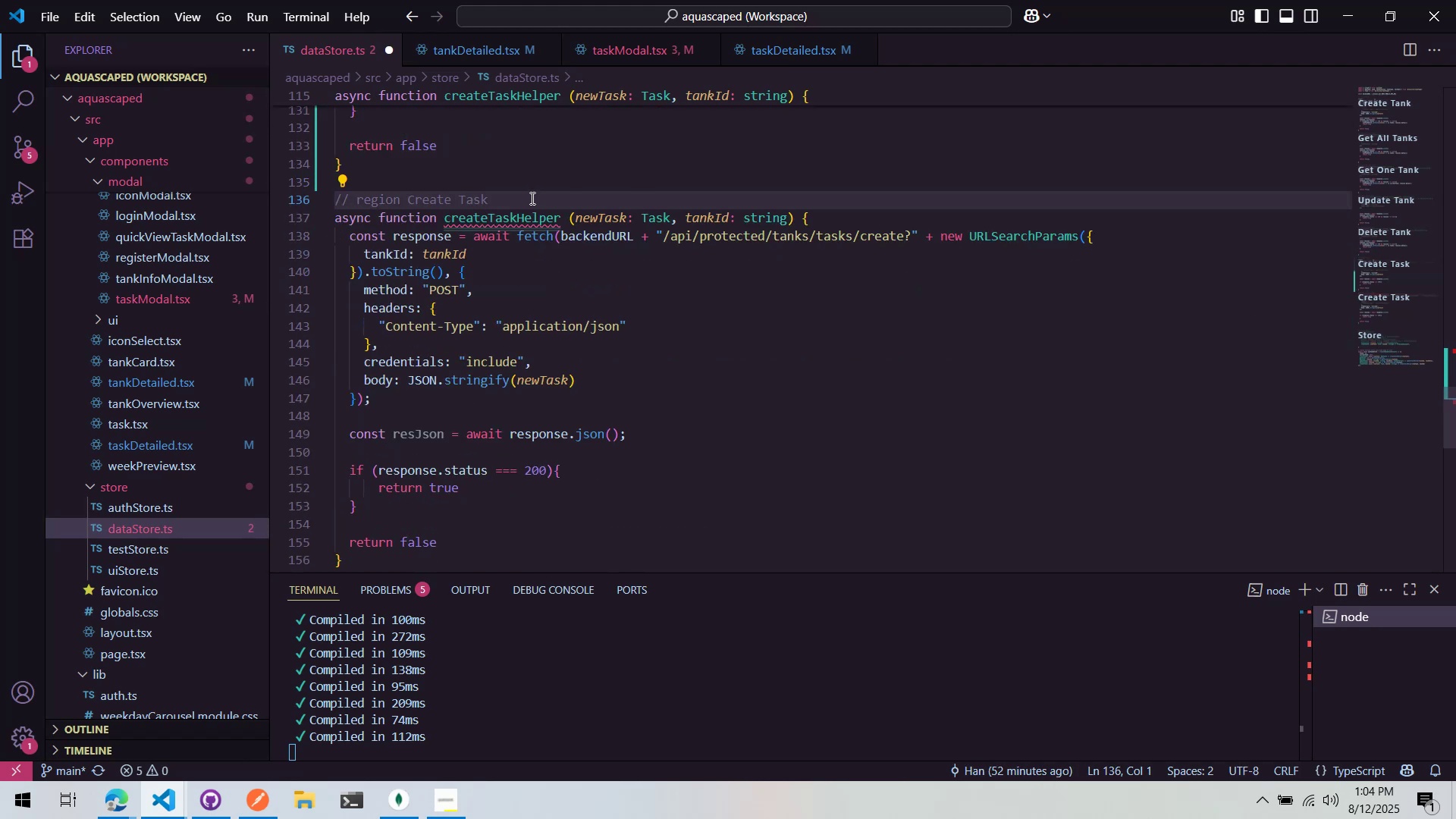 
mouse_move([491, 226])
 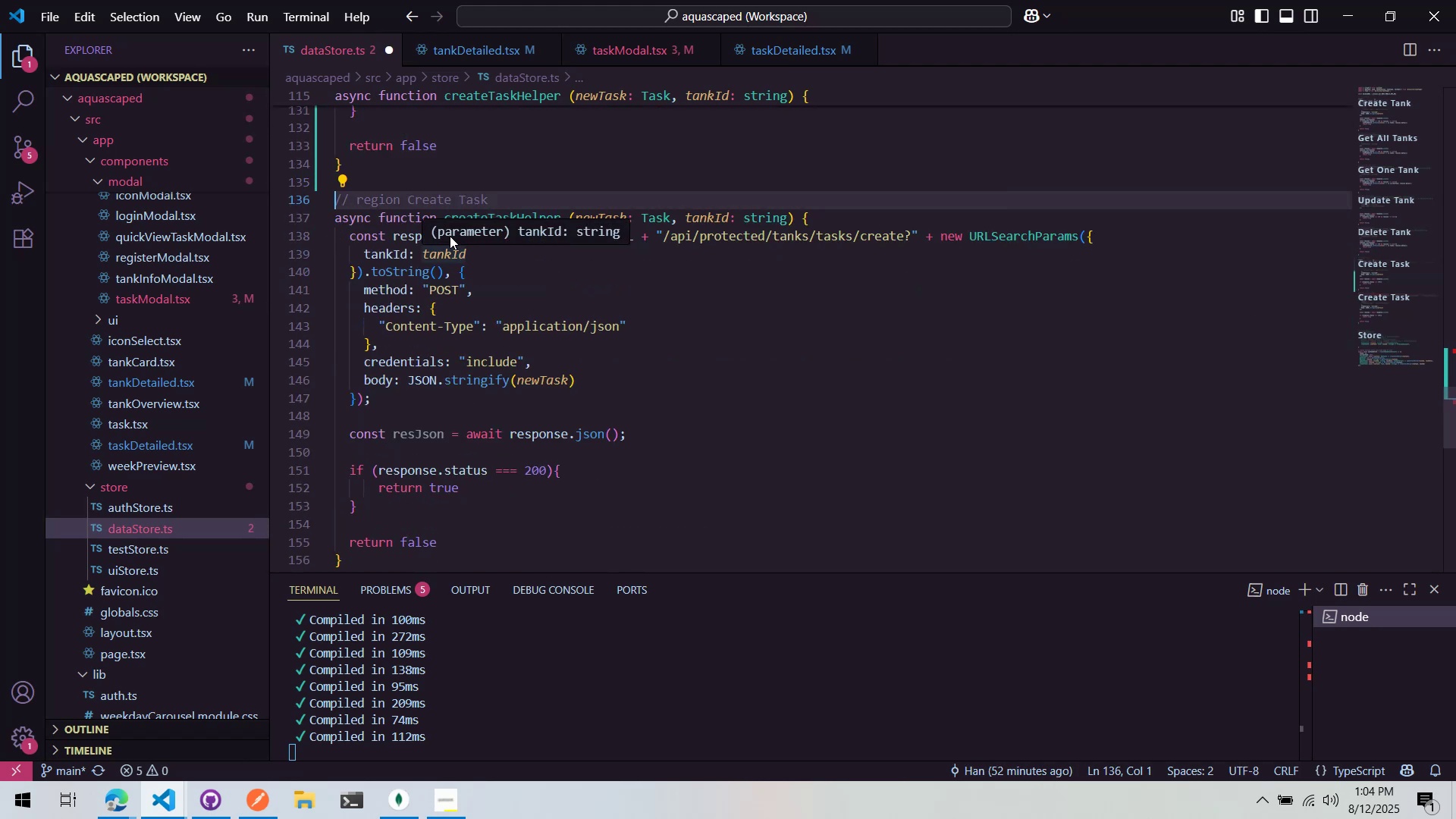 
left_click([457, 152])
 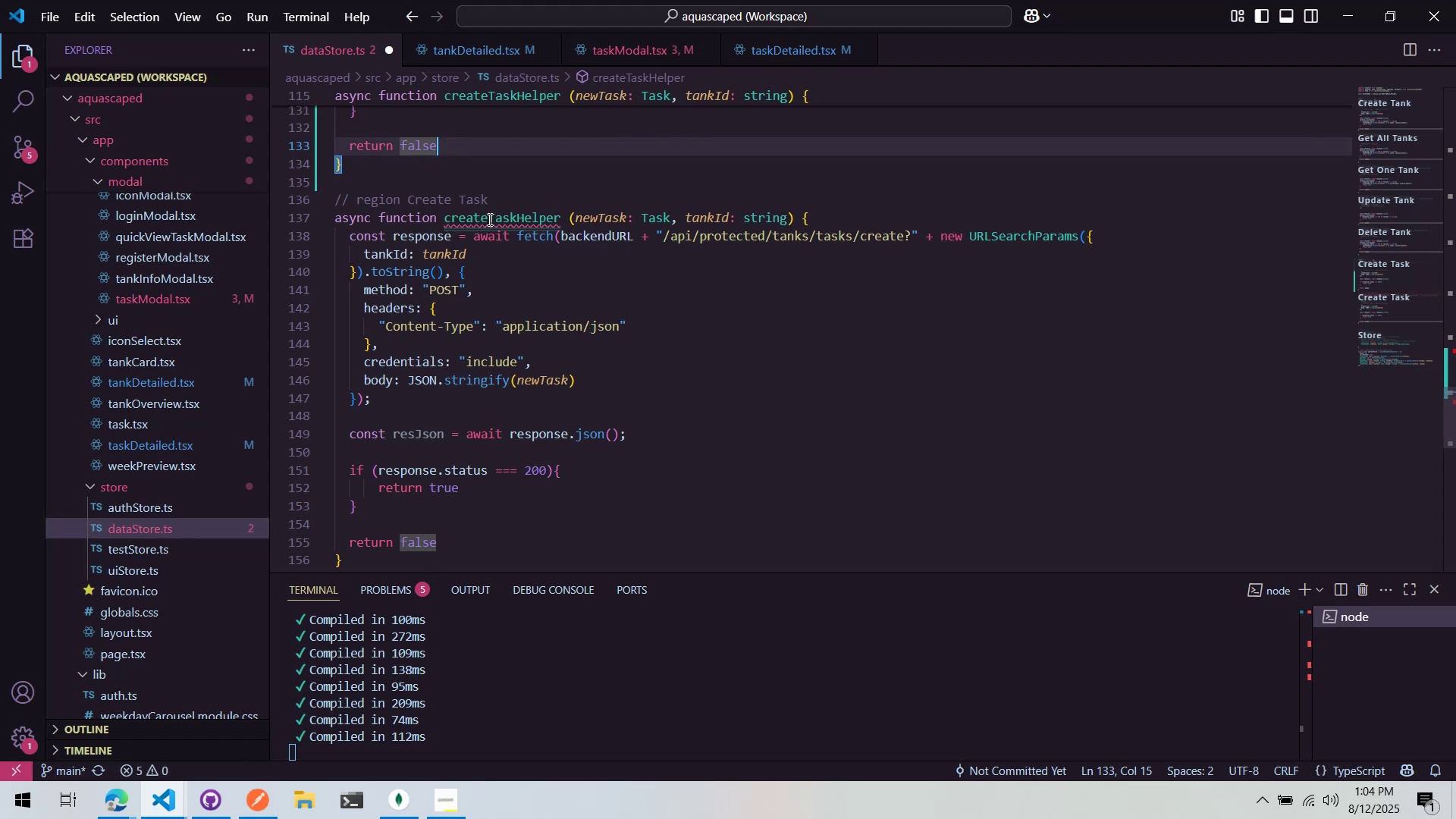 
left_click_drag(start_coordinate=[490, 220], to_coordinate=[441, 224])
 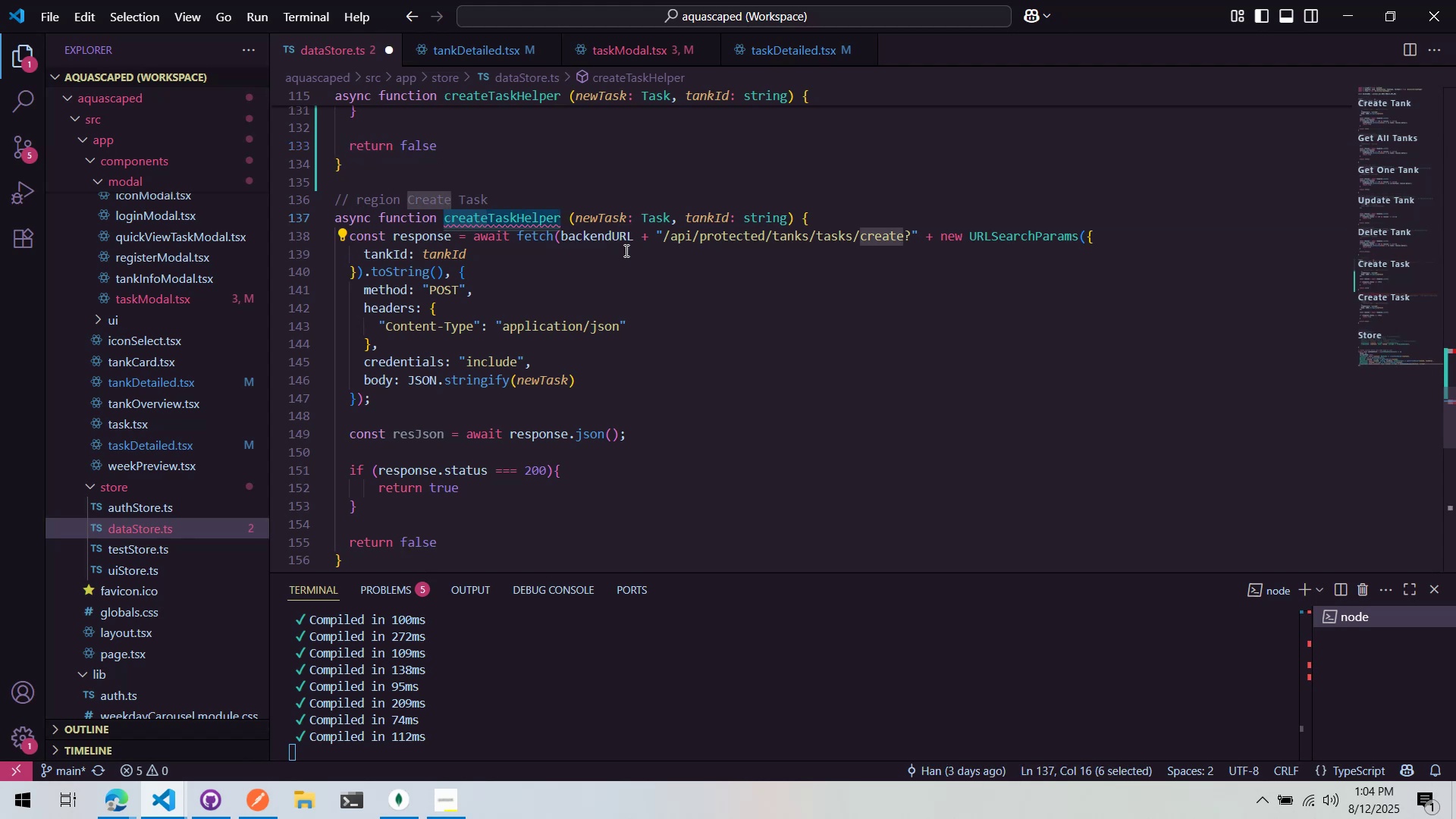 
type(update)
 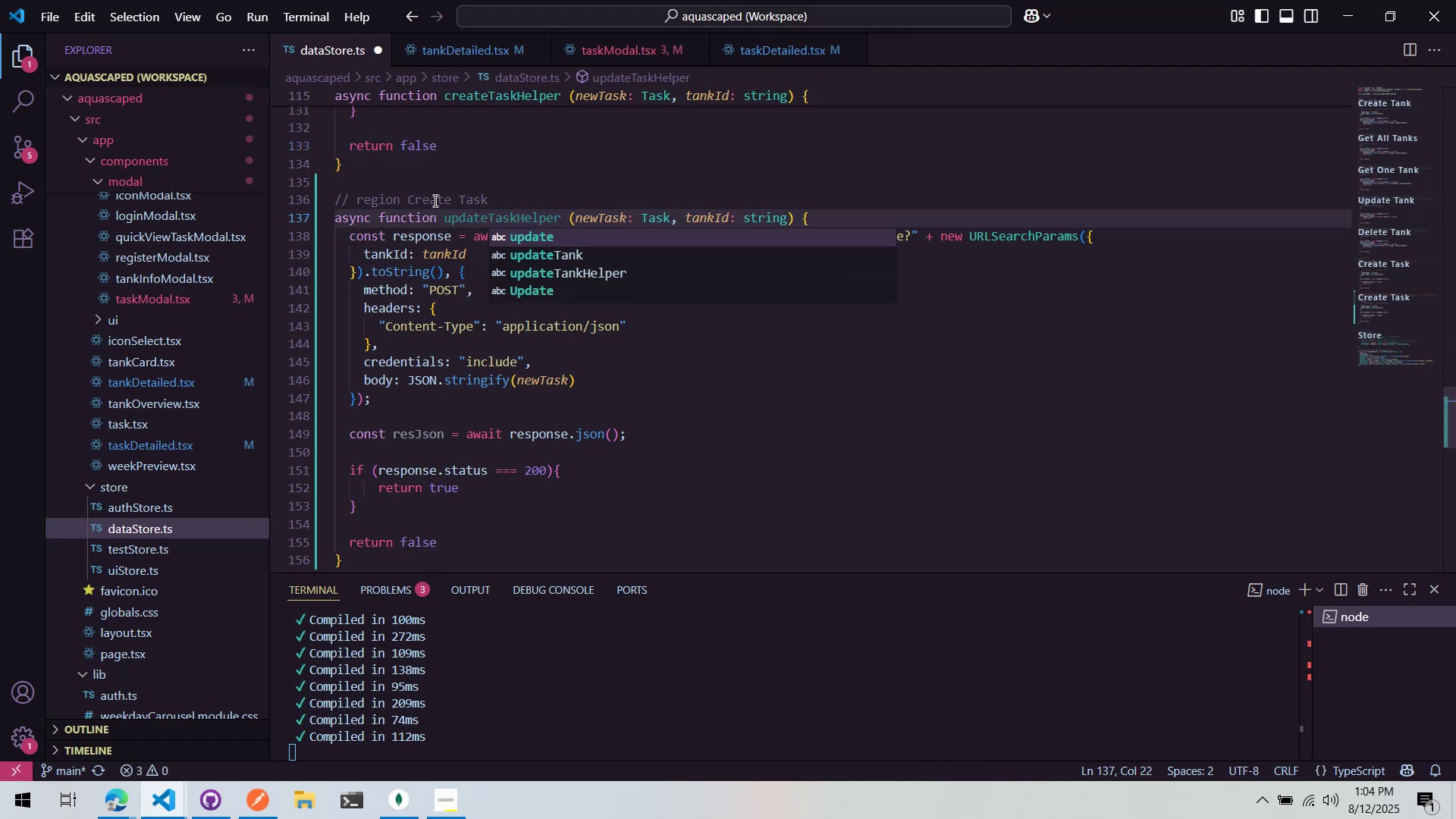 
double_click([434, 200])
 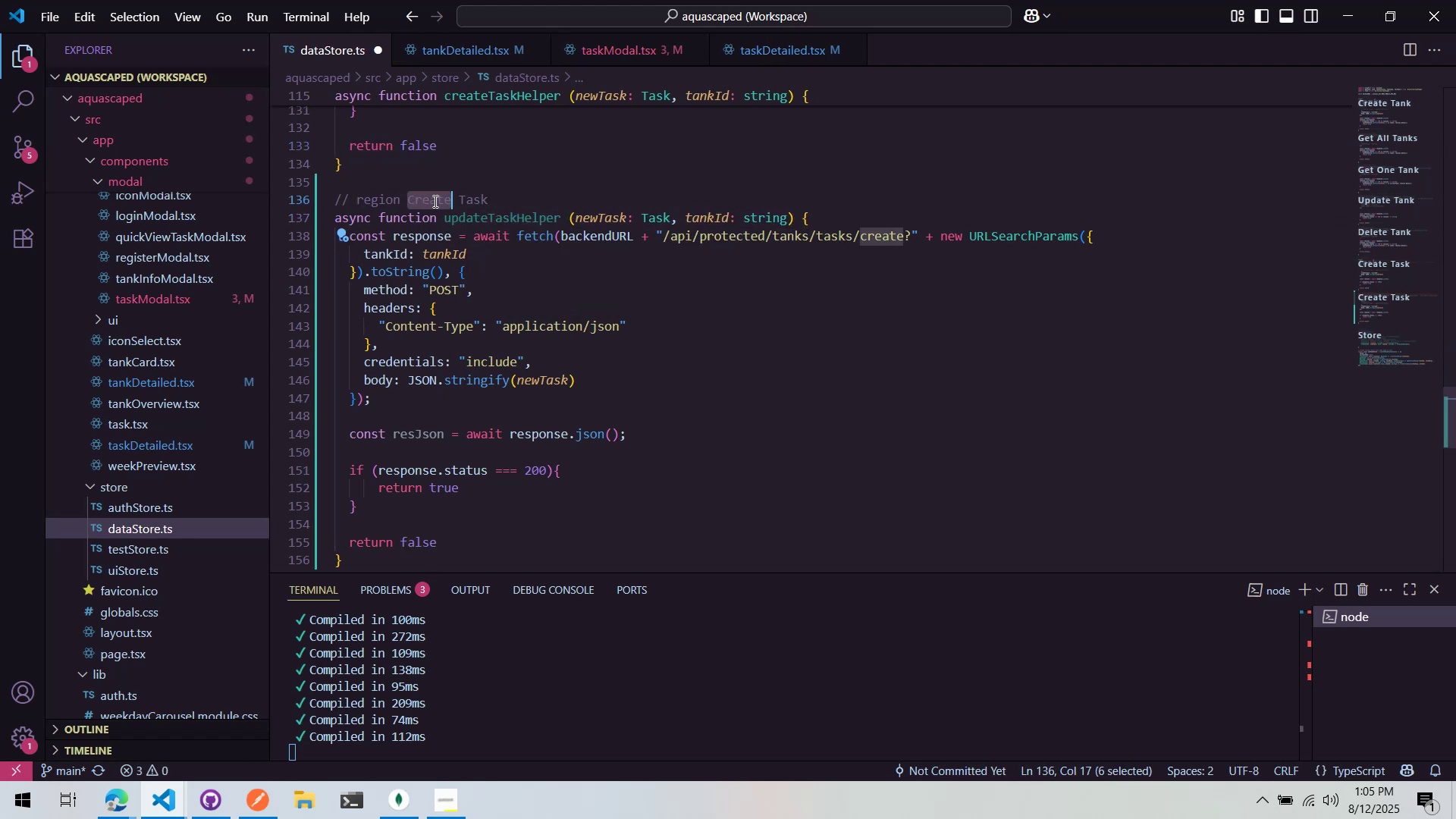 
type(Update)
 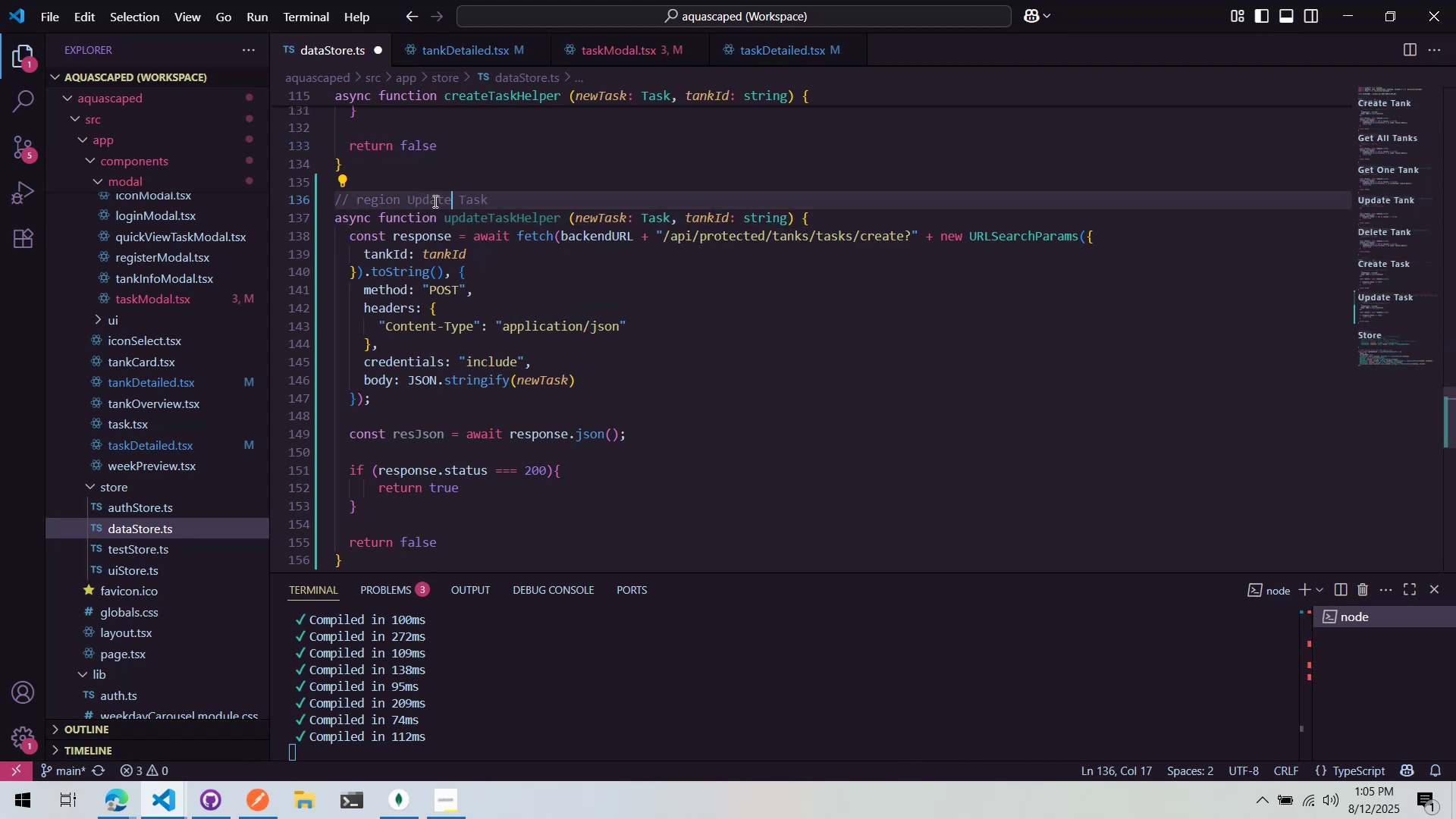 
key(Control+S)
 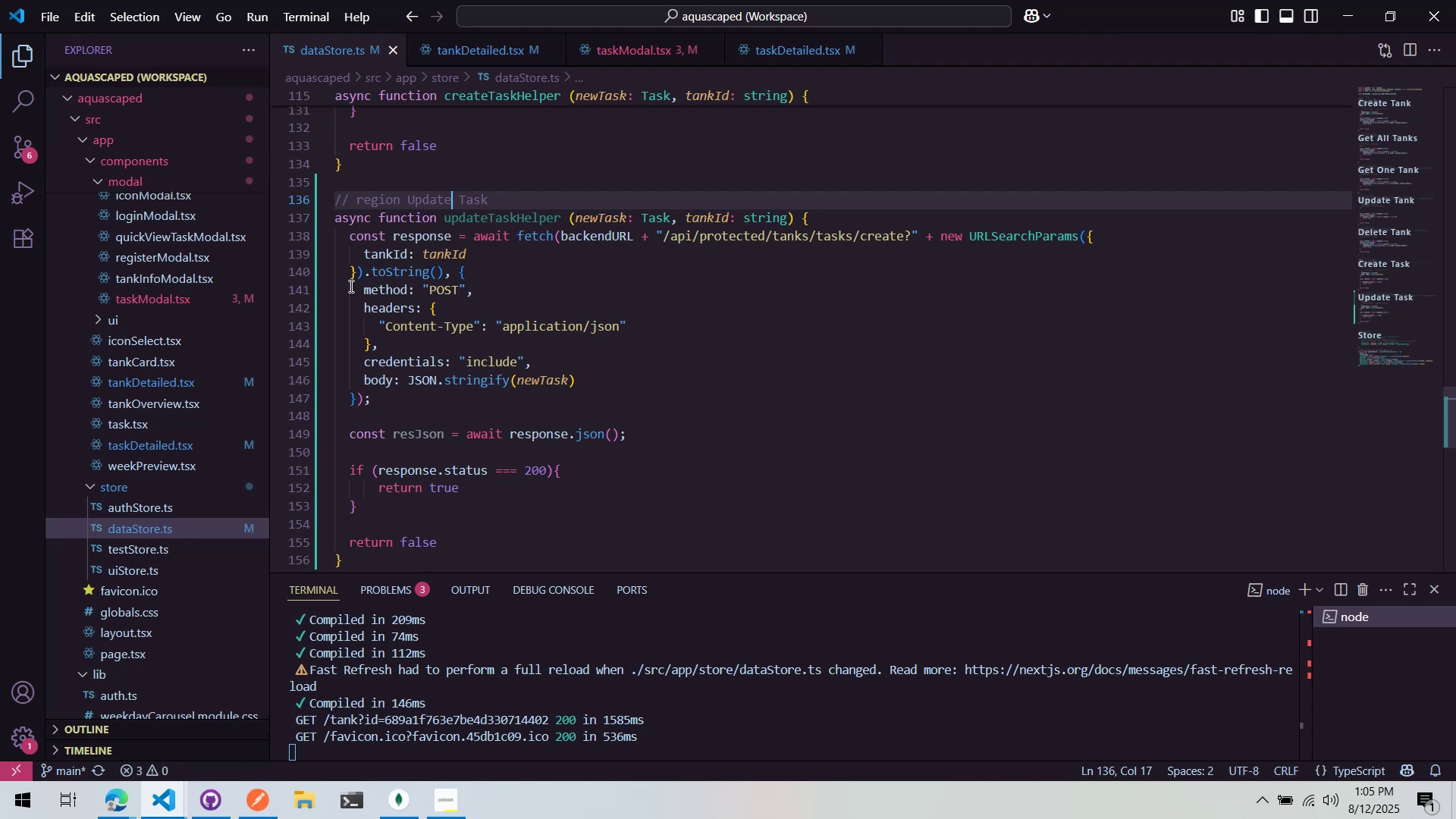 
wait(28.6)
 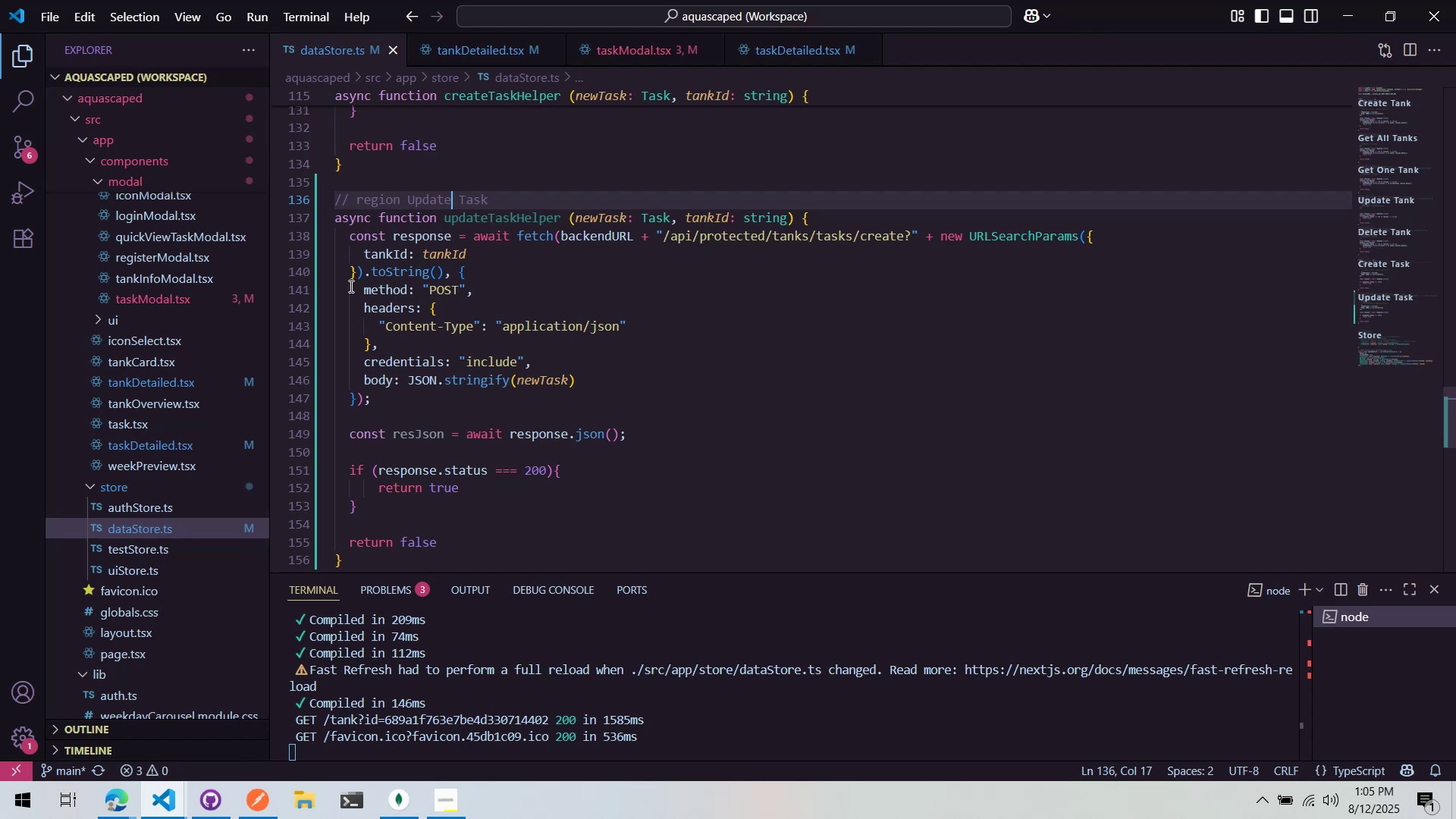 
double_click([886, 238])
 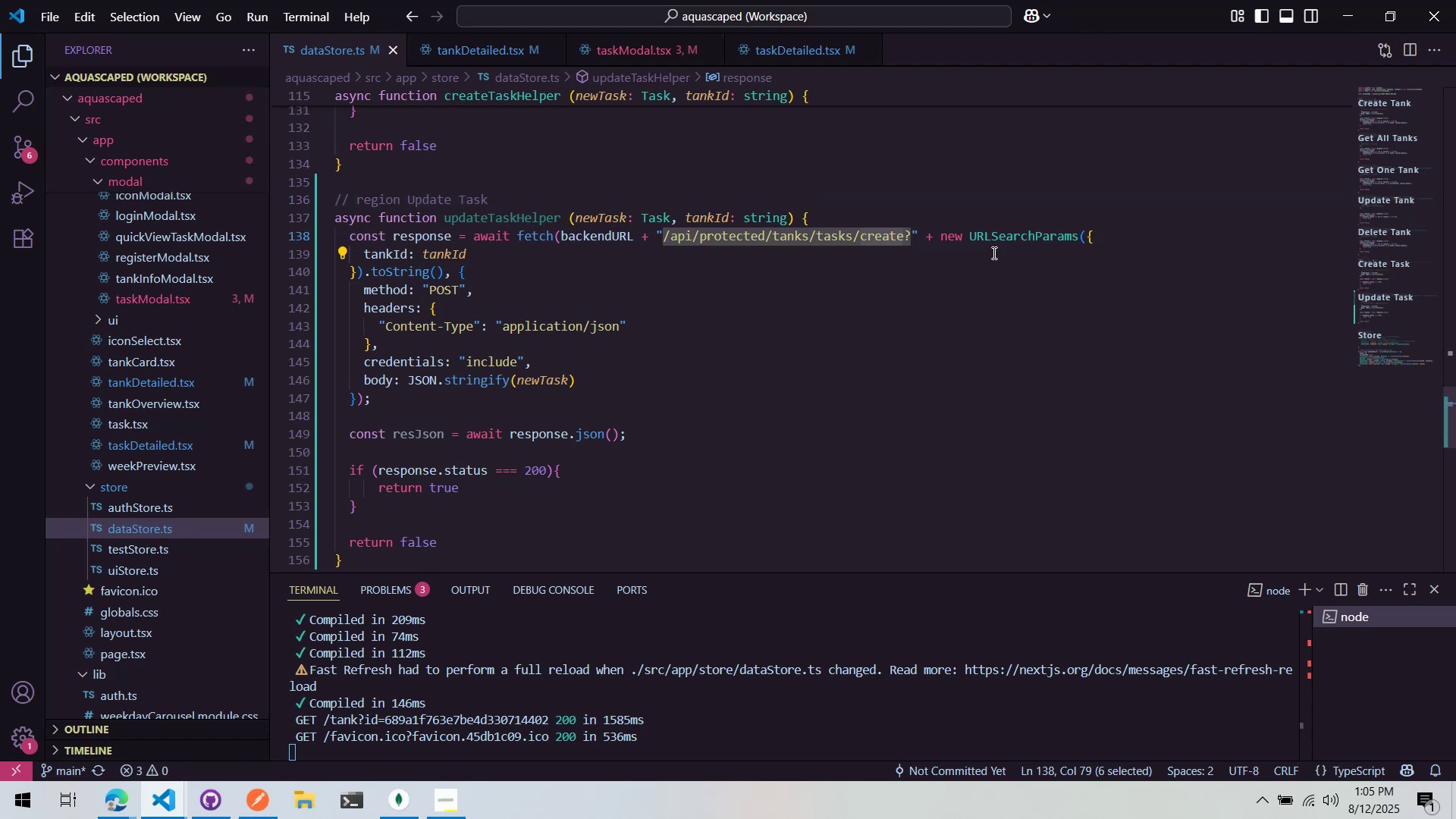 
type(update)
 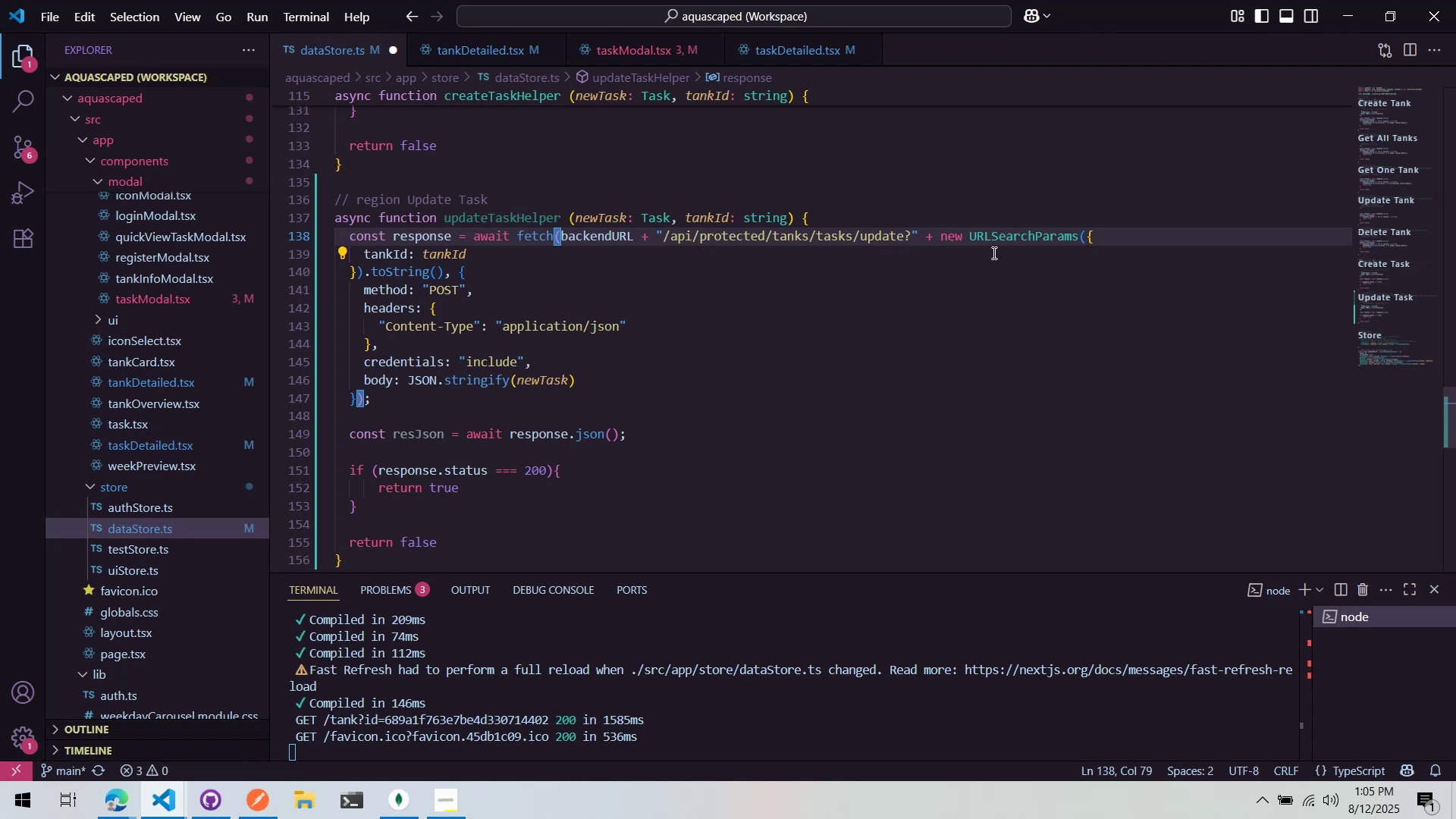 
wait(5.07)
 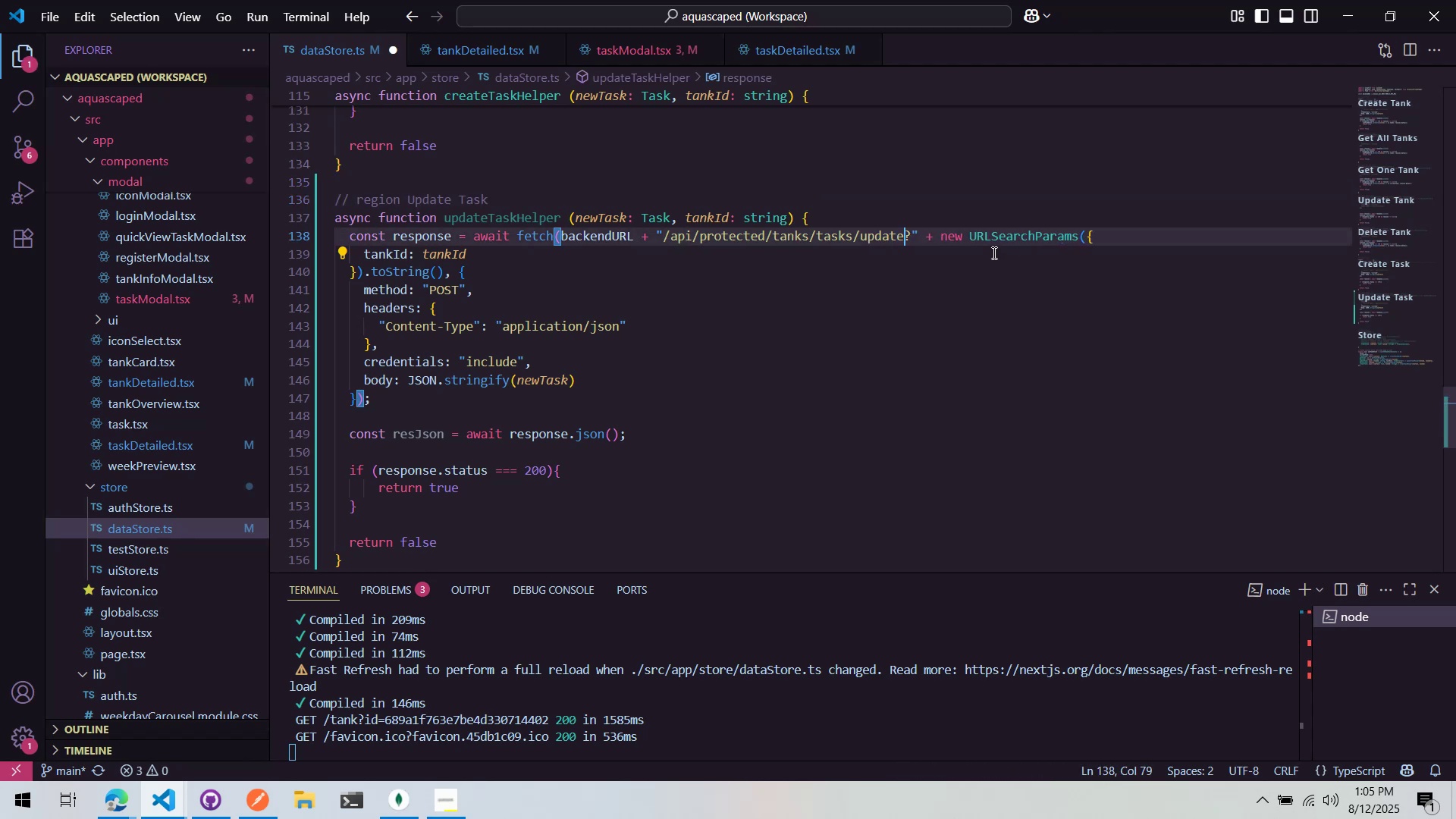 
double_click([1012, 249])
 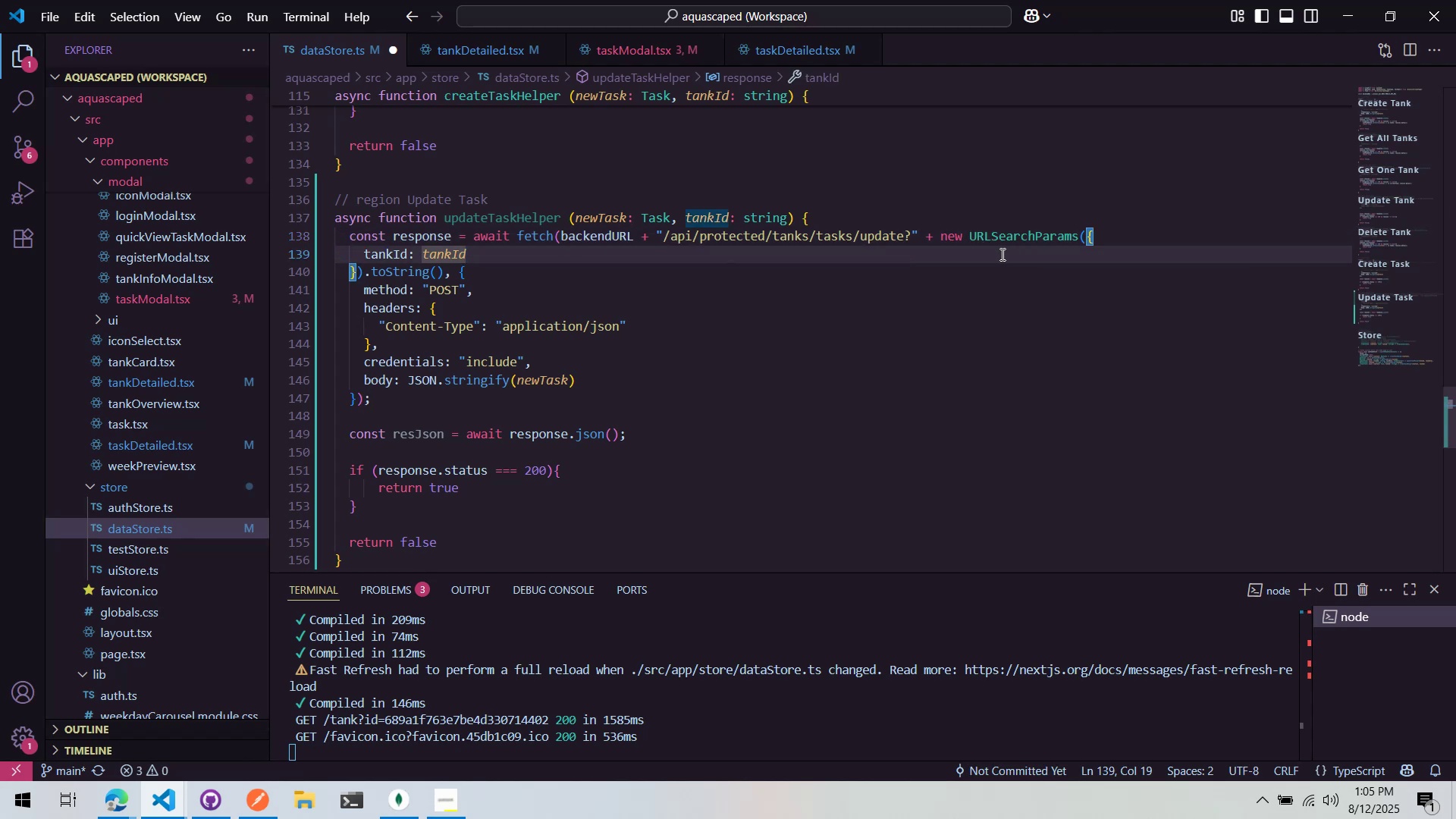 
key(Comma)
 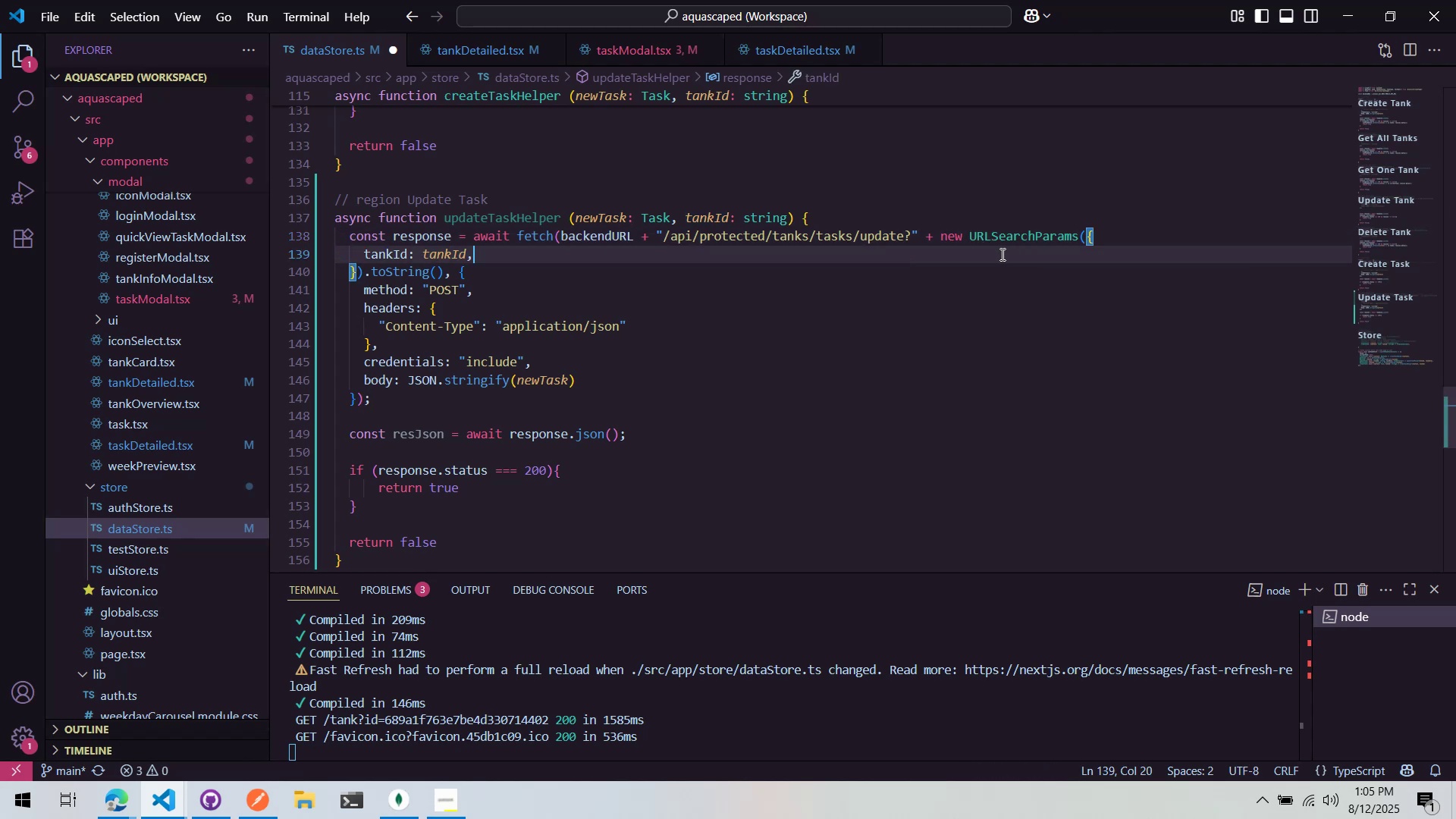 
key(Enter)
 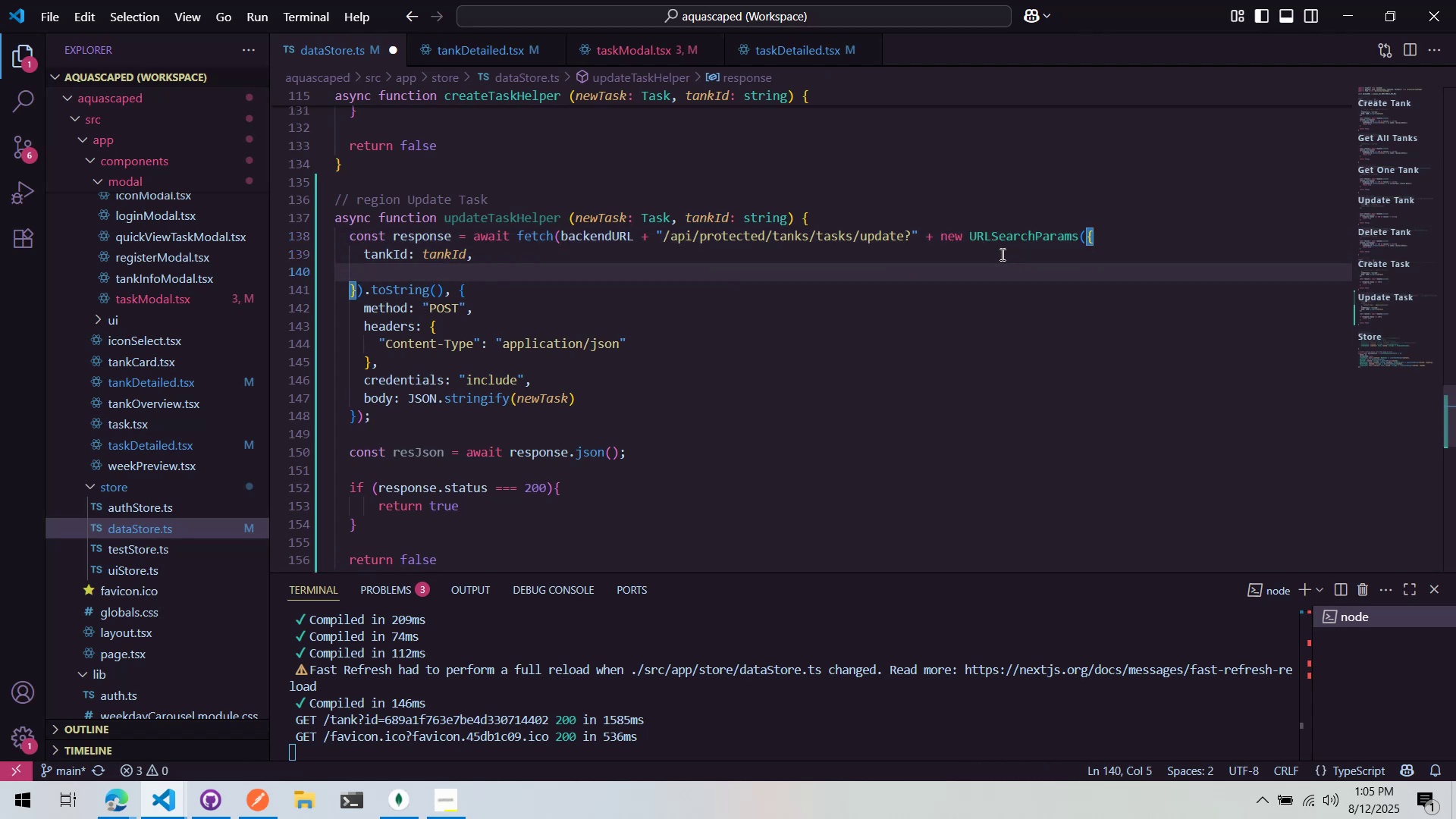 
type(taskId: taskId, taskId, string)
 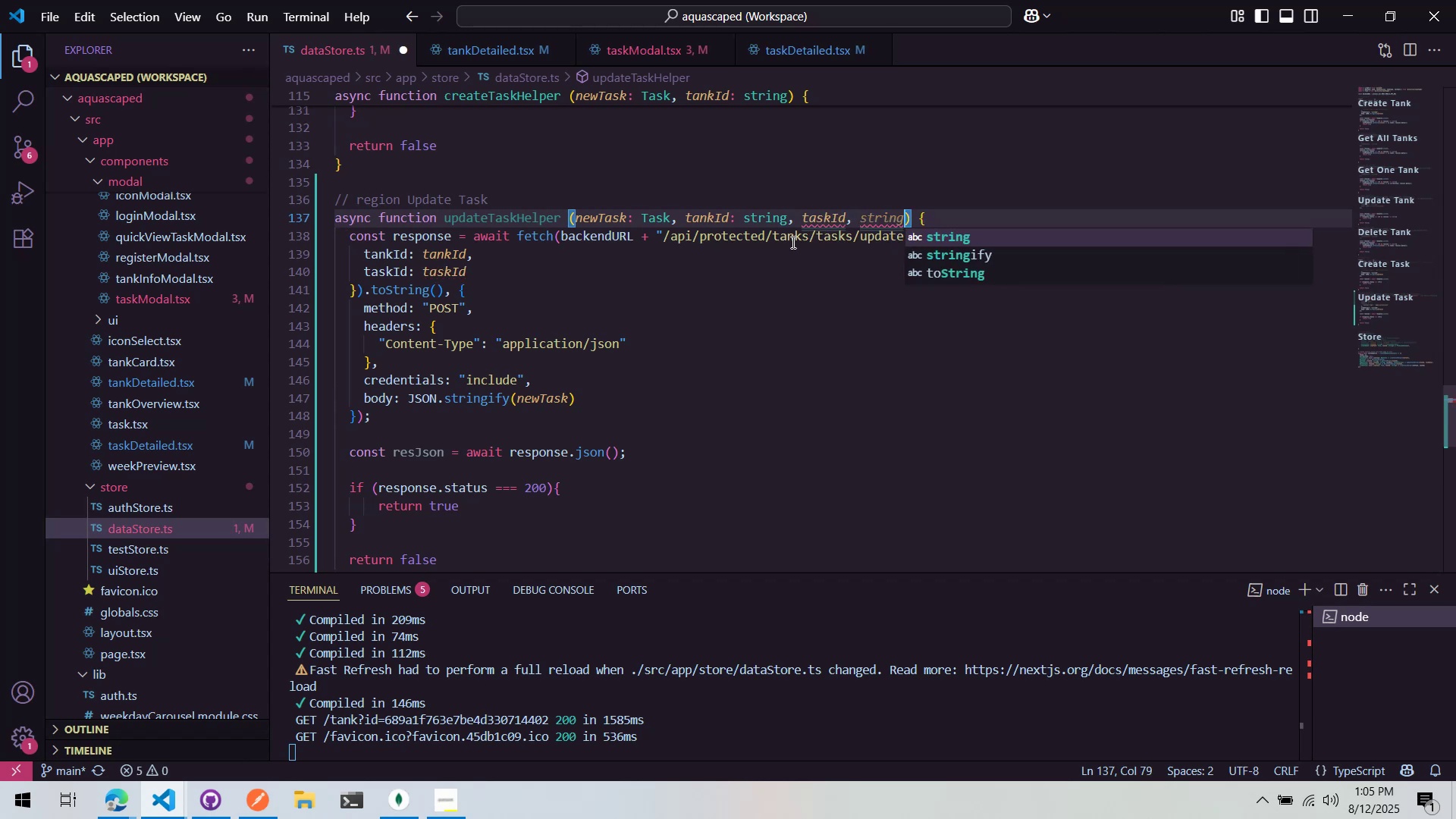 
left_click([754, 132])
 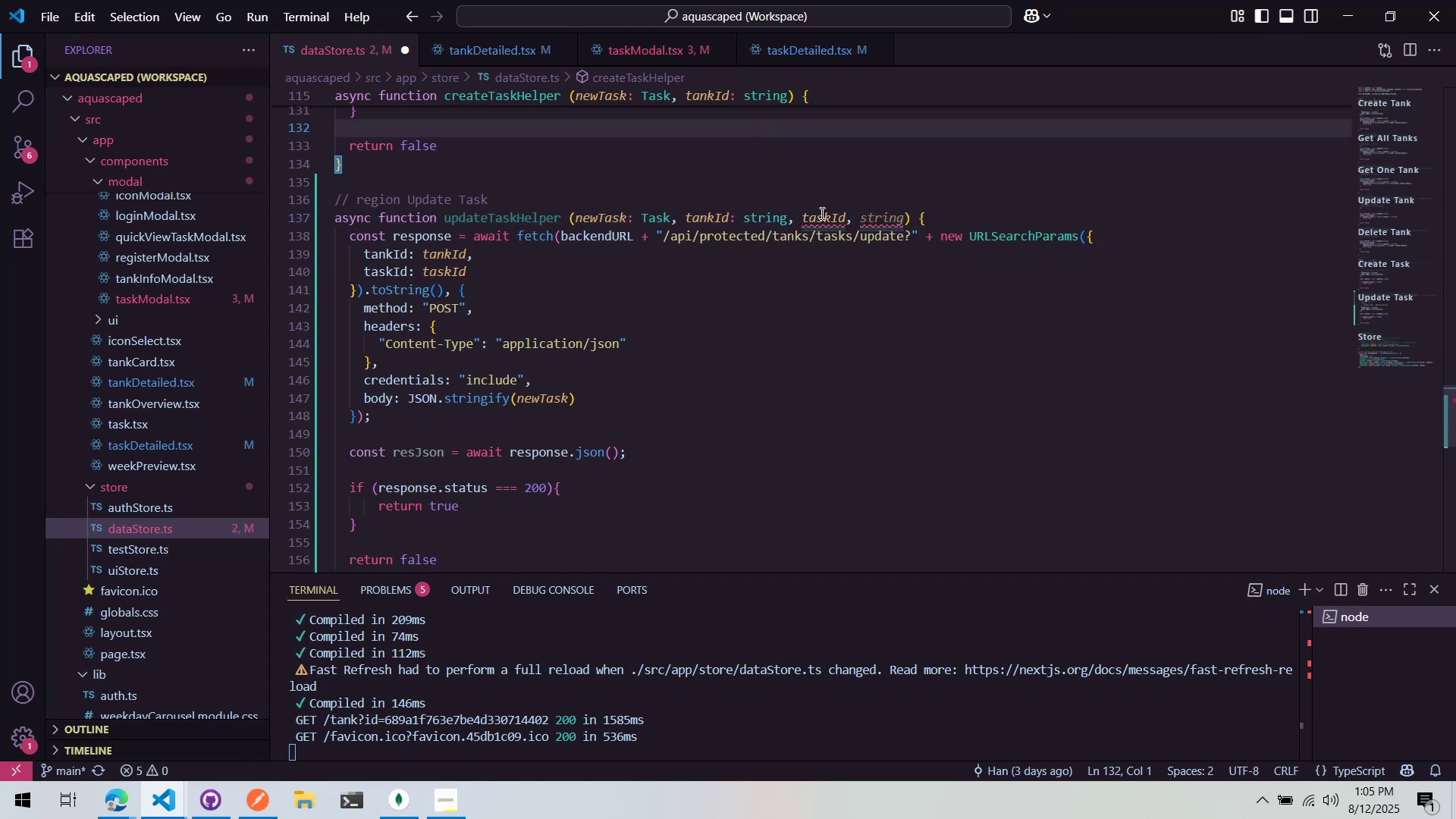 
double_click([860, 212])
 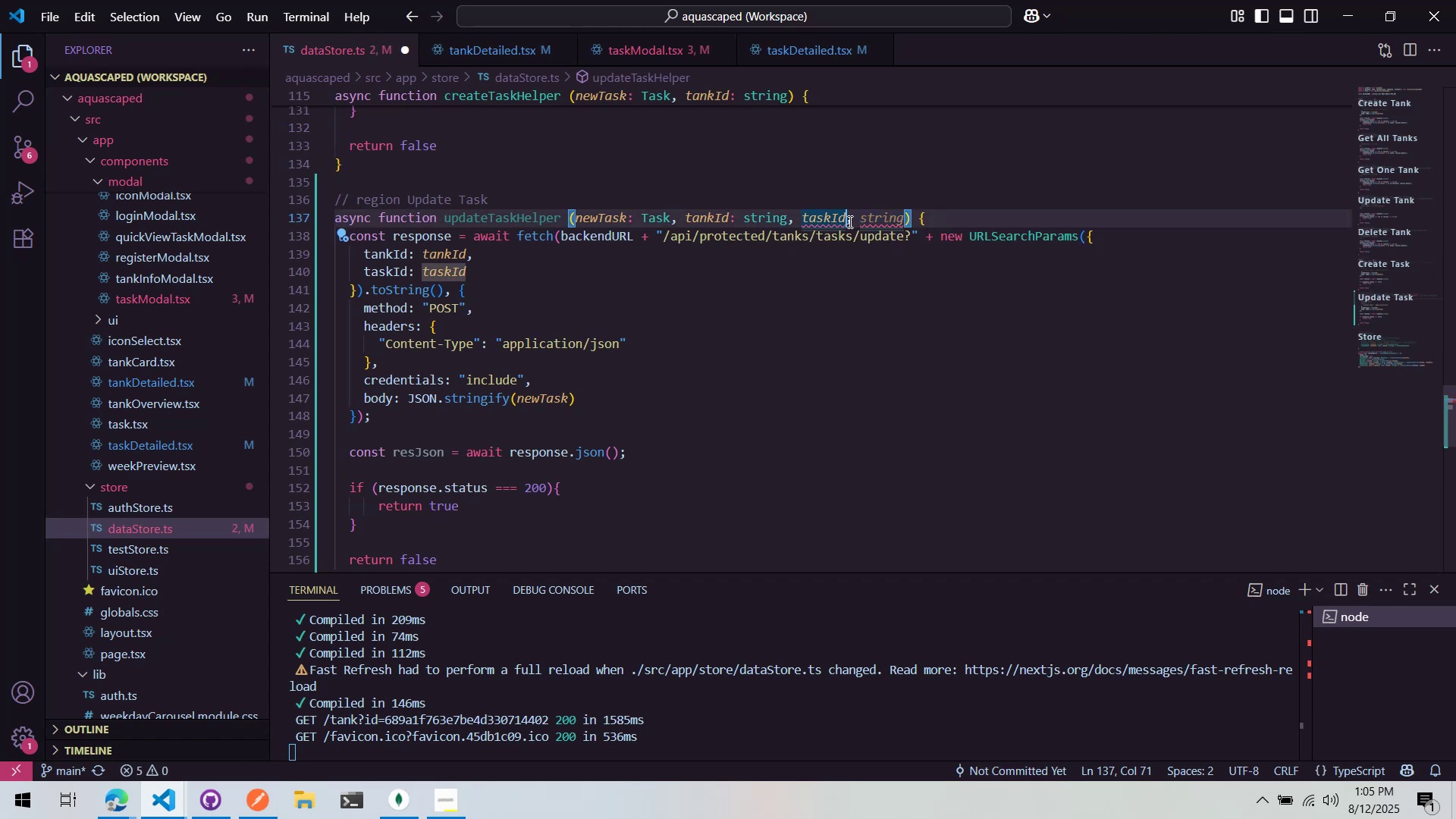 
triple_click([849, 221])
 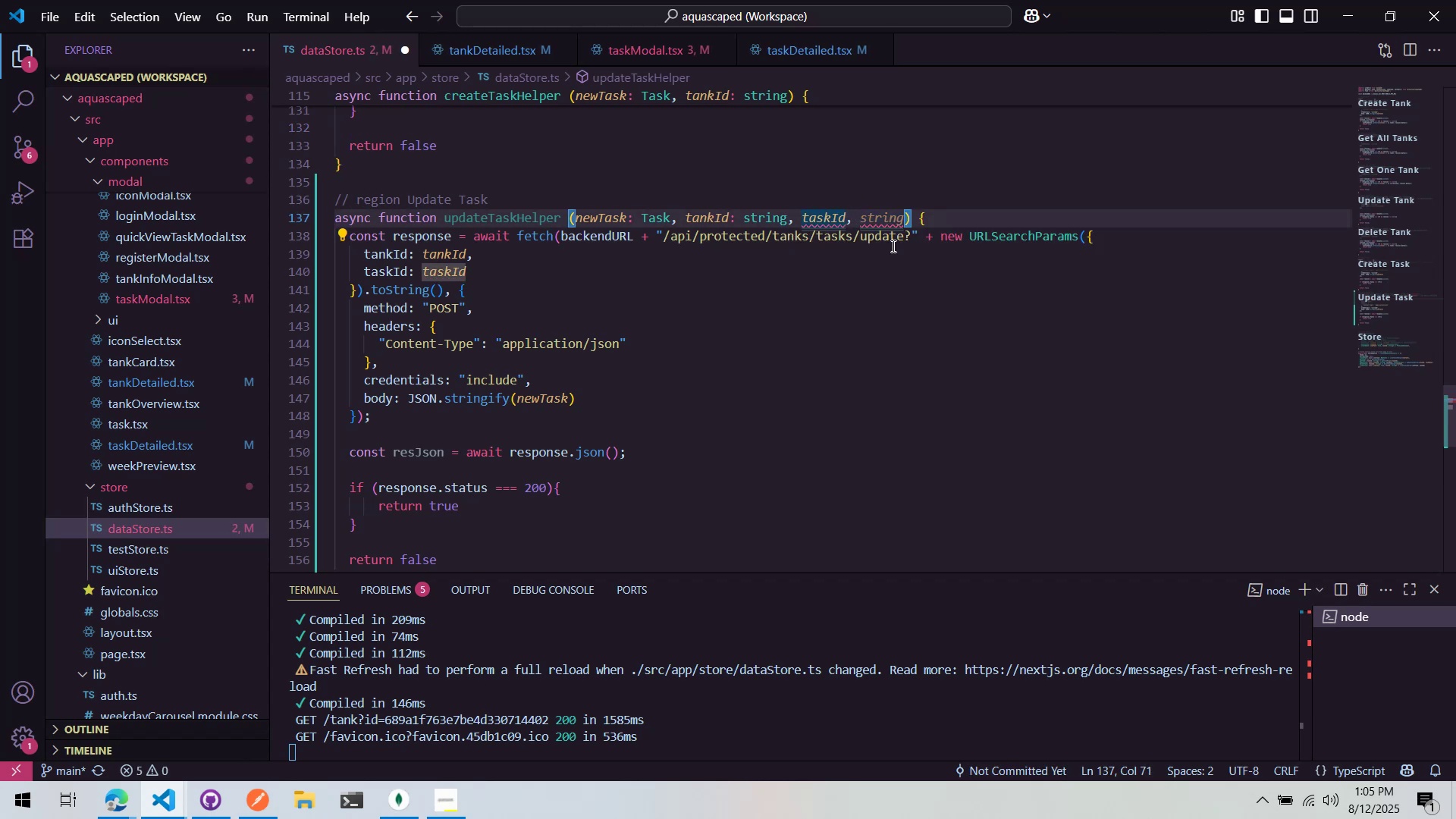 
key(ArrowRight)
 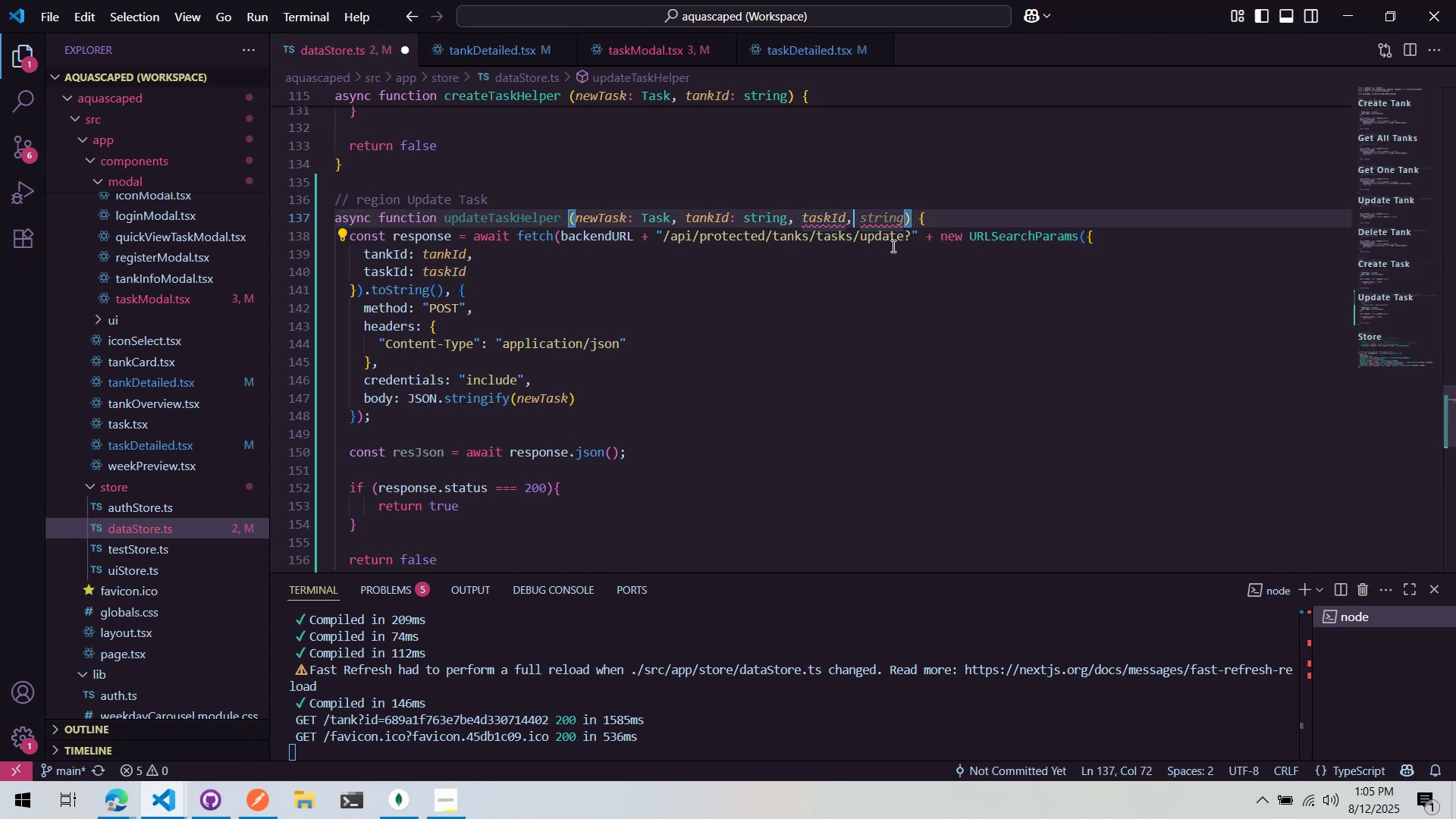 
key(Backspace)
 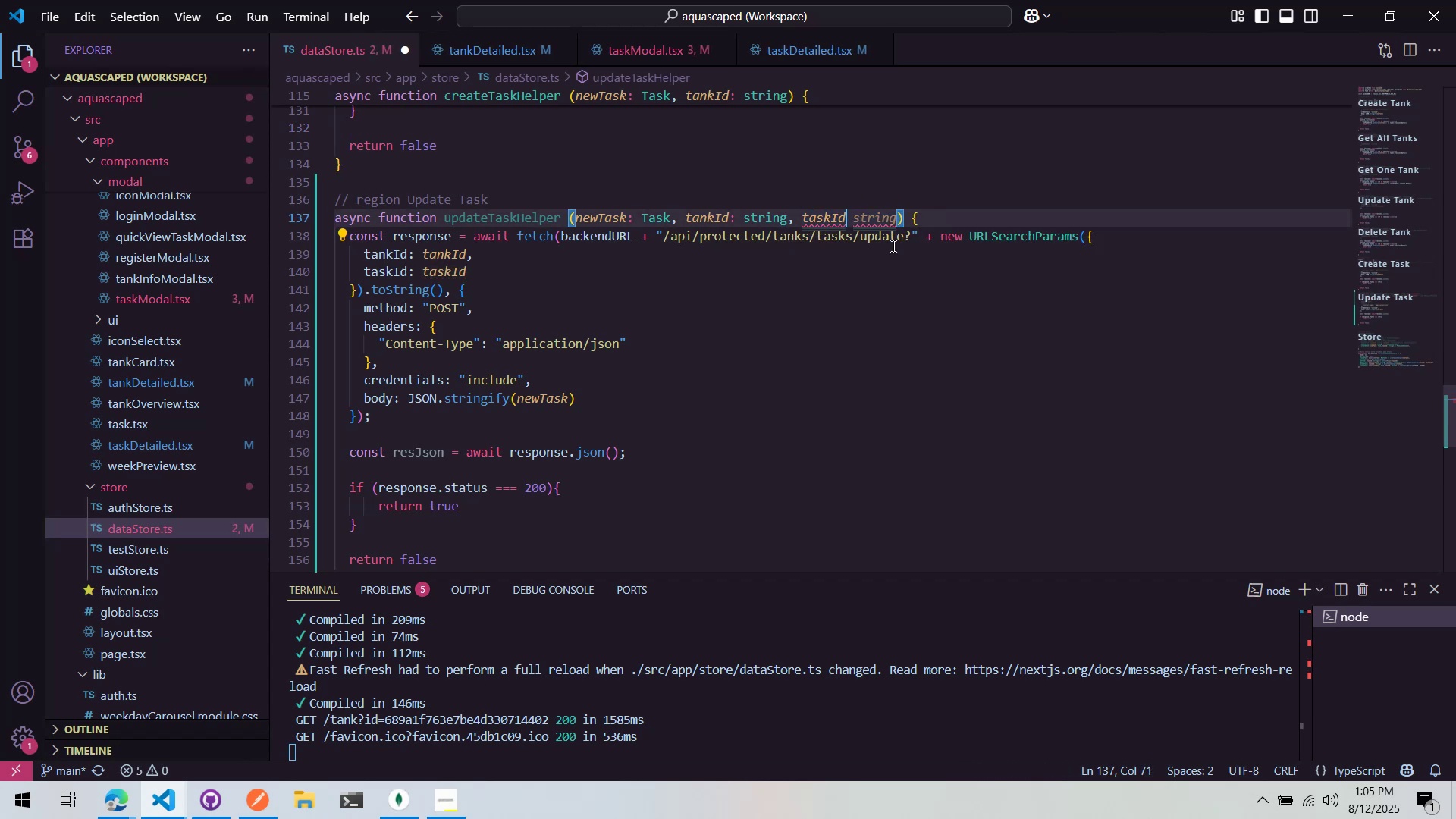 
key(Shift+ShiftLeft)
 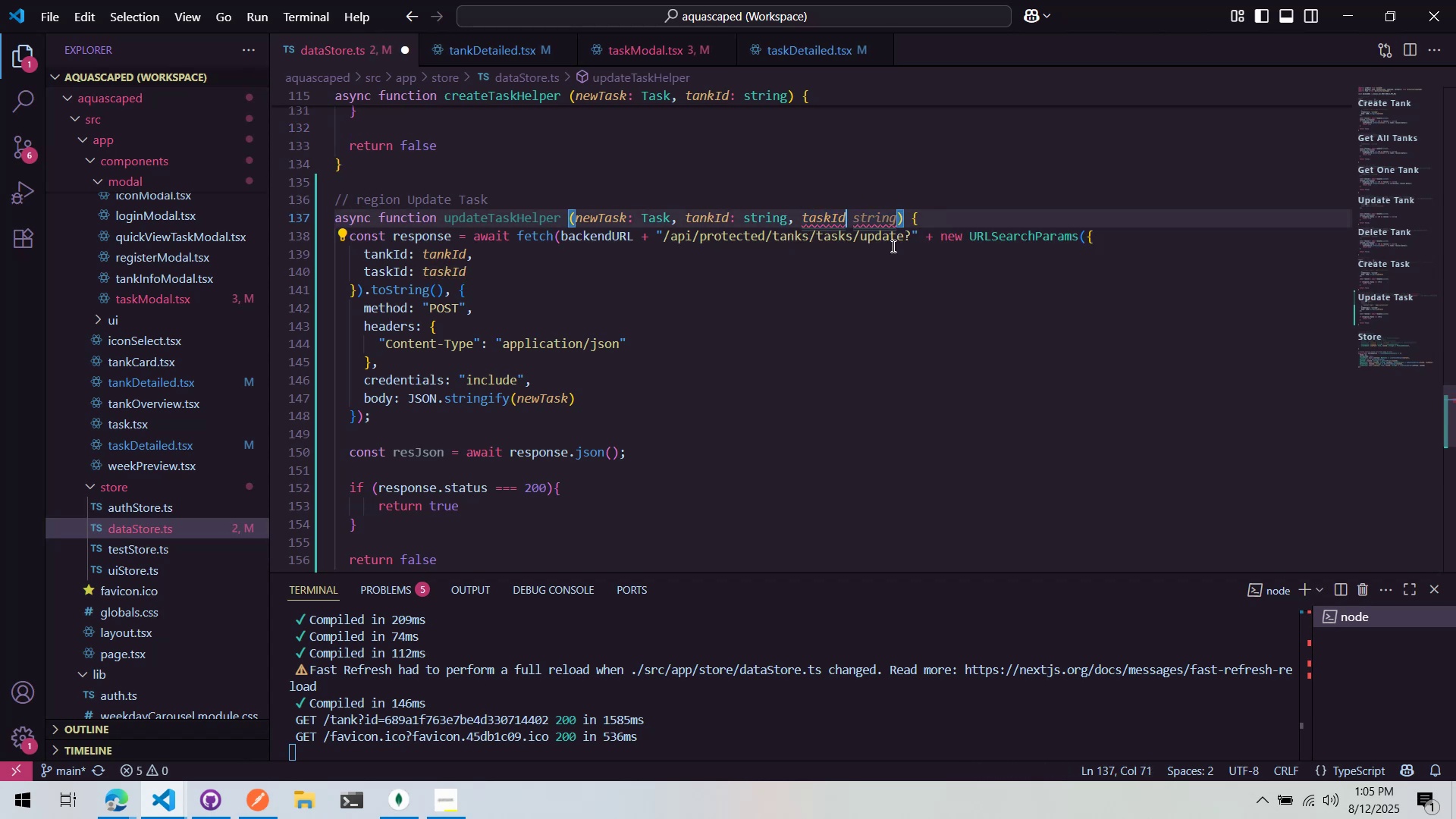 
key(Shift+Semicolon)
 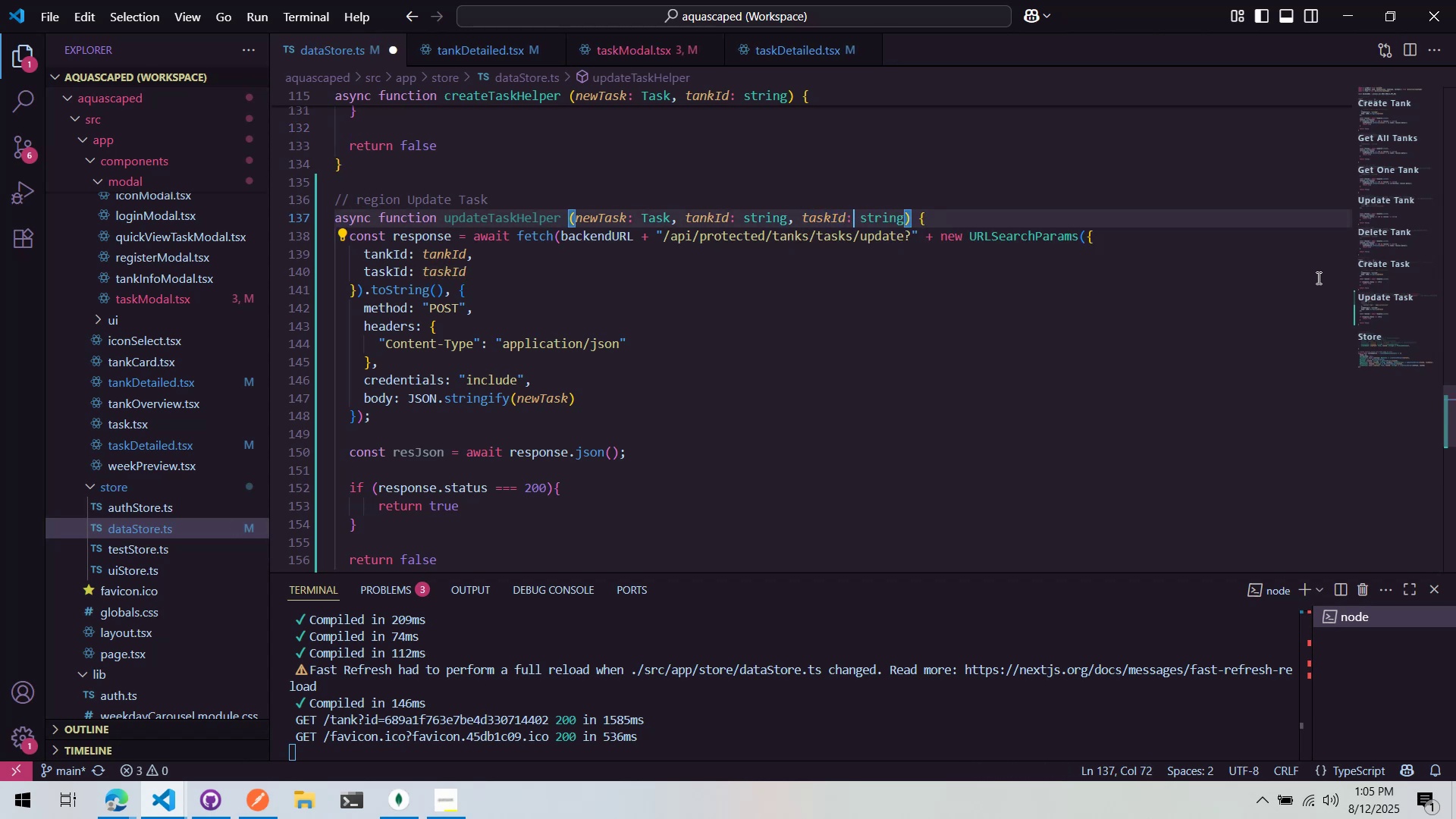 
left_click_drag(start_coordinate=[1370, 319], to_coordinate=[1384, 385])
 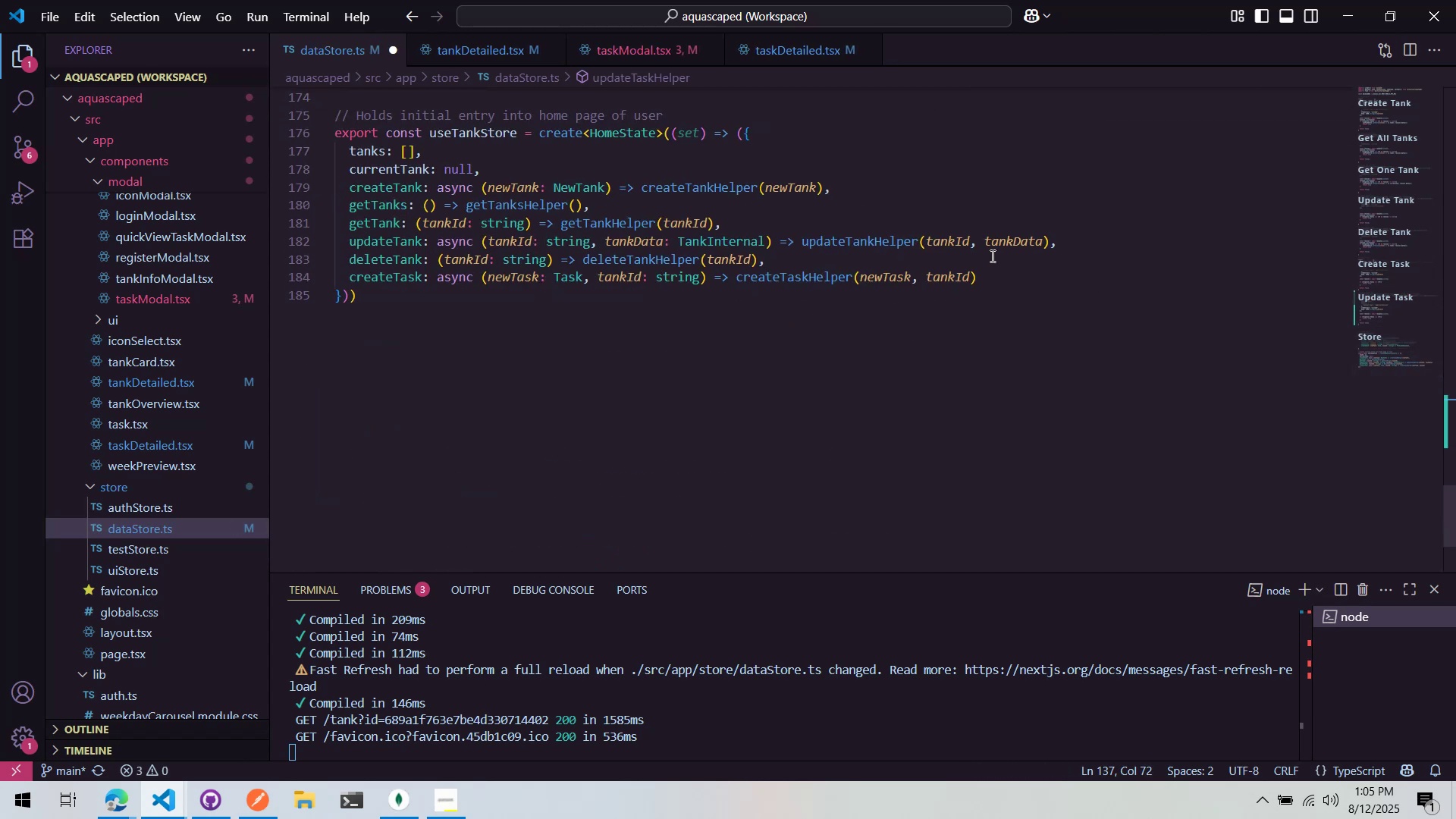 
left_click([1045, 278])
 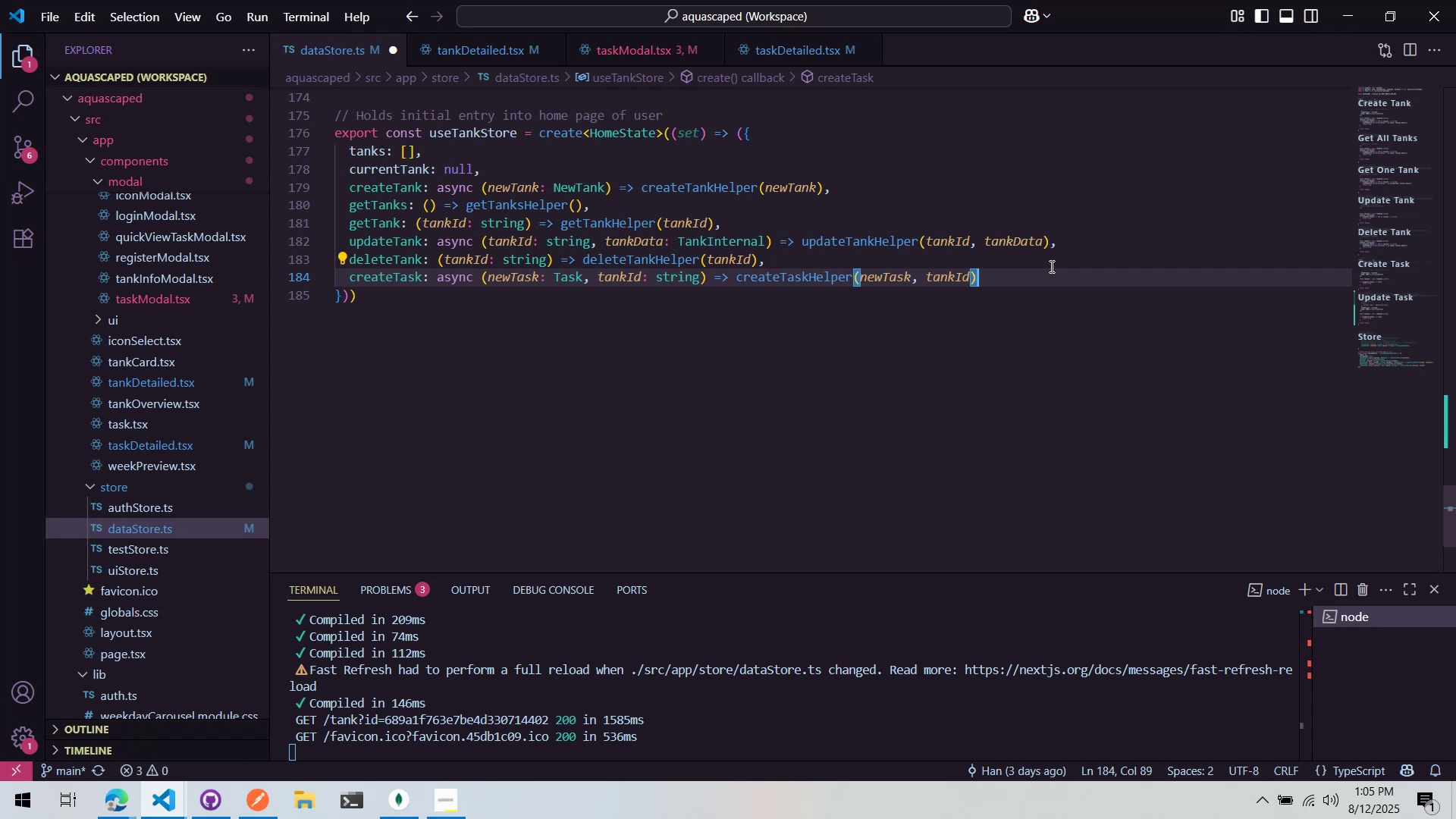 
key(Comma)
 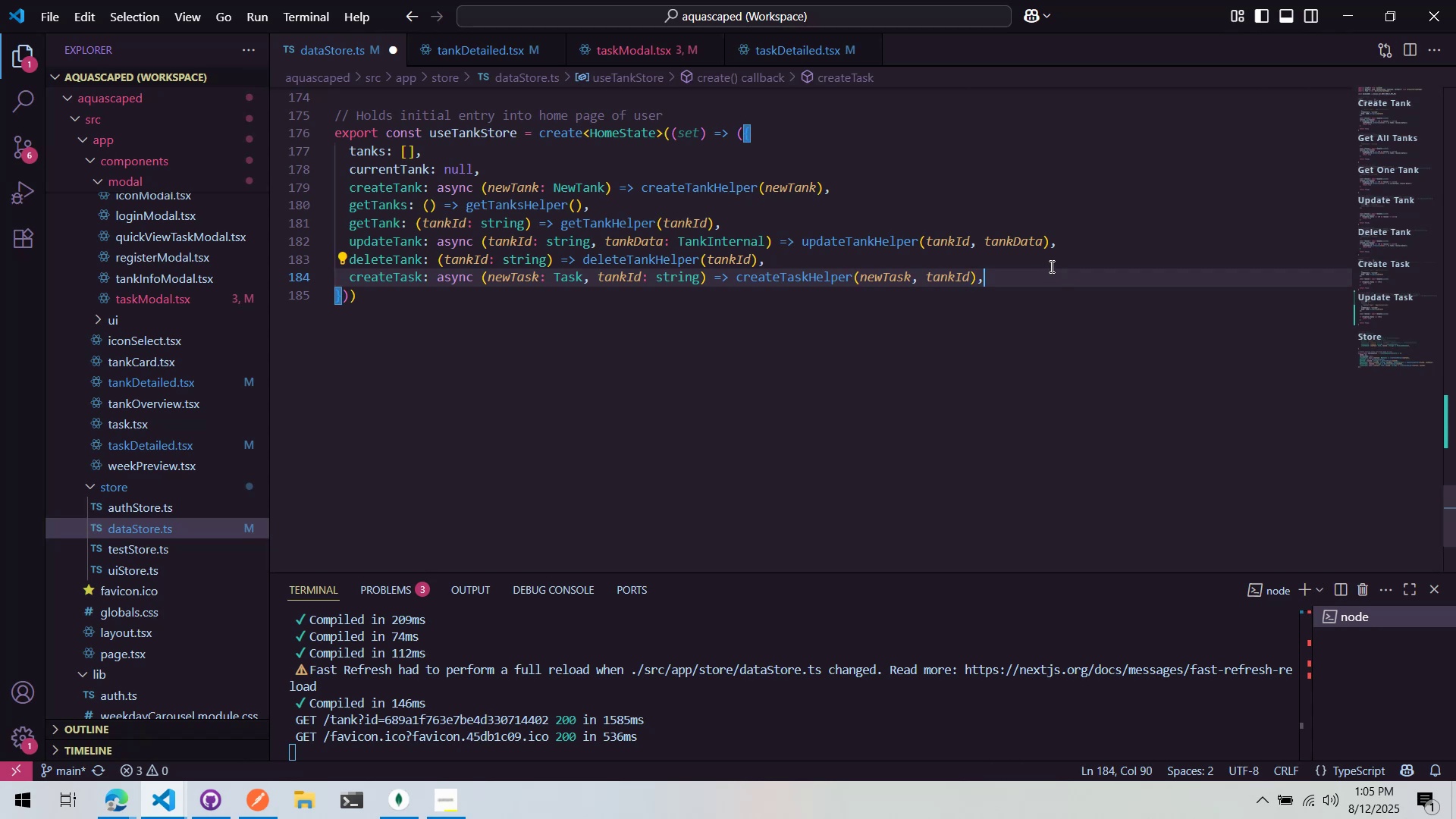 
key(Enter)
 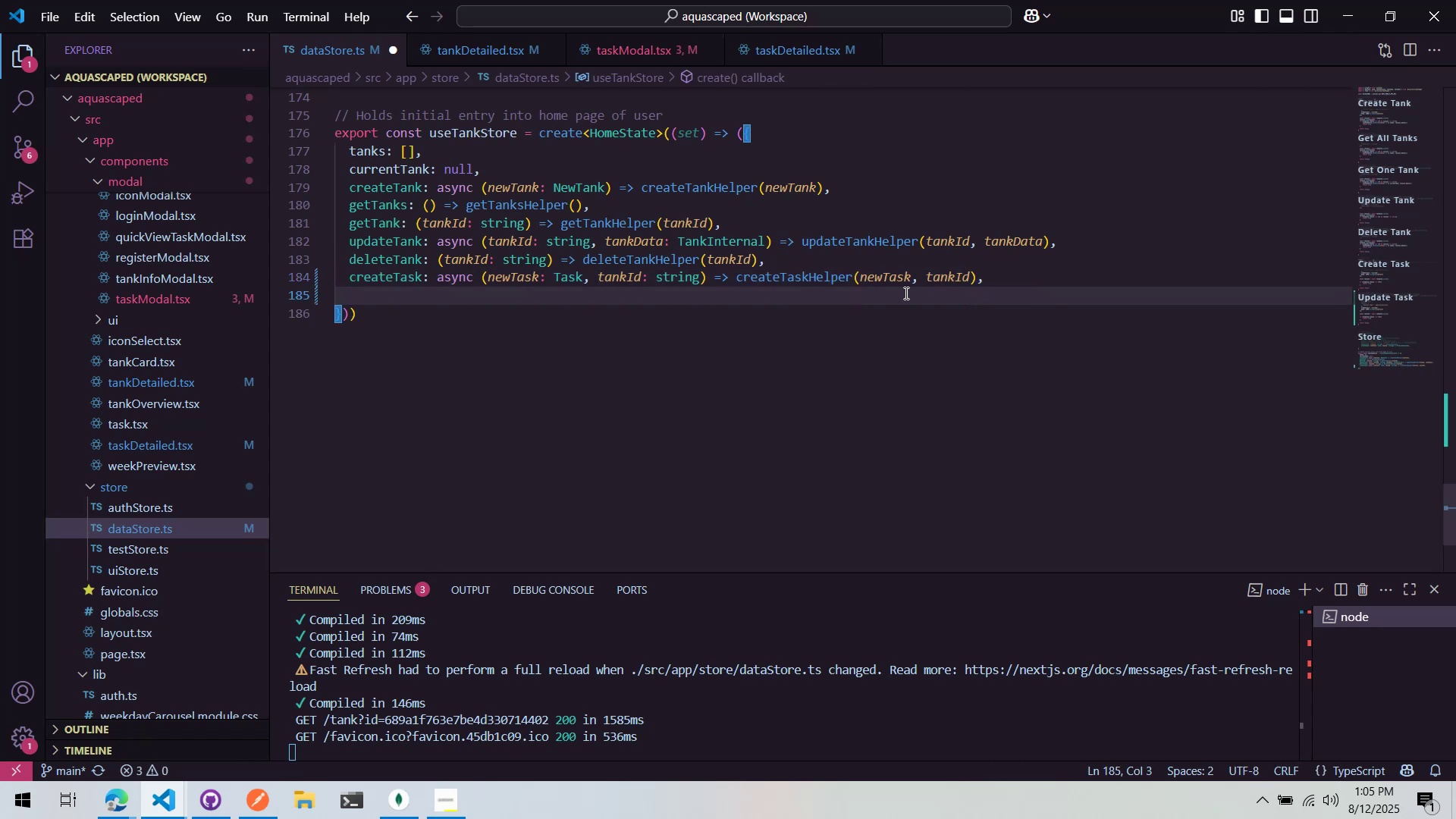 
double_click([918, 285])
 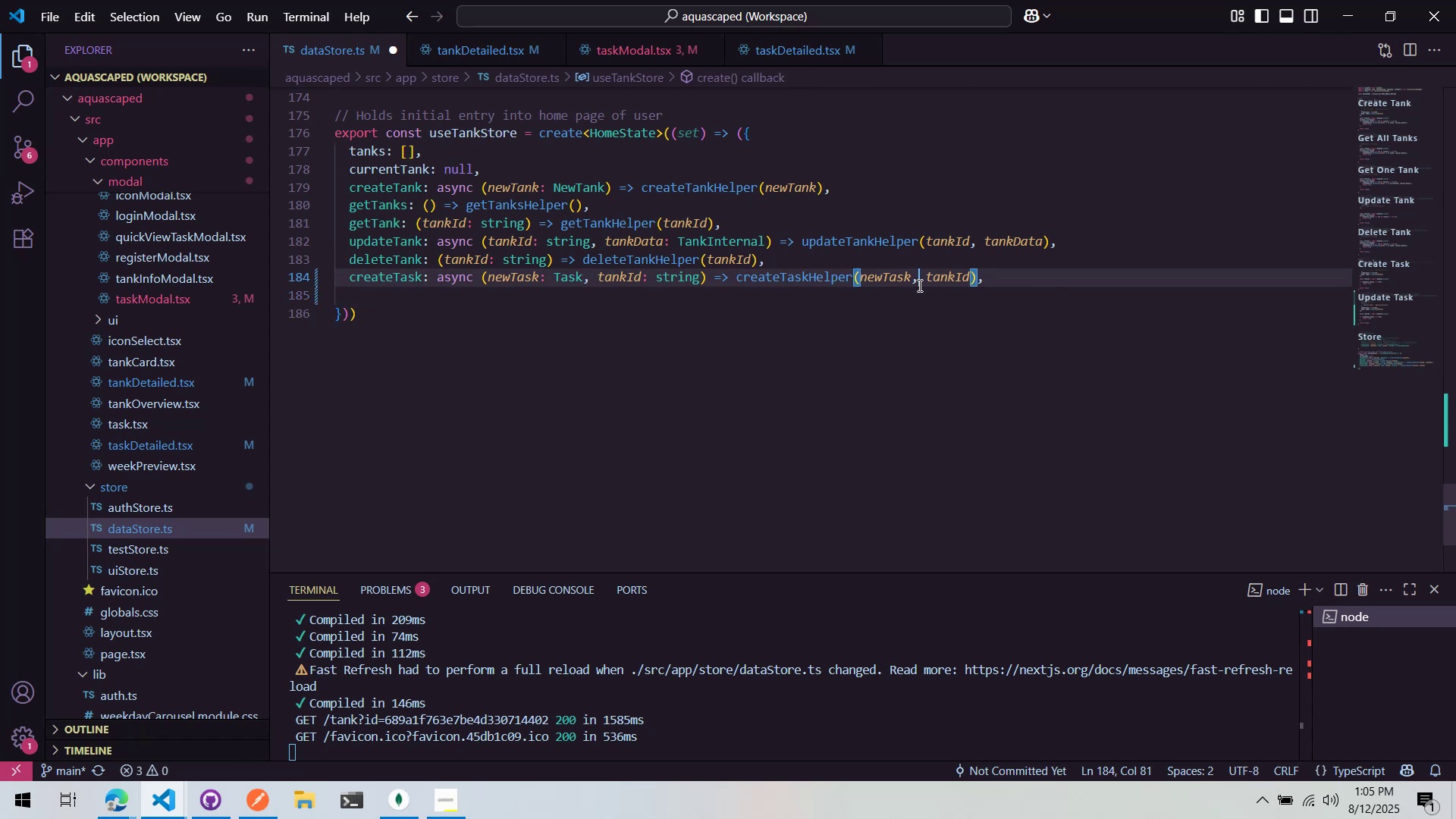 
key(Control+ControlLeft)
 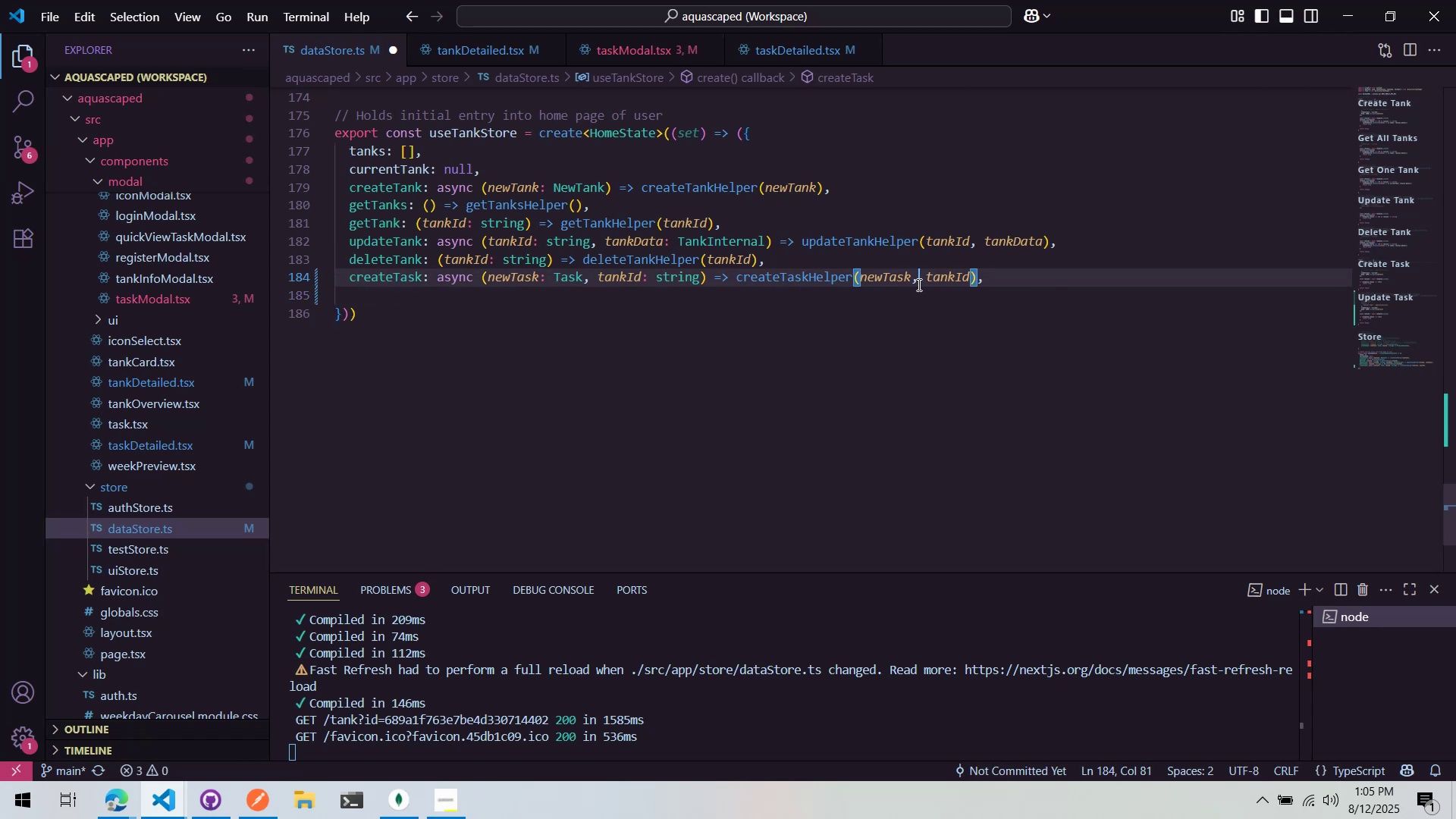 
key(Control+C)
 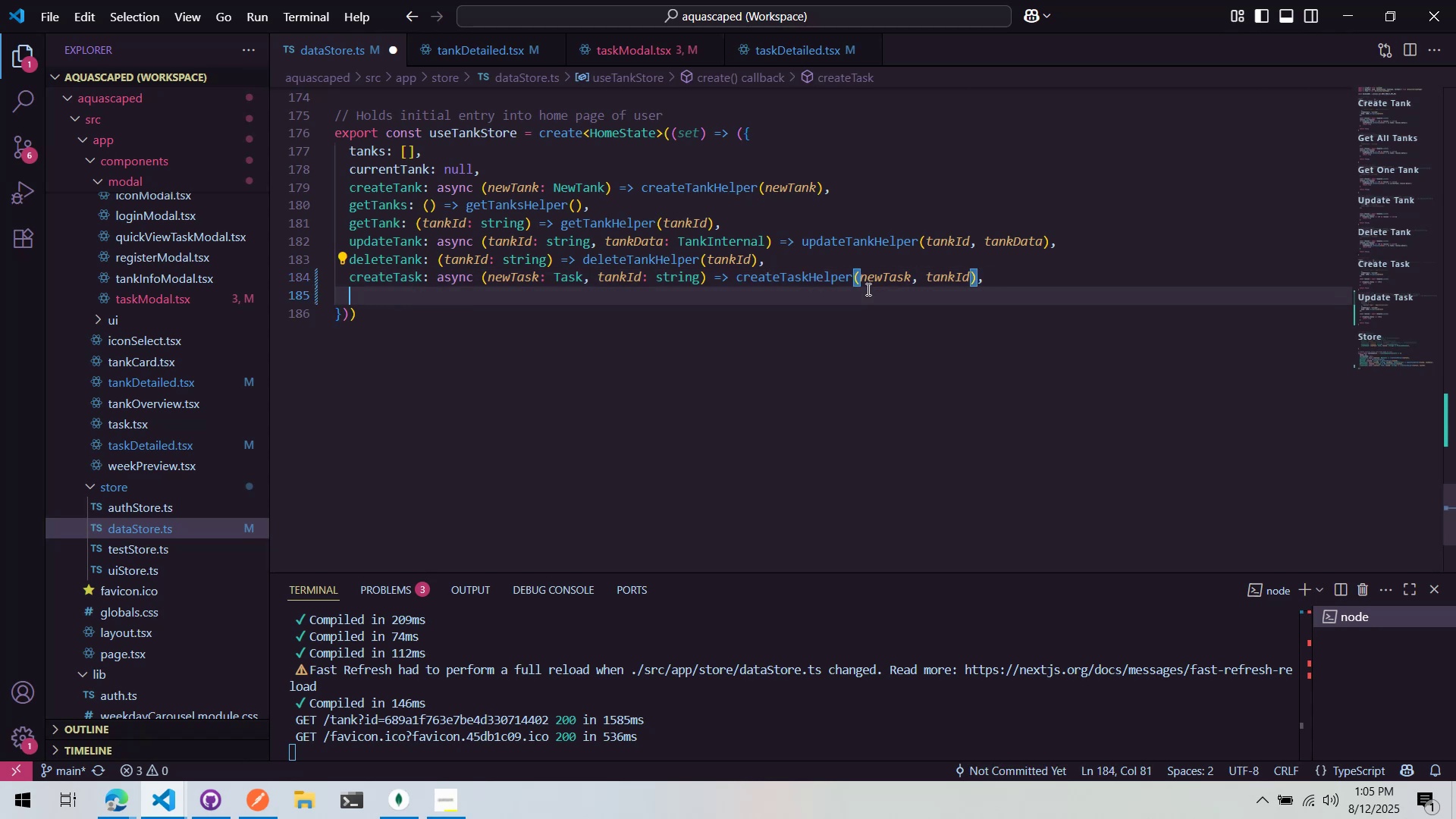 
key(Control+ControlLeft)
 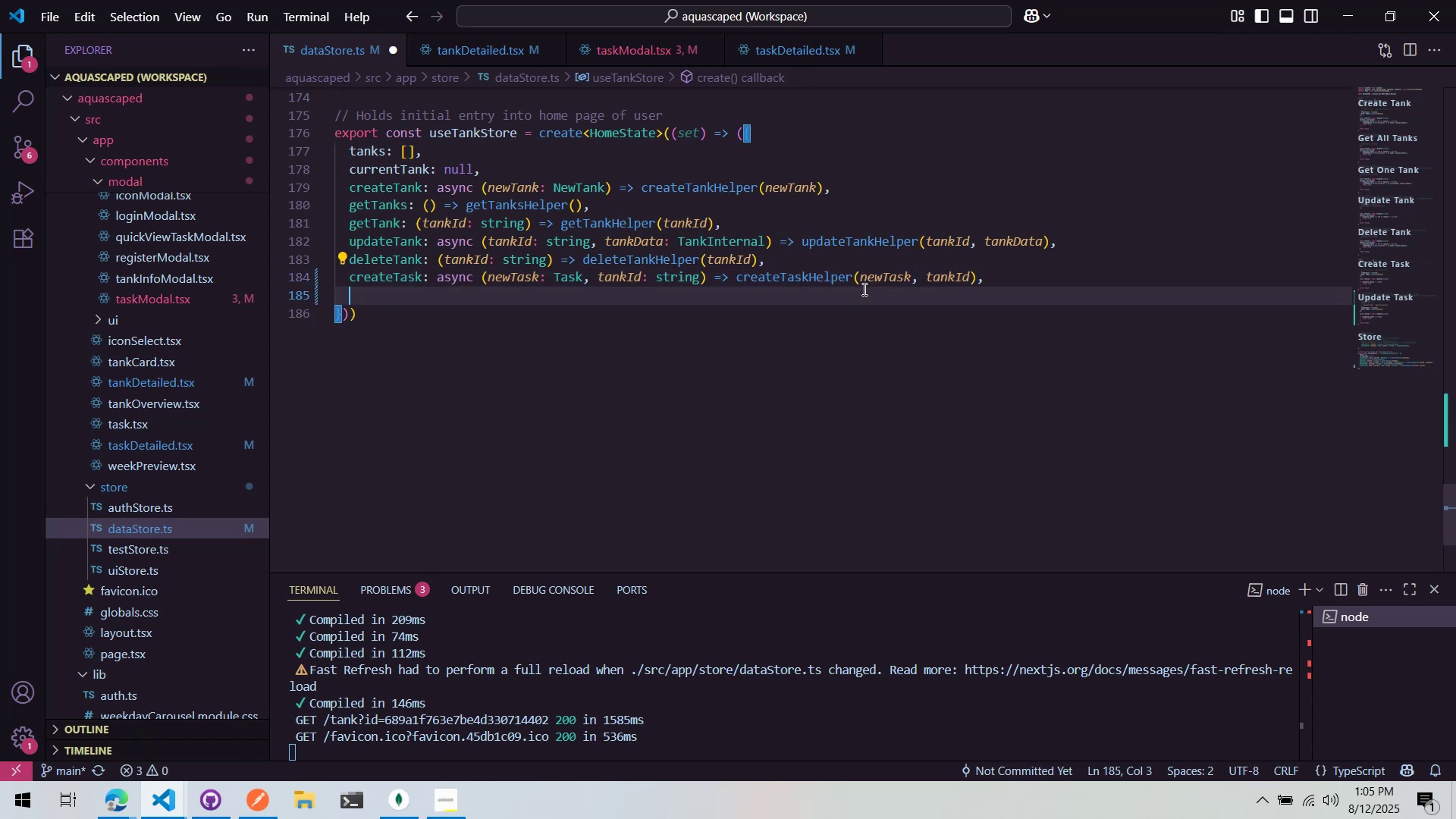 
key(Control+V)
 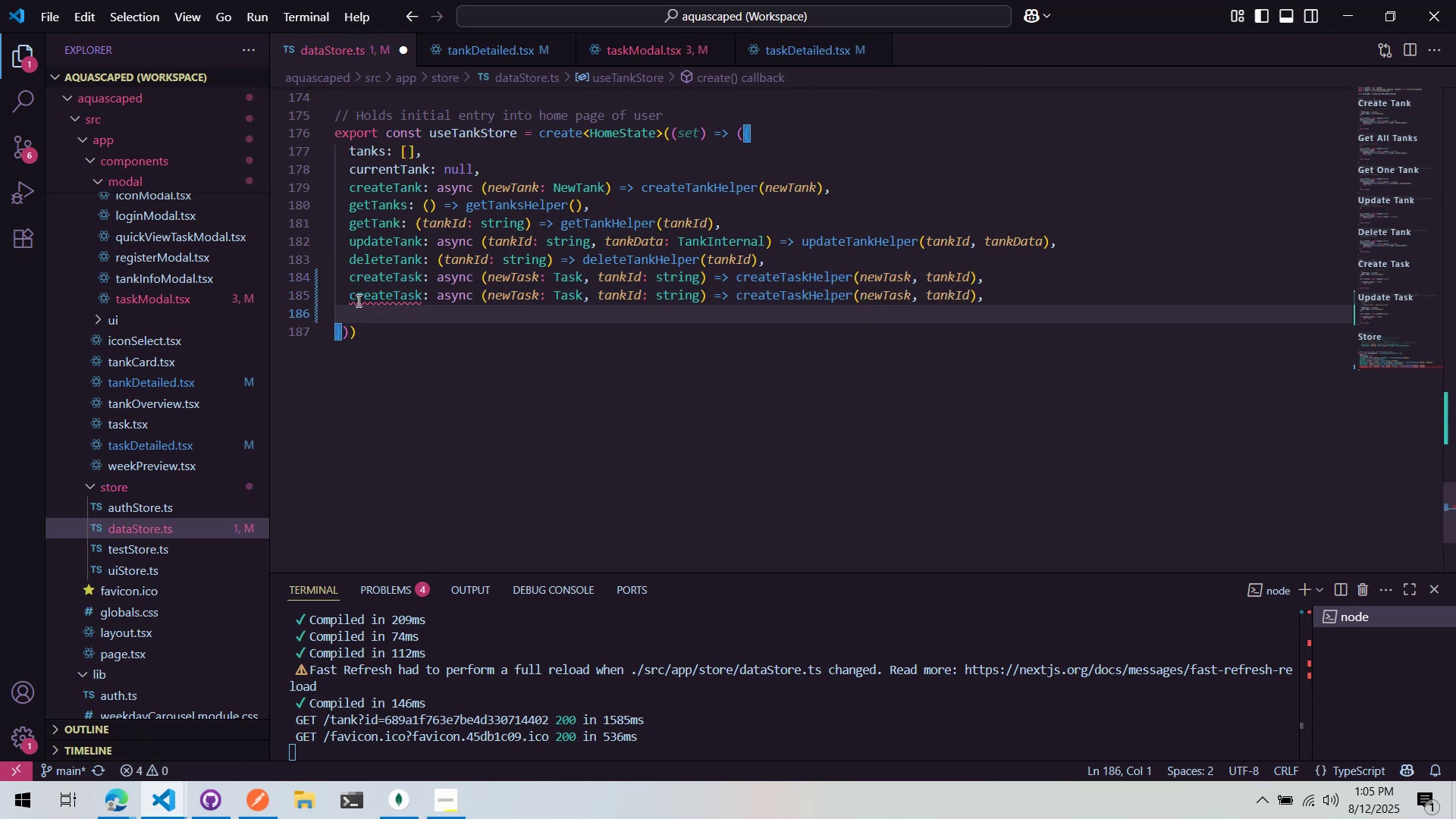 
double_click([359, 299])
 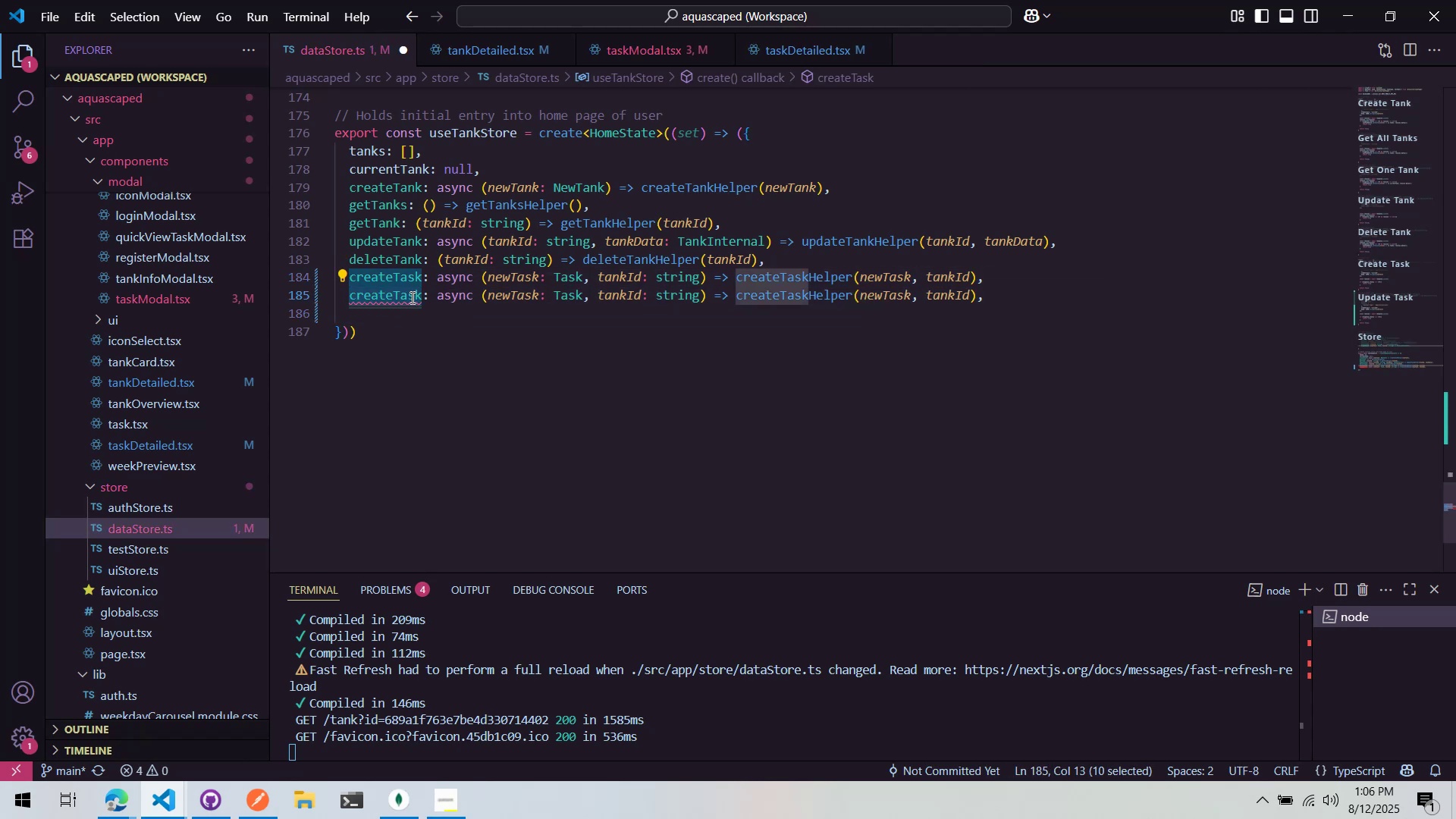 
type(updateTask)
 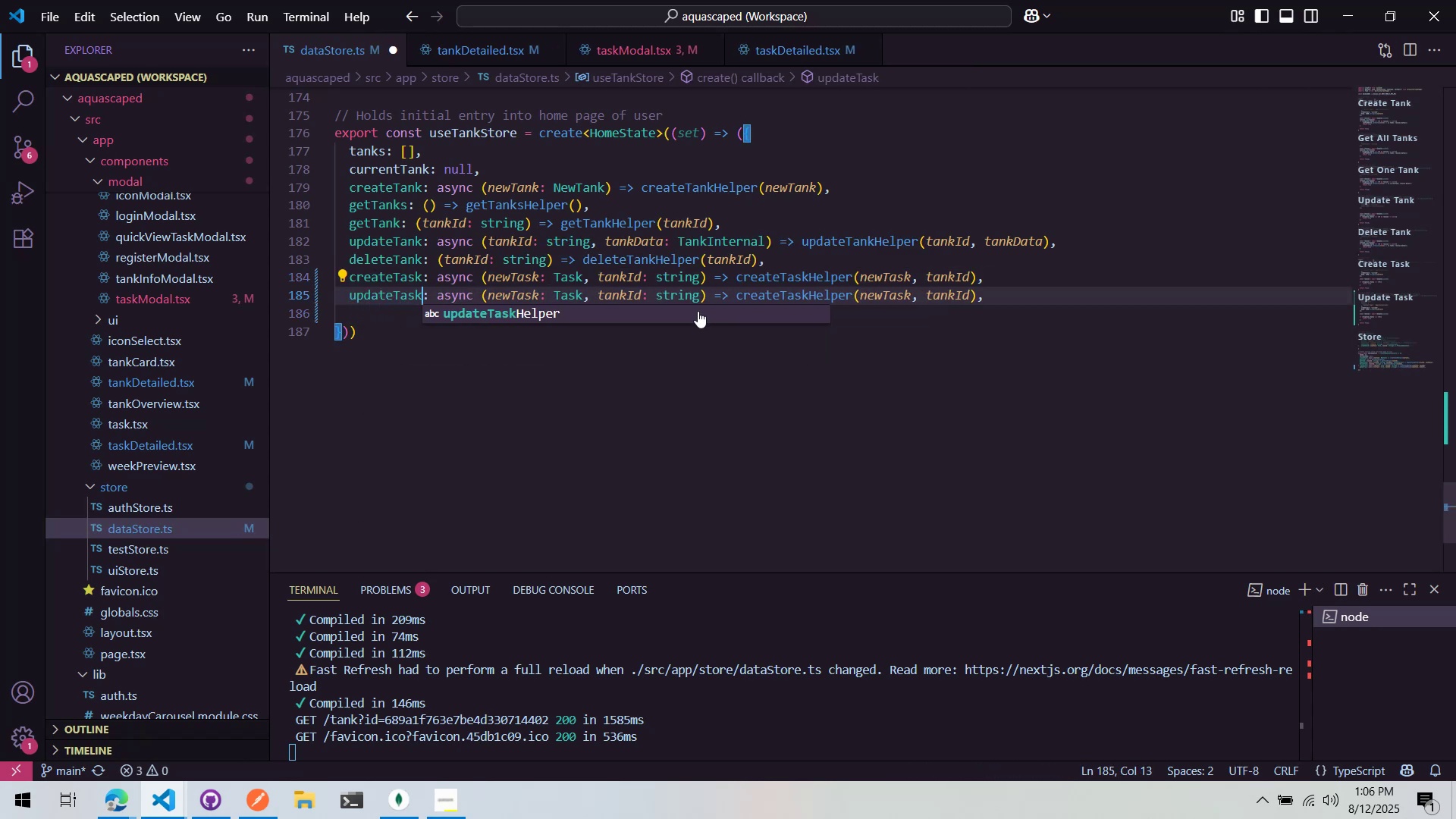 
left_click([702, 300])
 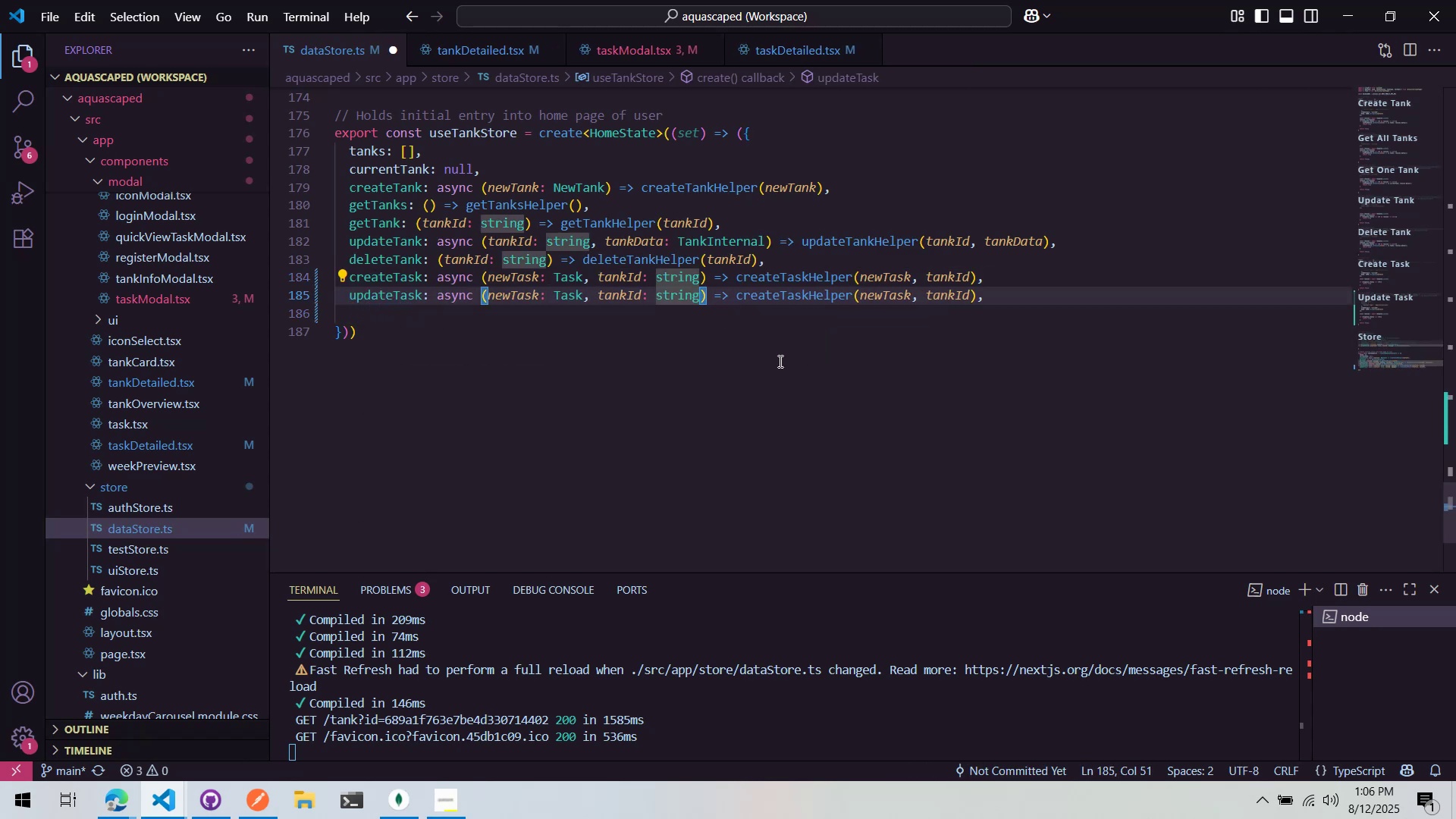 
type(, taskId: string)
 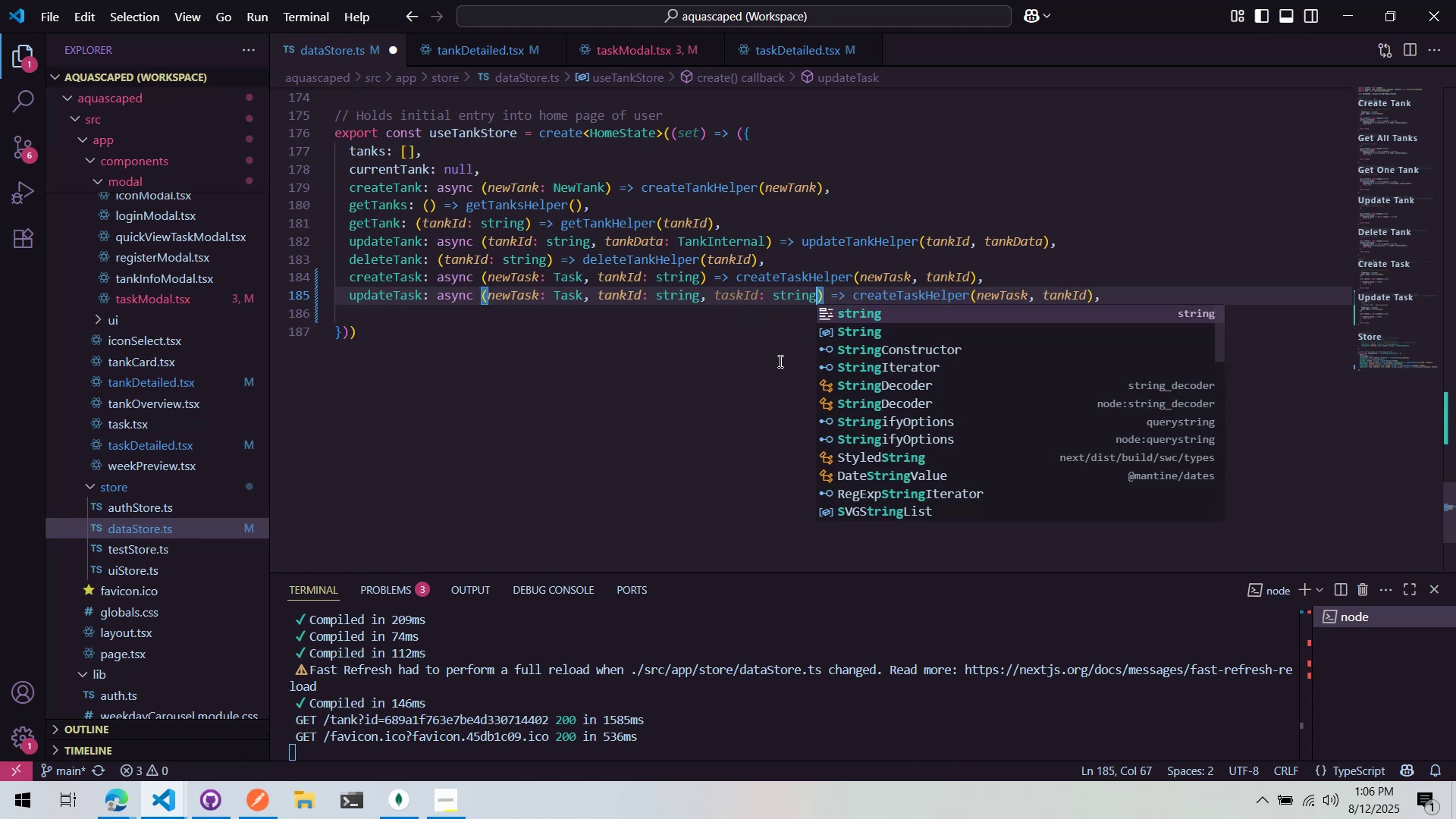 
key(ArrowRight)
 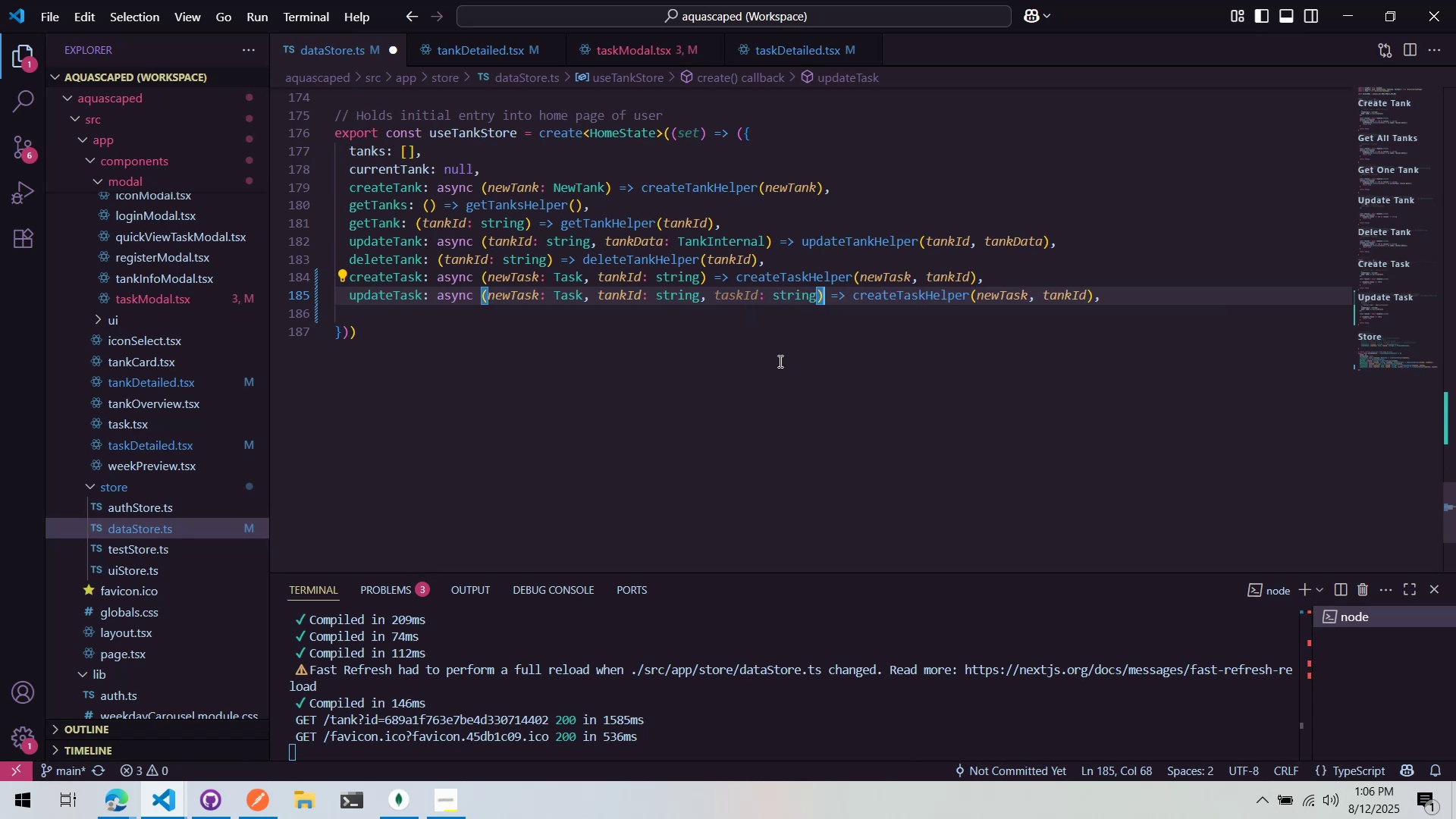 
key(Control+ArrowRight)
 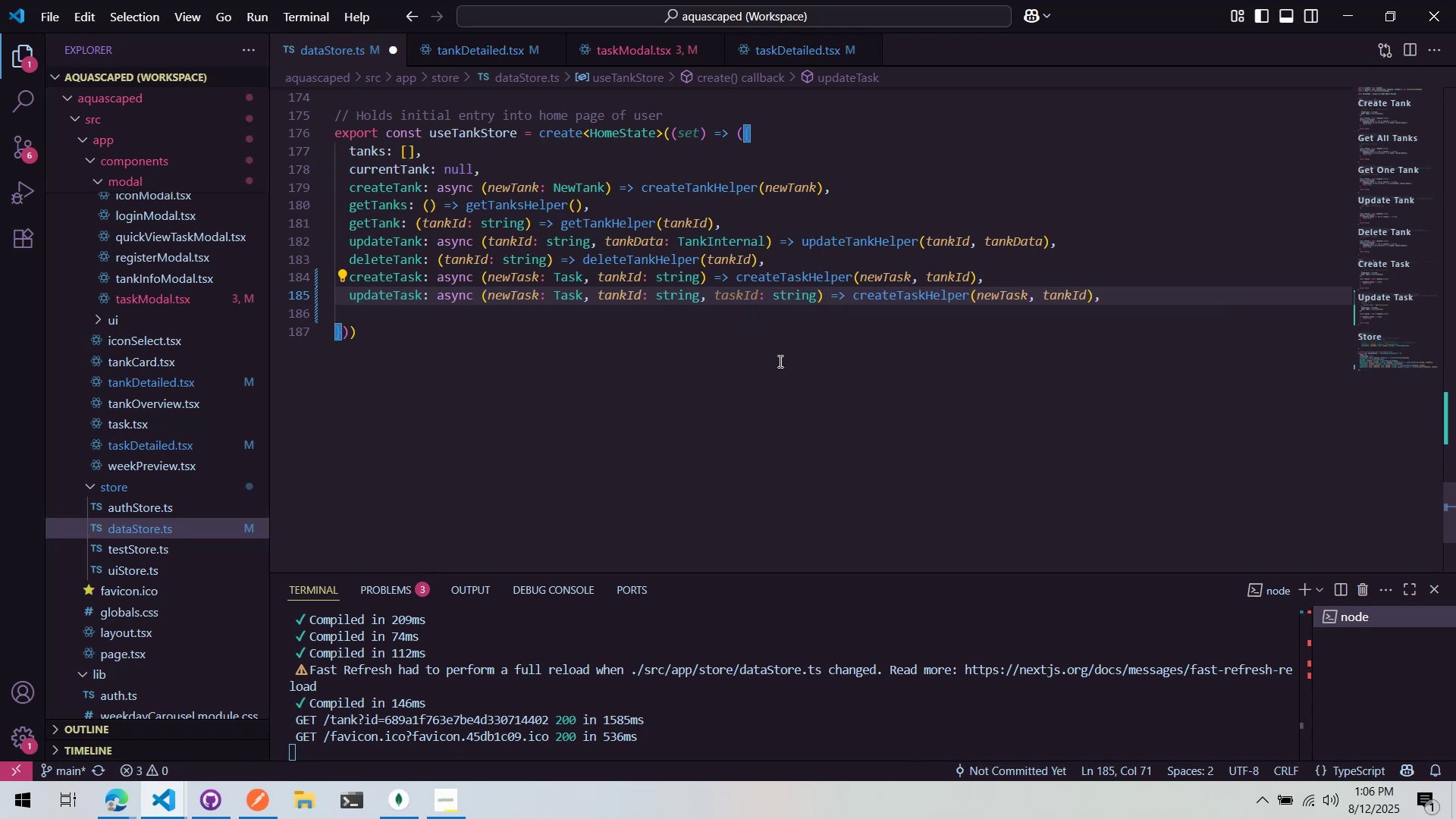 
key(Control+ArrowRight)
 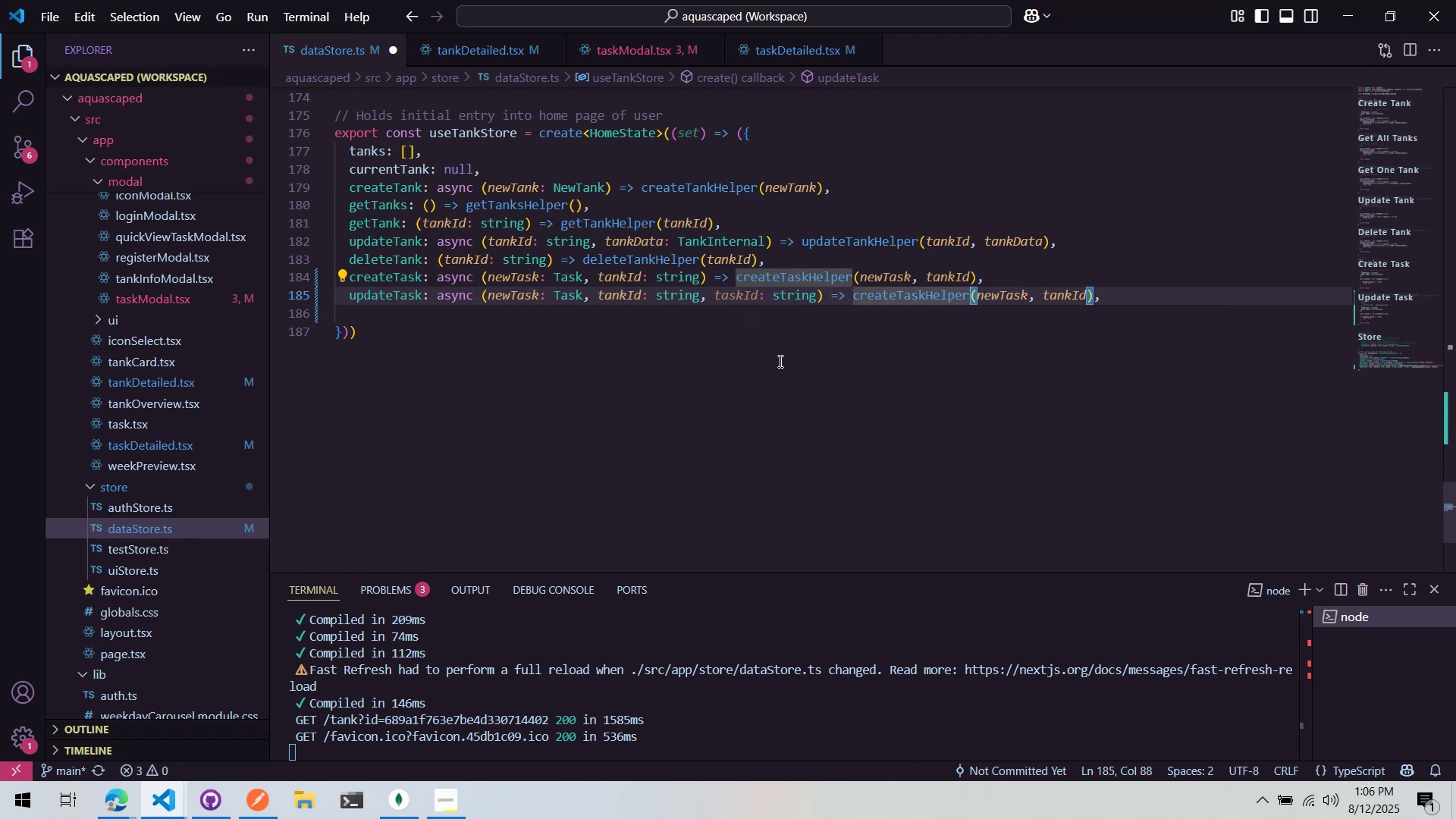 
key(ArrowLeft)
 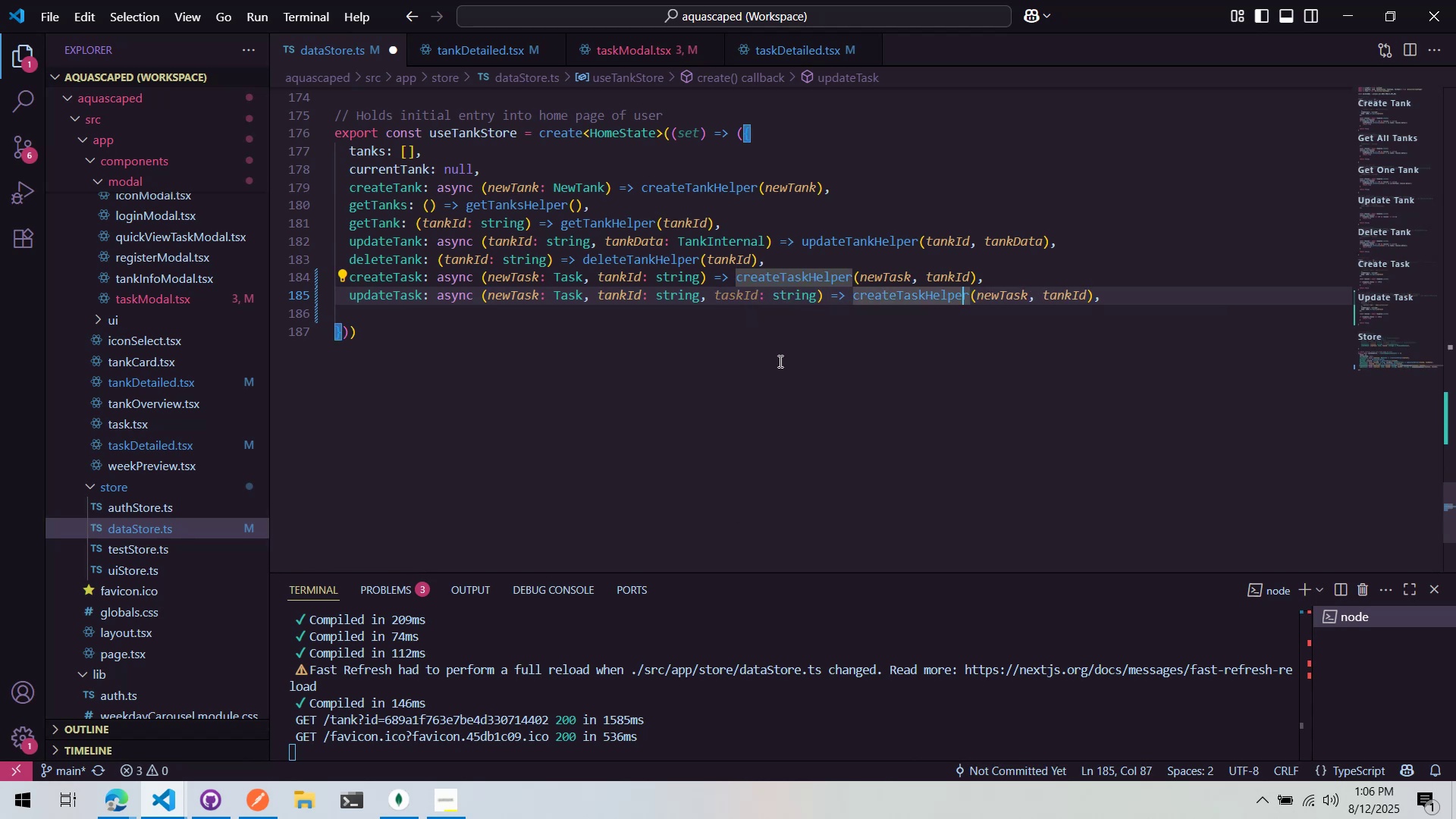 
key(ArrowRight)
 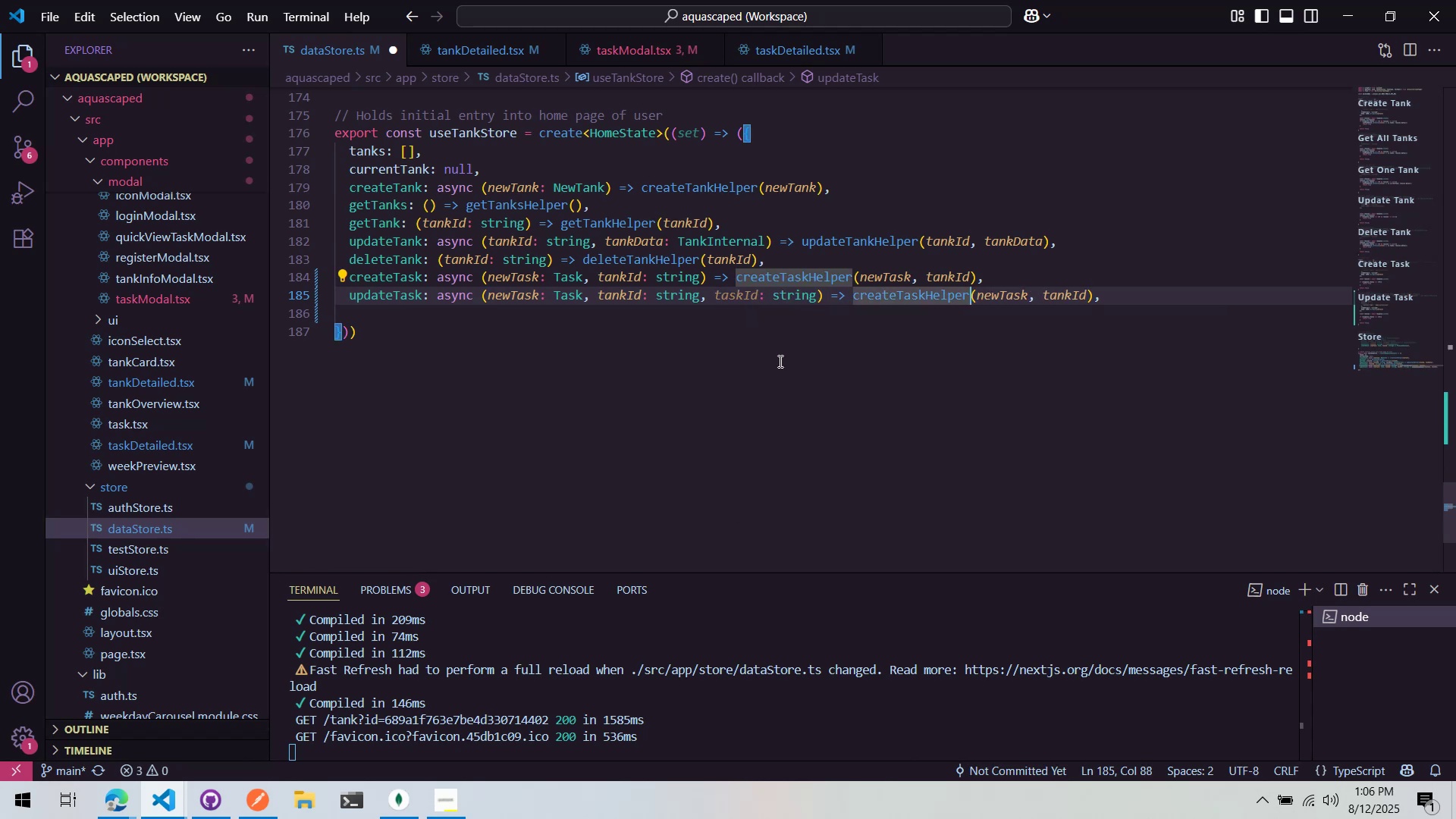 
key(Control+ControlLeft)
 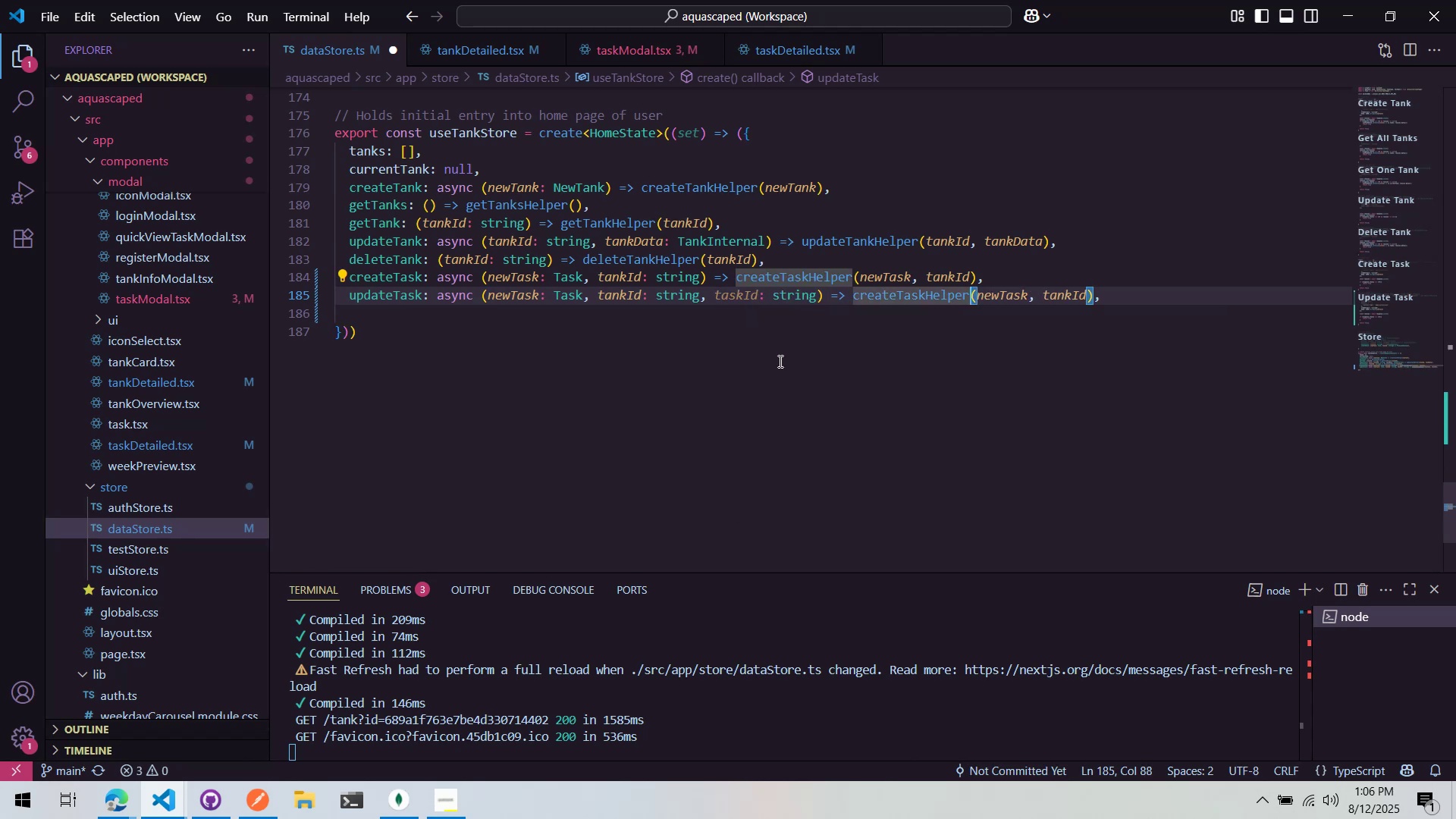 
key(Control+Backspace)
 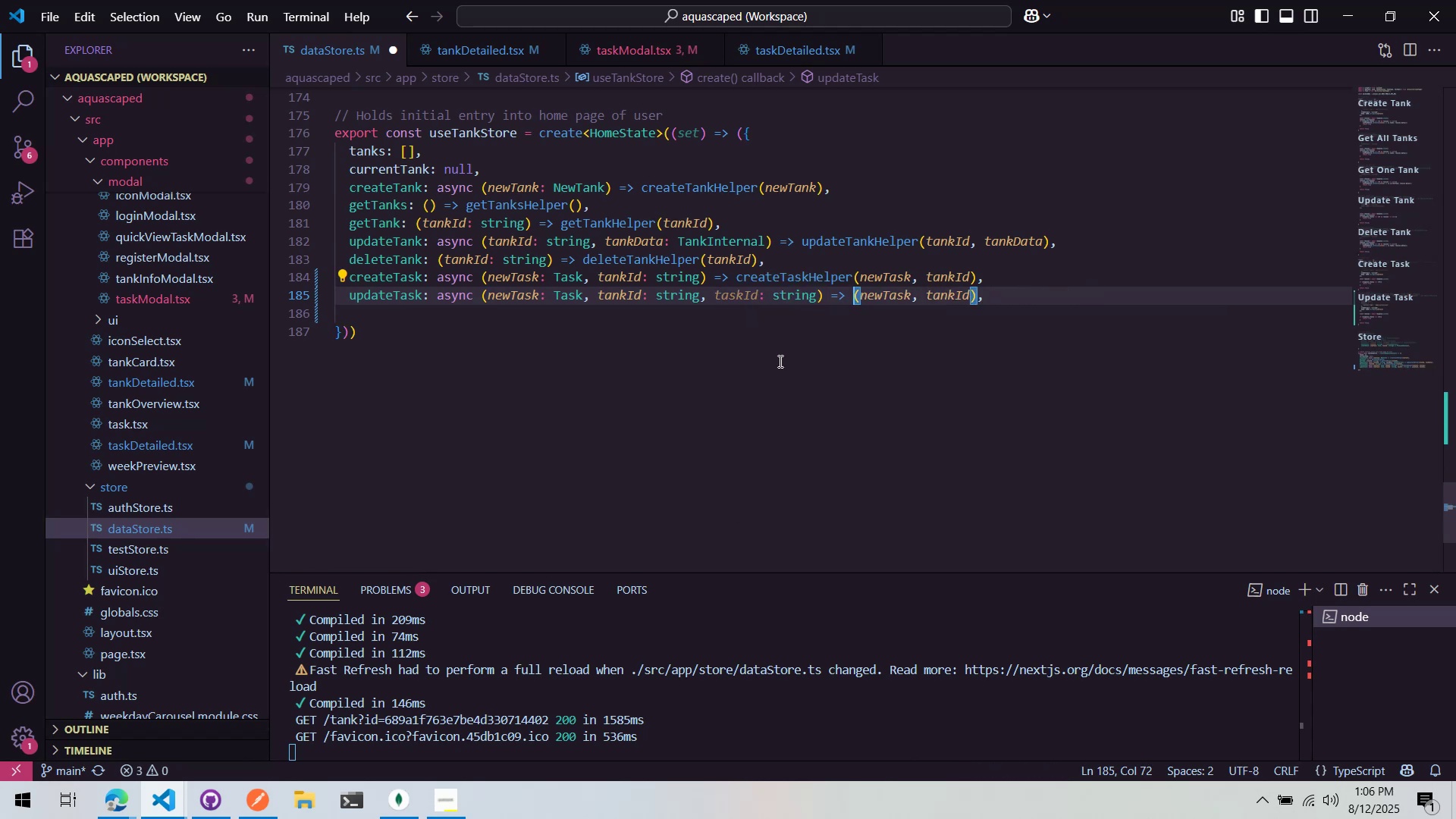 
type(updateT)
 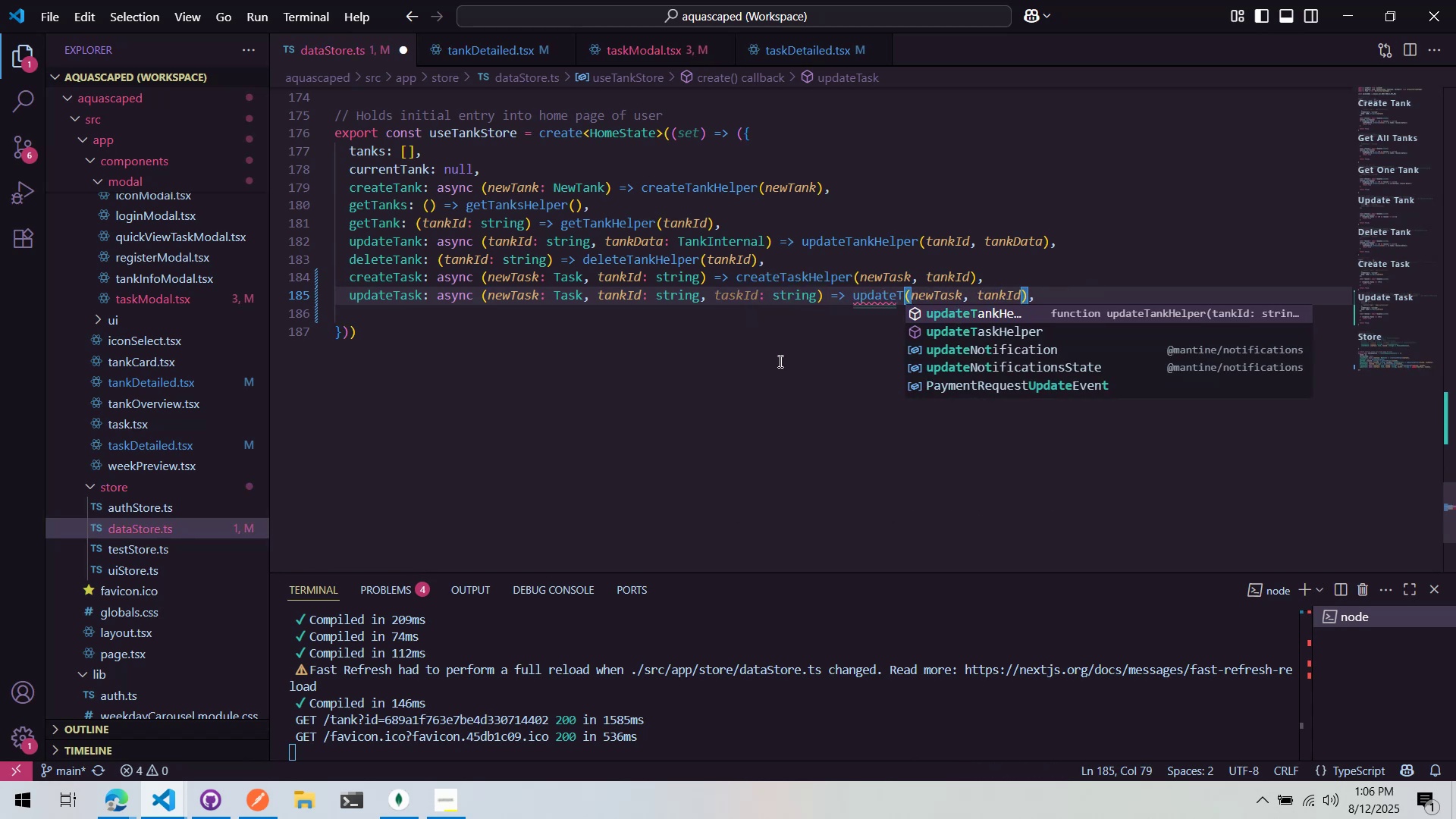 
key(ArrowDown)
 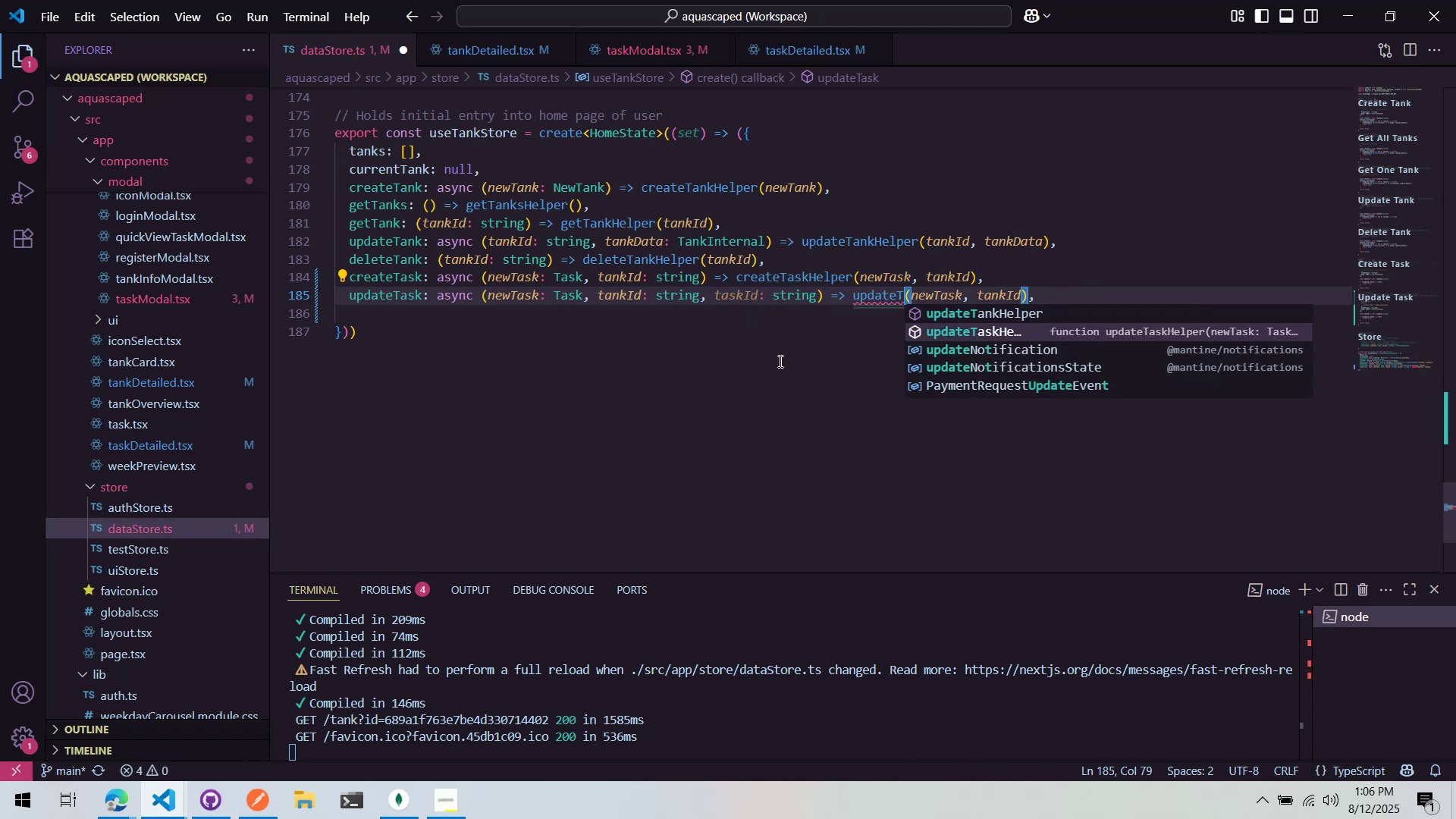 
key(Enter)
 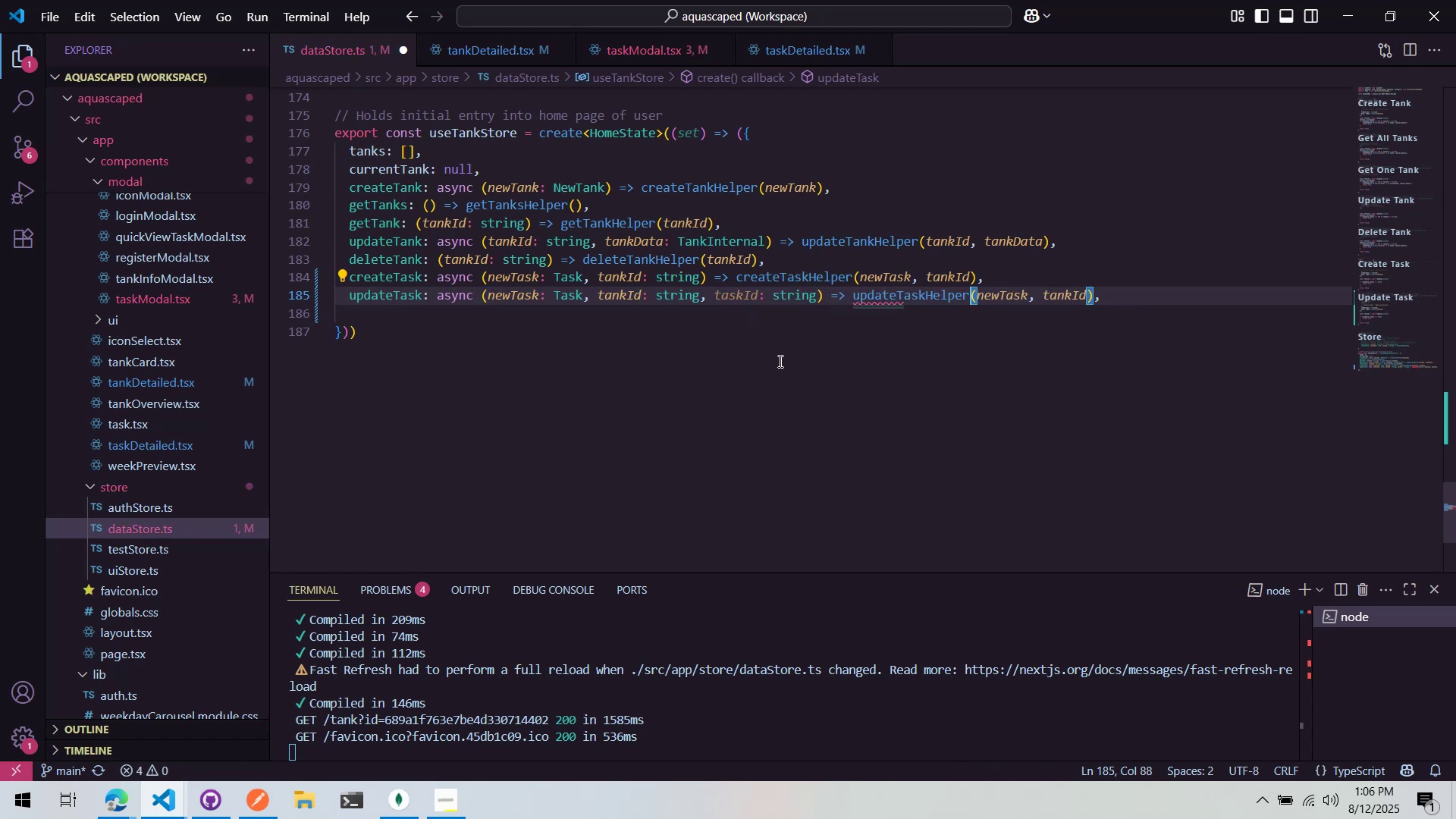 
key(Control+ArrowRight)
 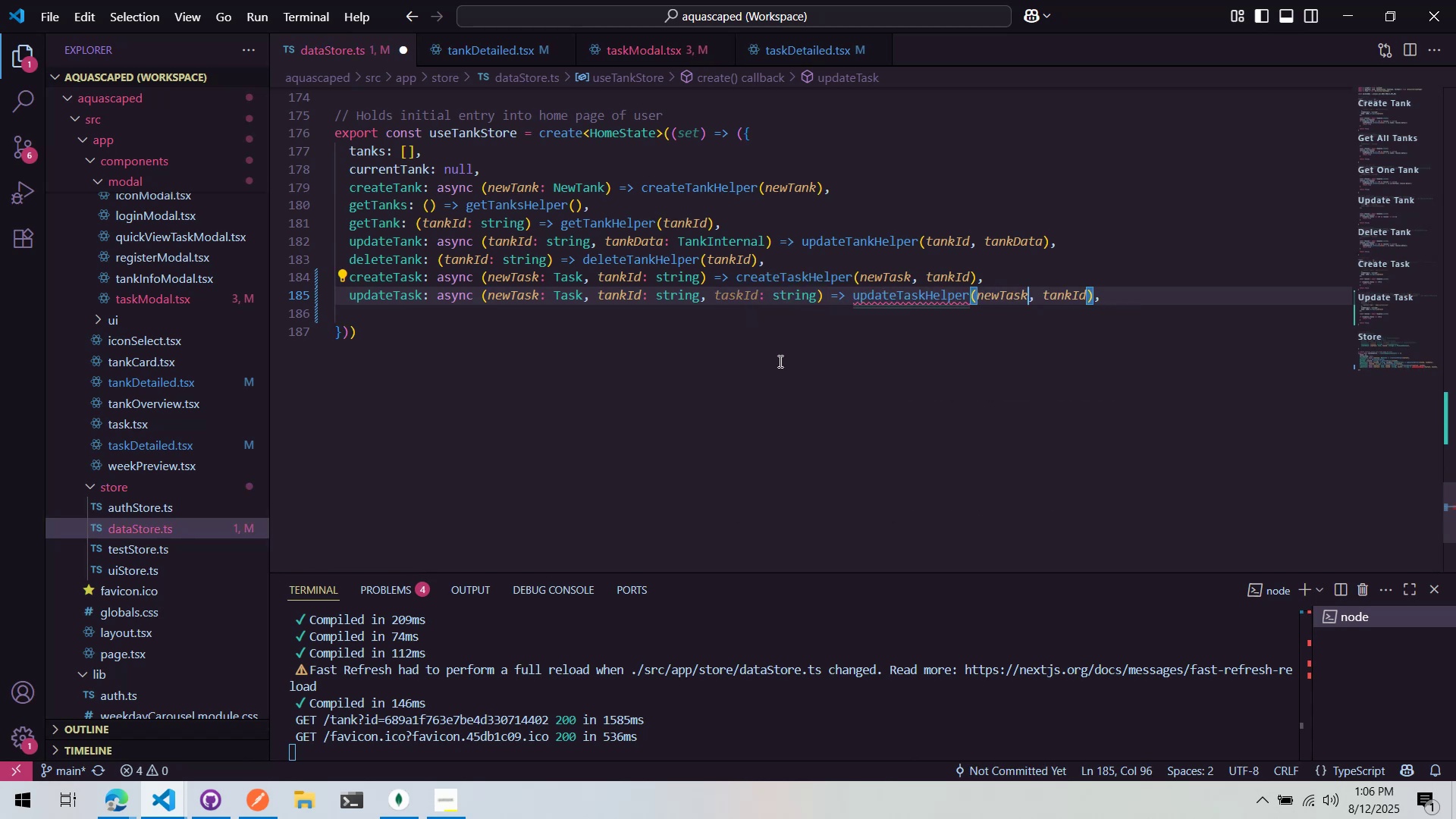 
key(Control+ArrowRight)
 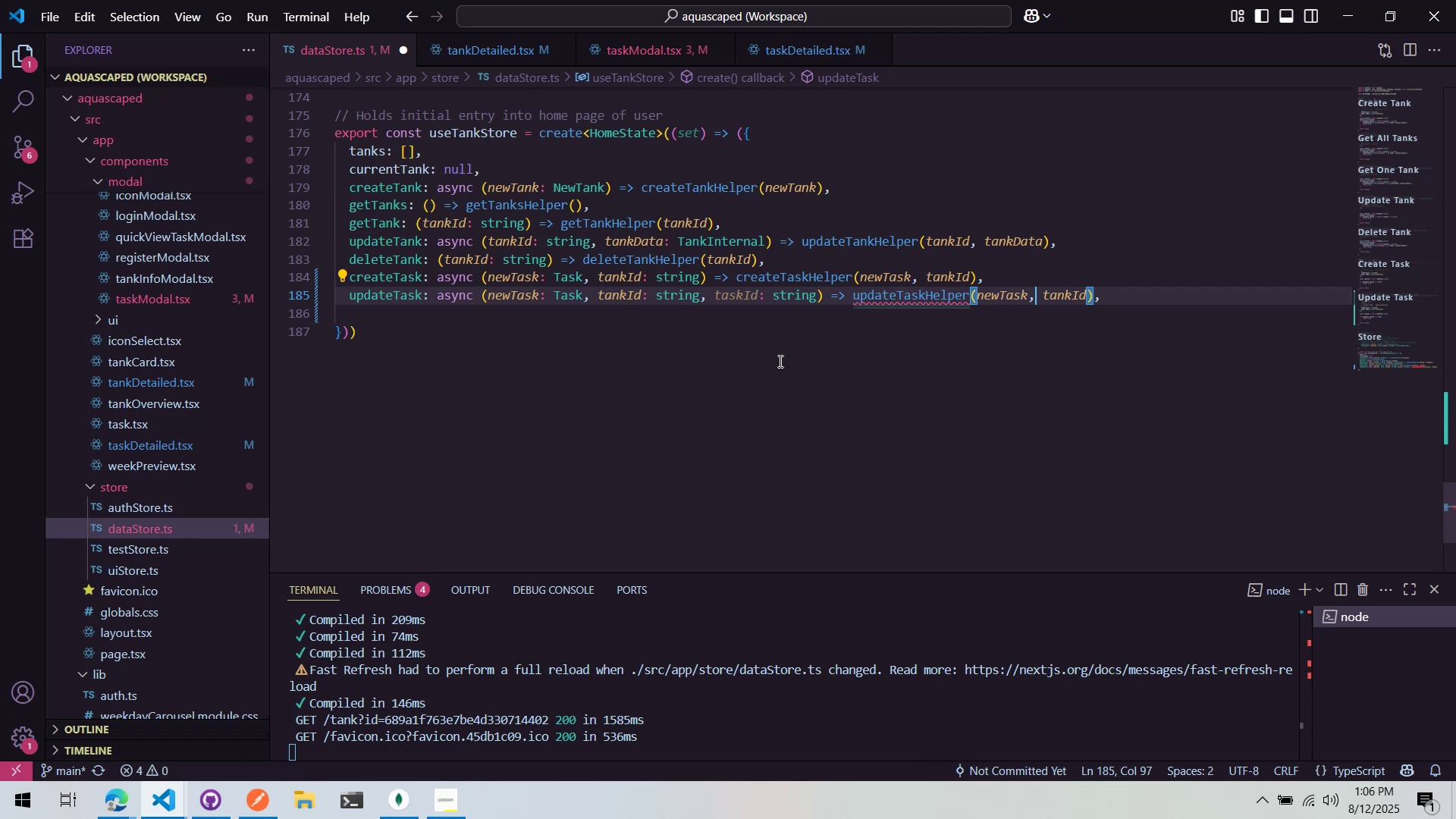 
key(Control+ArrowRight)
 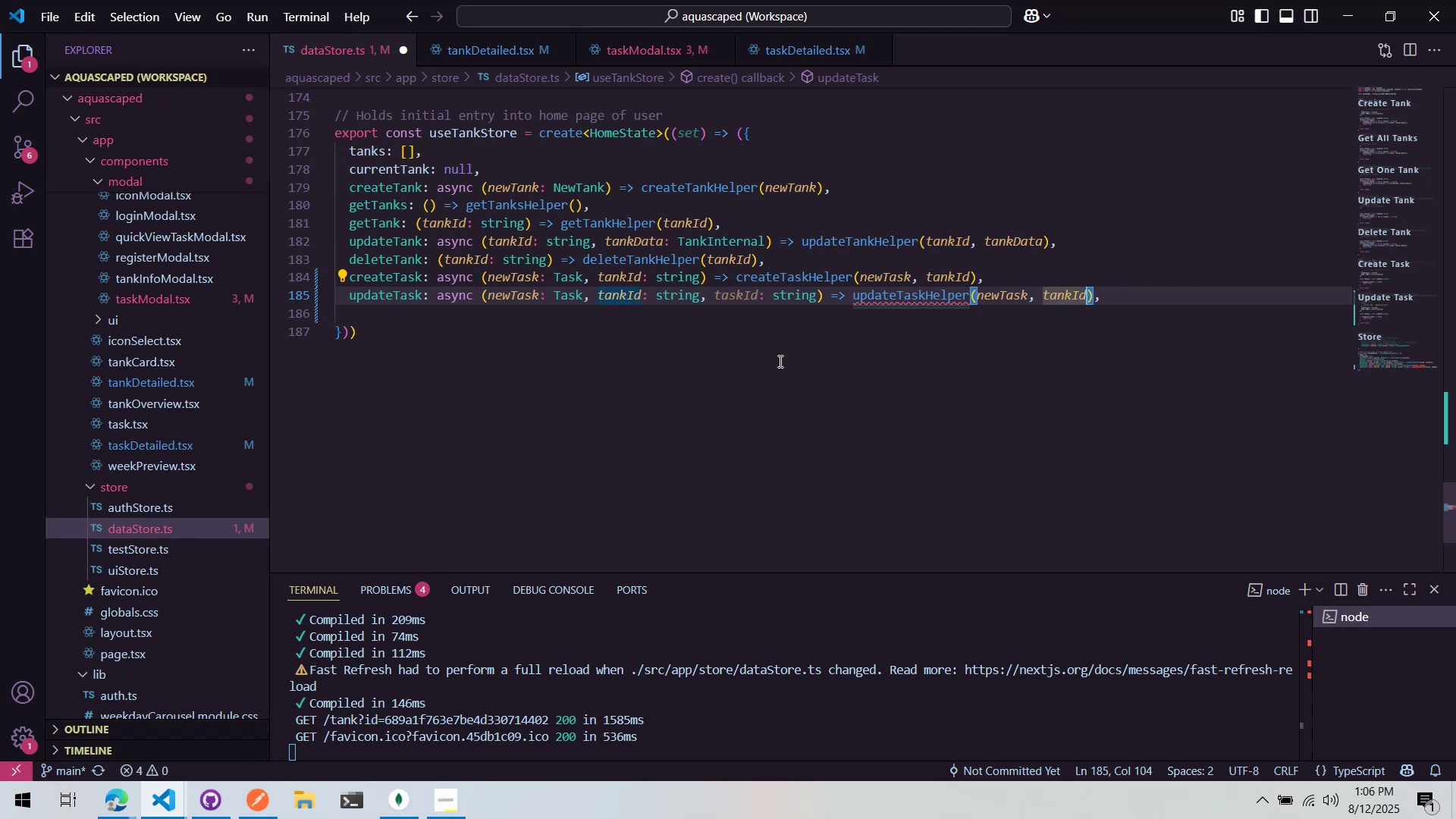 
type(, stri)
 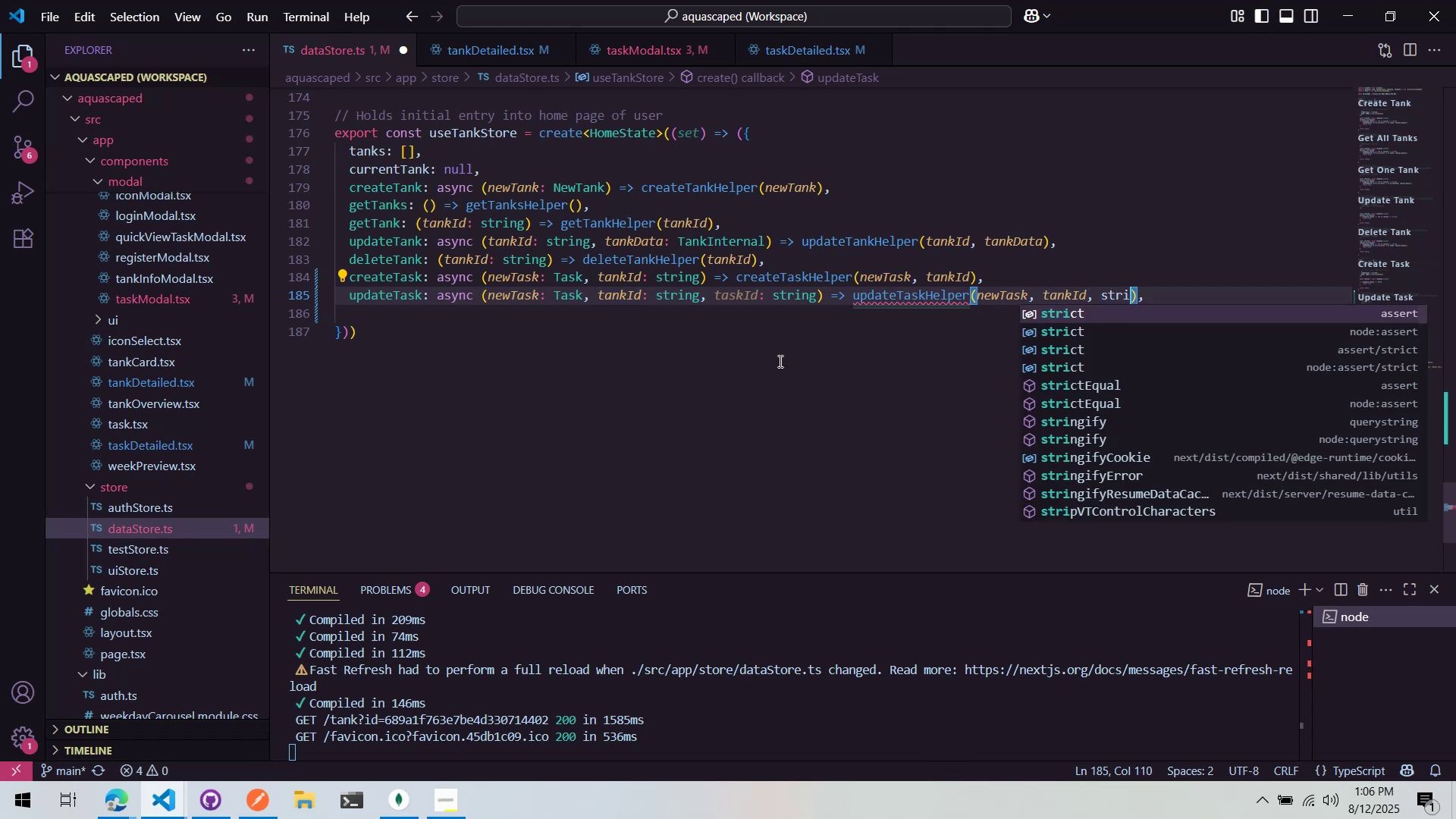 
key(Control+ControlLeft)
 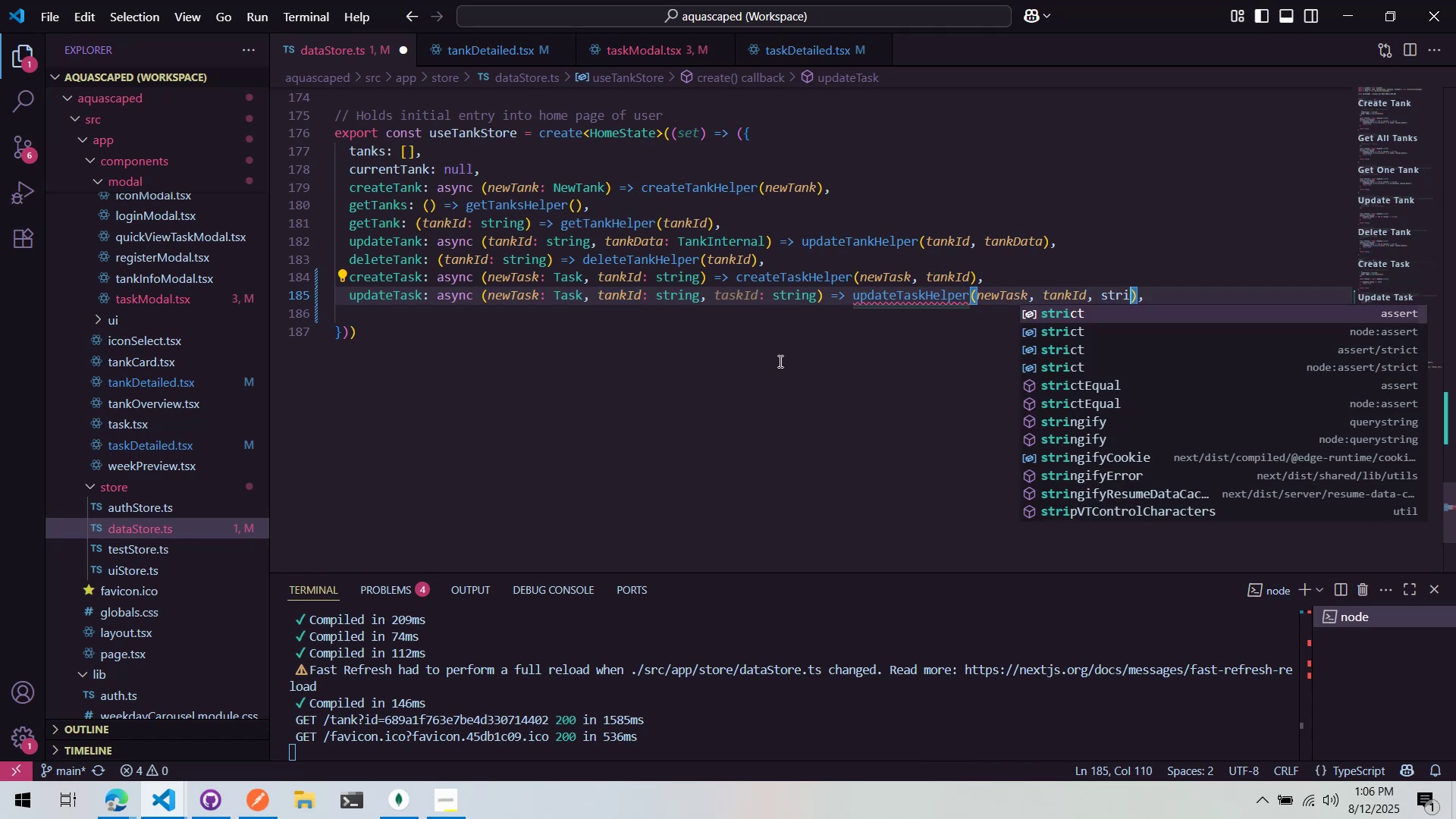 
key(Control+Backspace)
 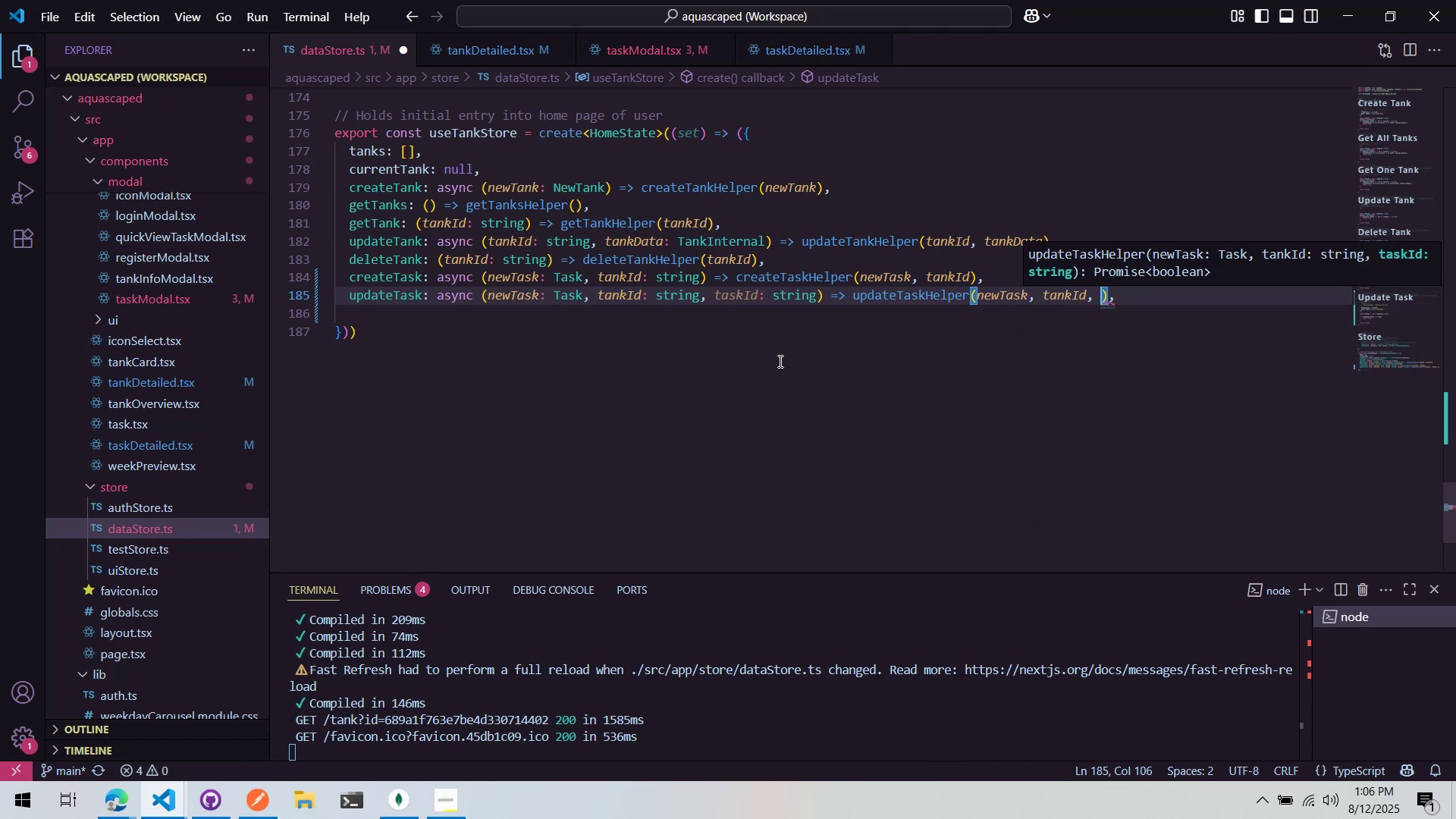 
type(taskId)
 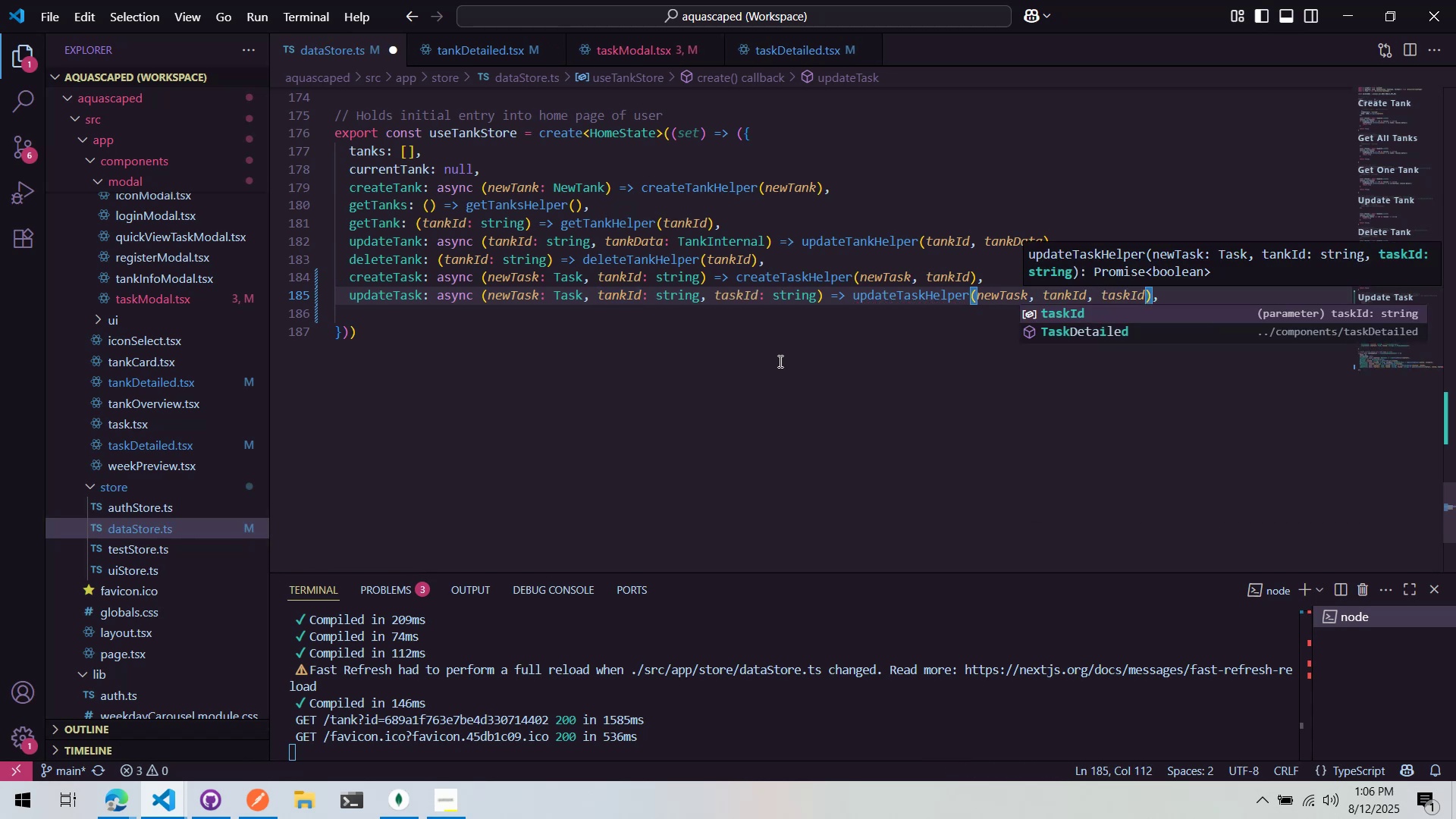 
key(Control+ControlLeft)
 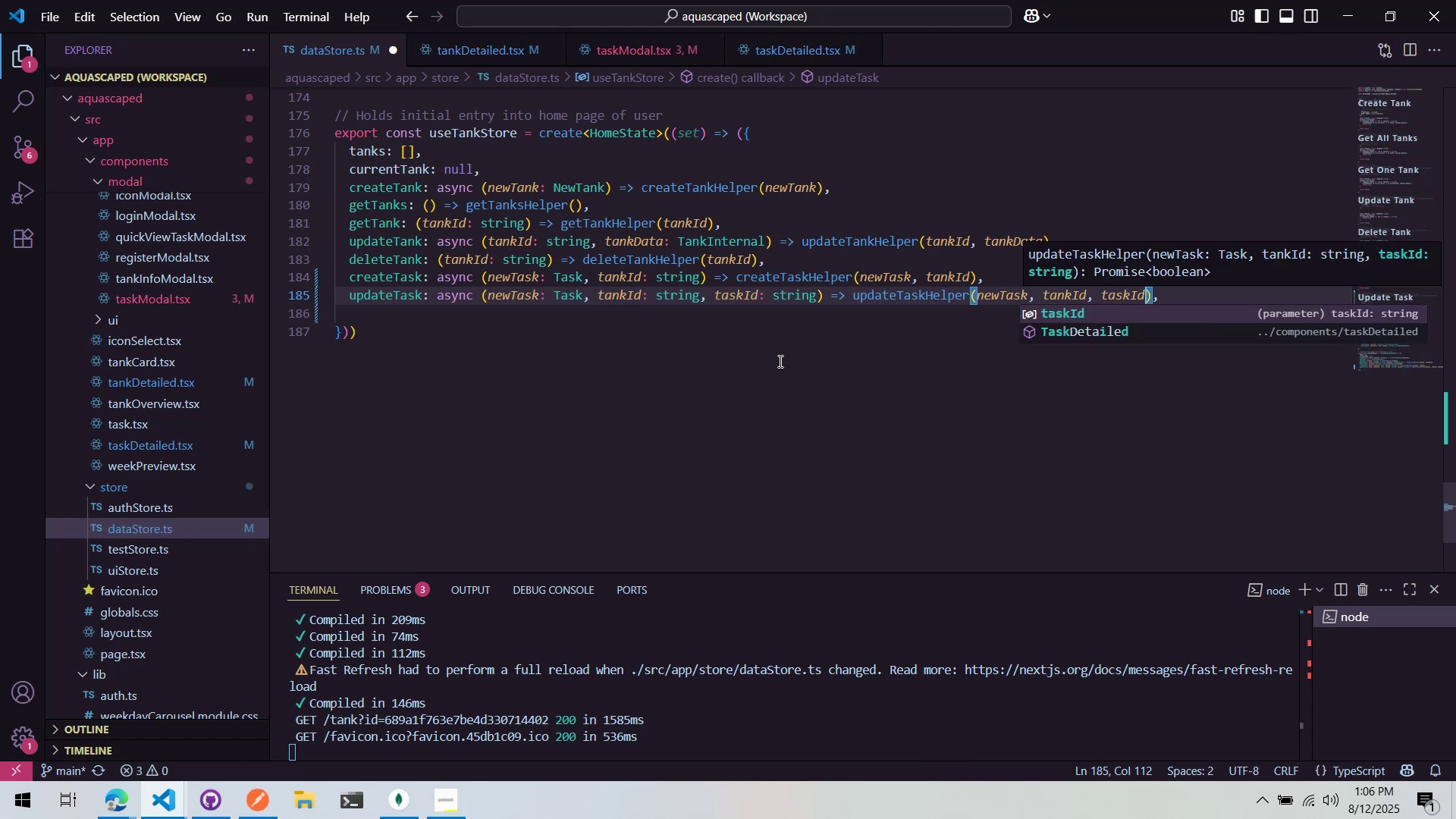 
key(Control+S)
 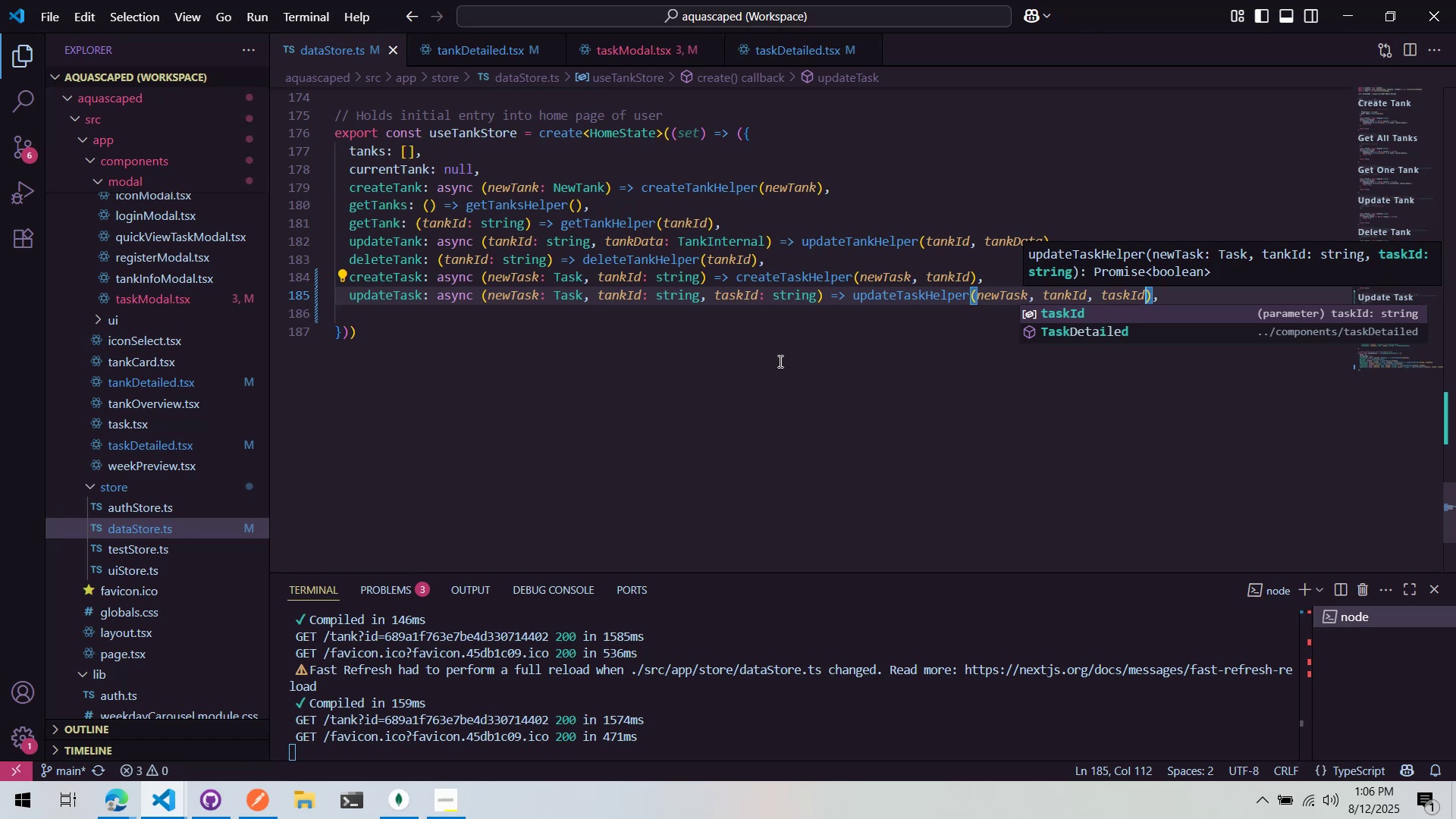 
wait(27.33)
 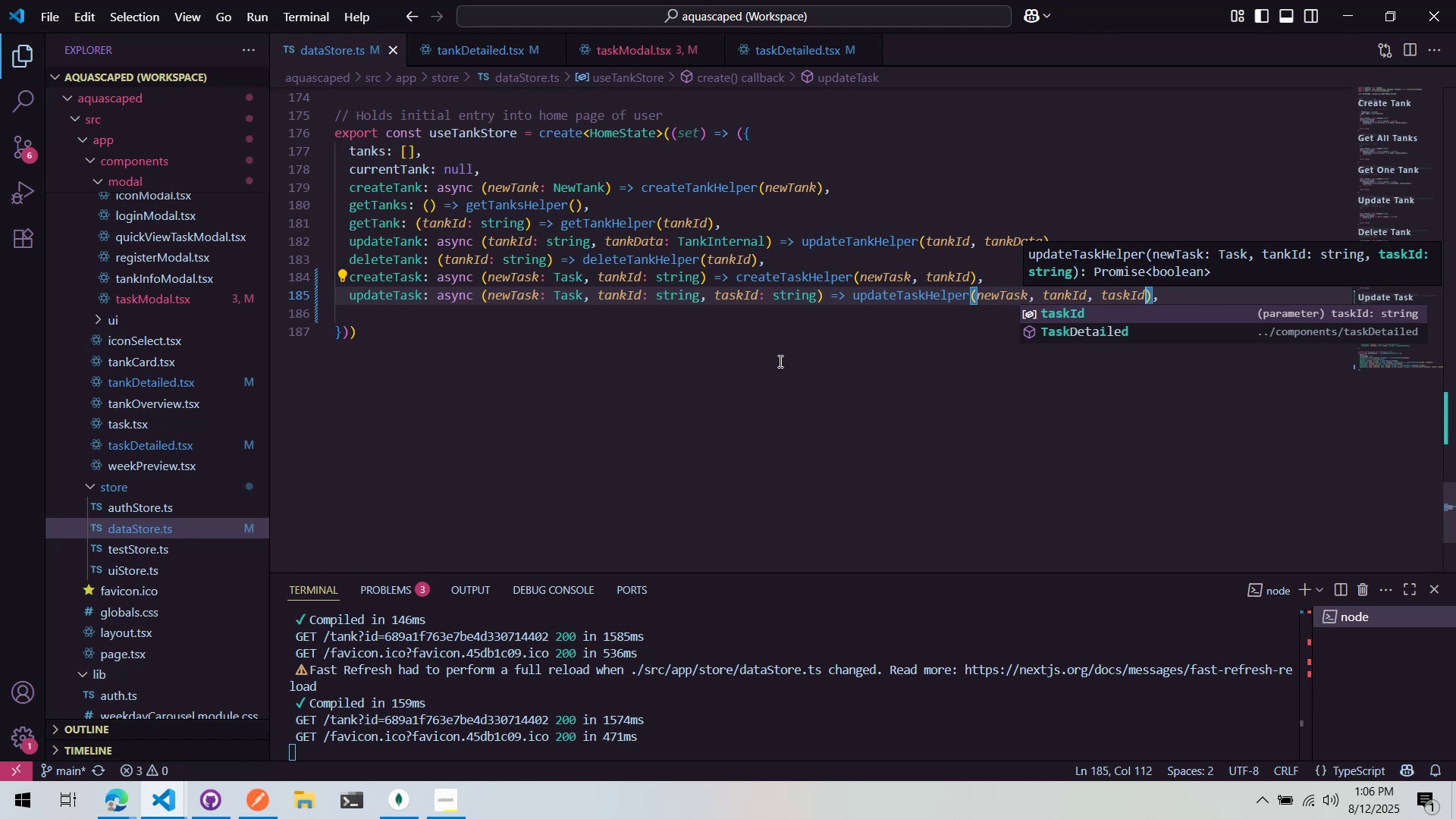 
left_click([779, 361])
 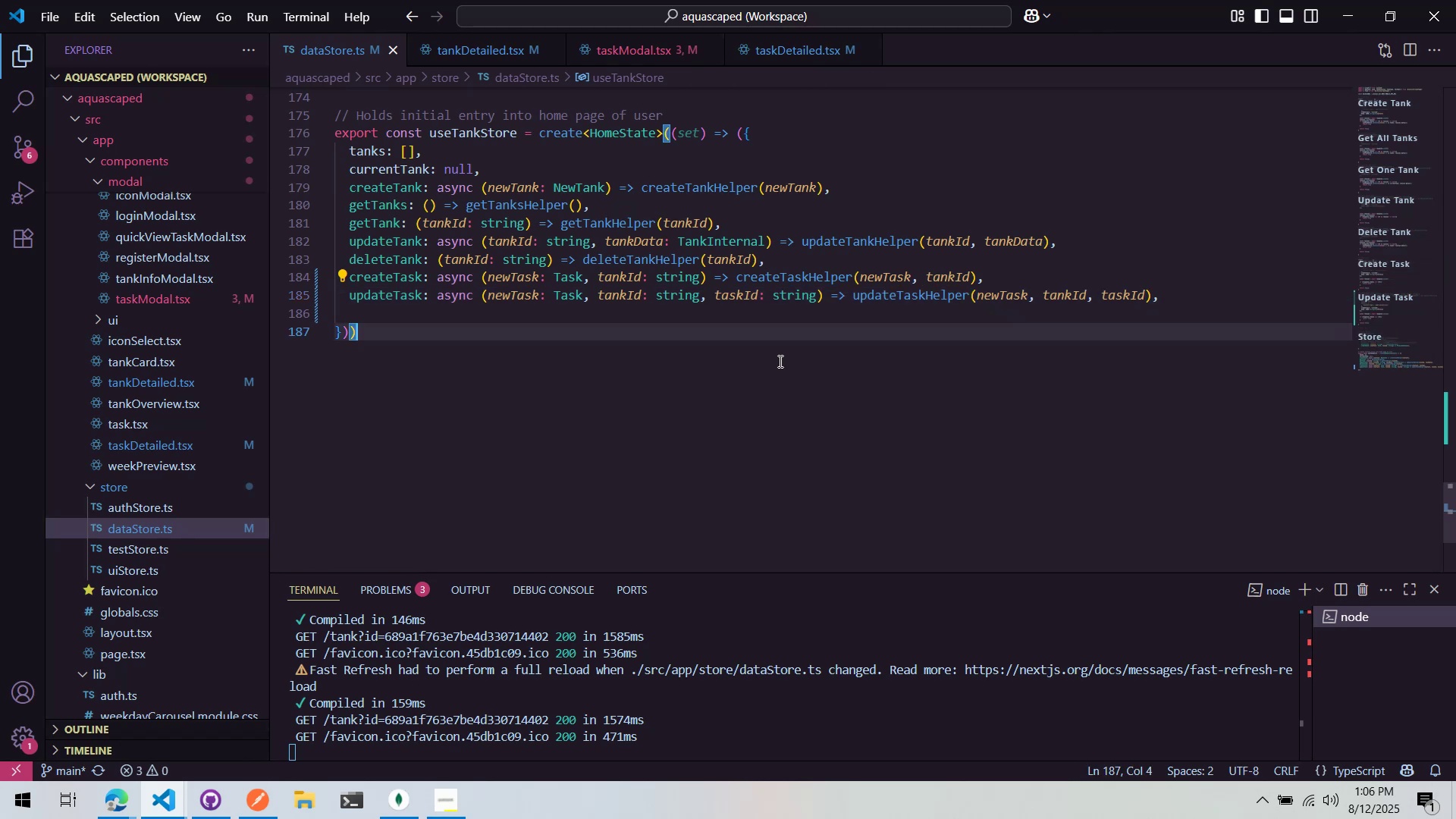 
scroll: coordinate [774, 362], scroll_direction: up, amount: 6.0
 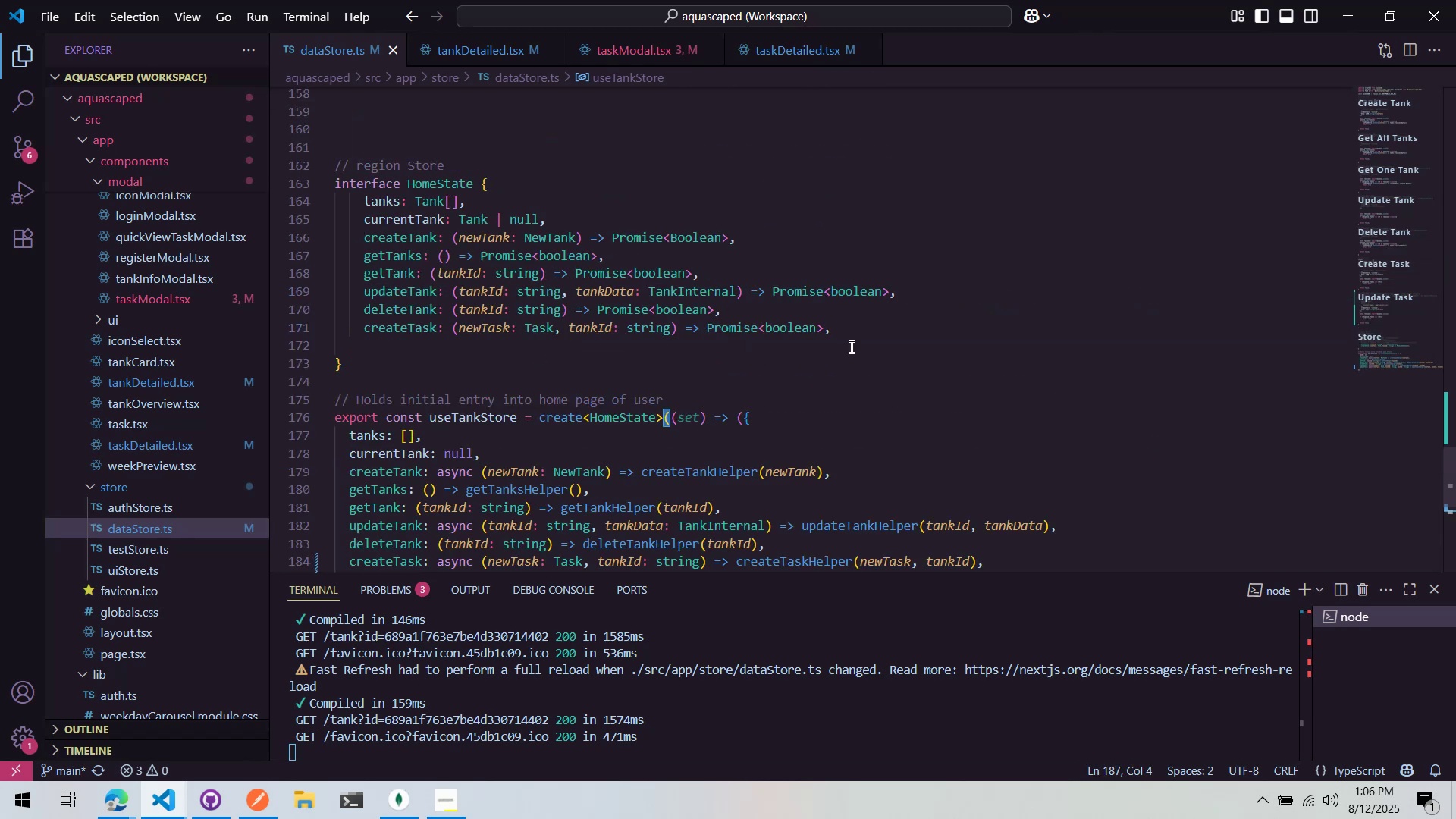 
left_click([915, 325])
 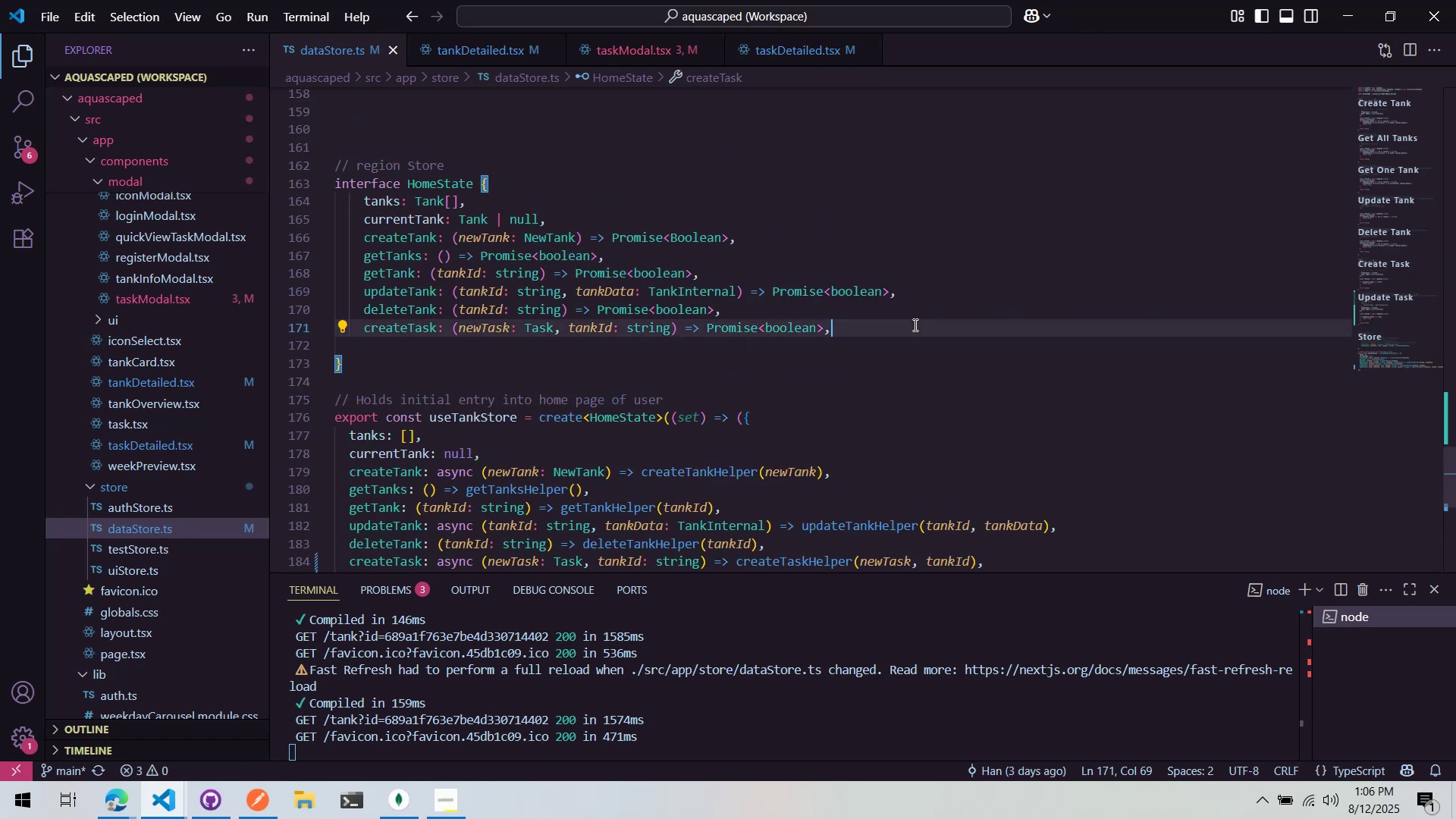 
key(Enter)
 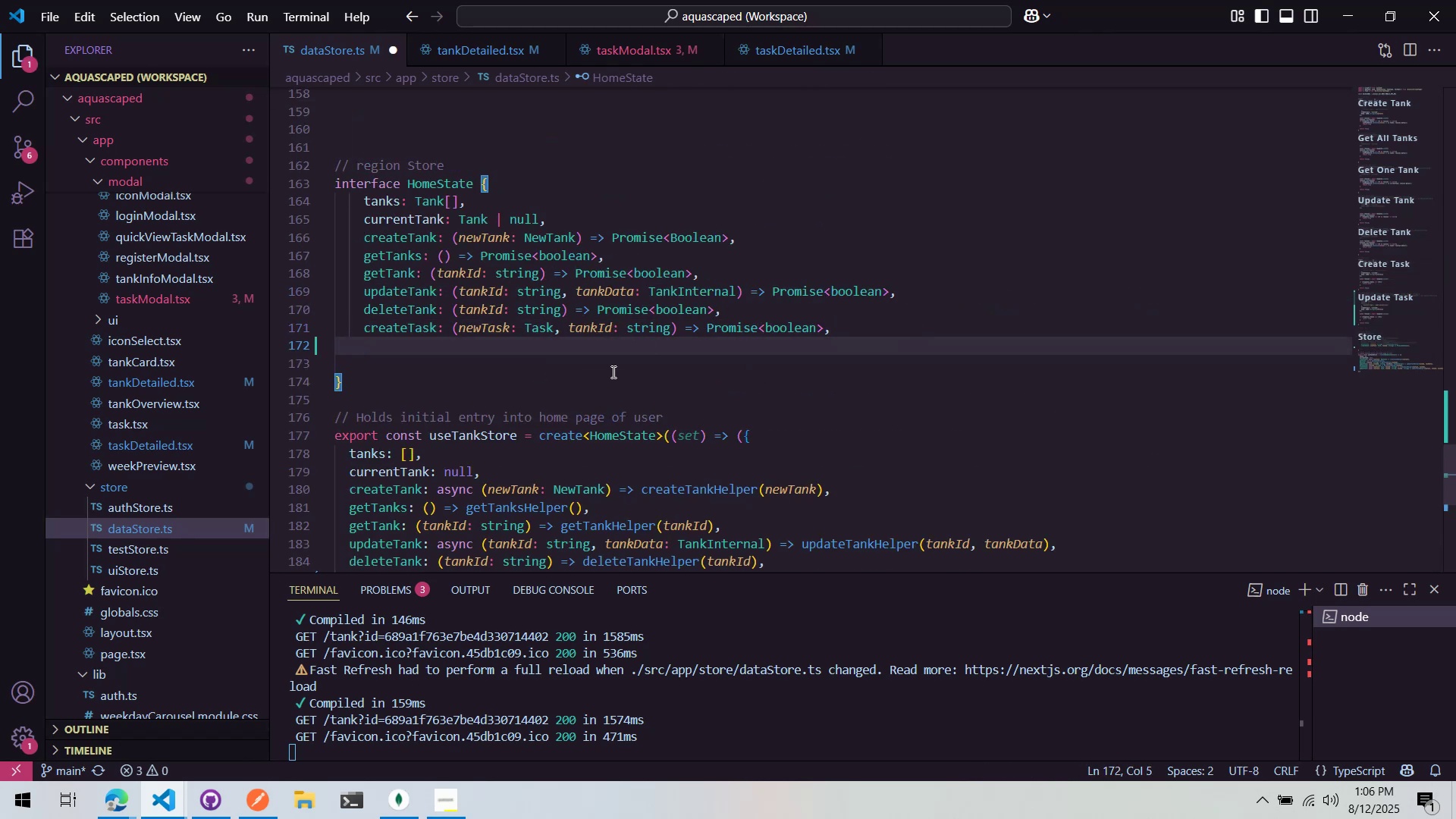 
type(updae)
key(Backspace)
type(e)
key(Backspace)
type(teTask: )
 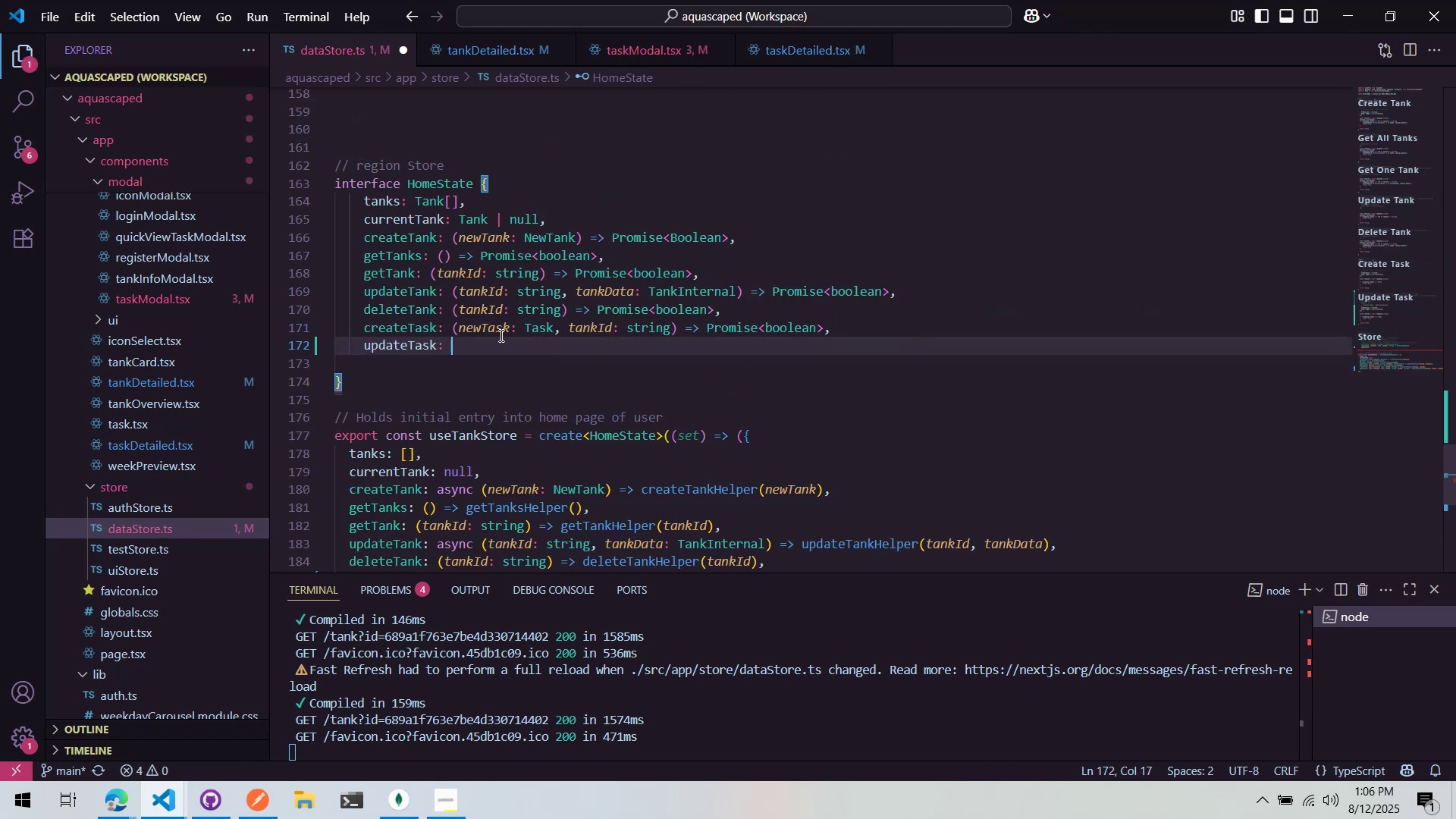 
left_click_drag(start_coordinate=[449, 328], to_coordinate=[1018, 317])
 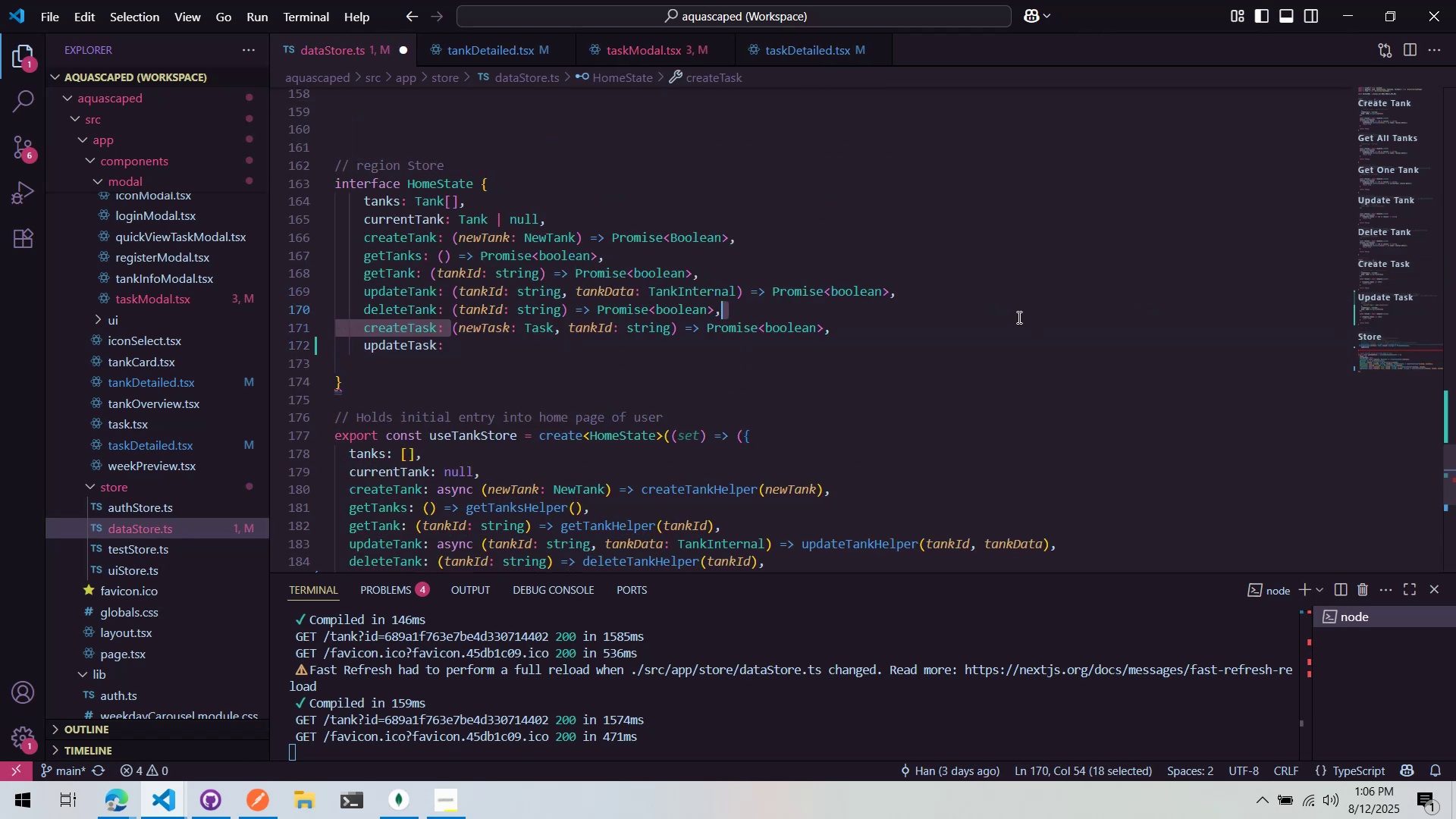 
key(Control+ControlLeft)
 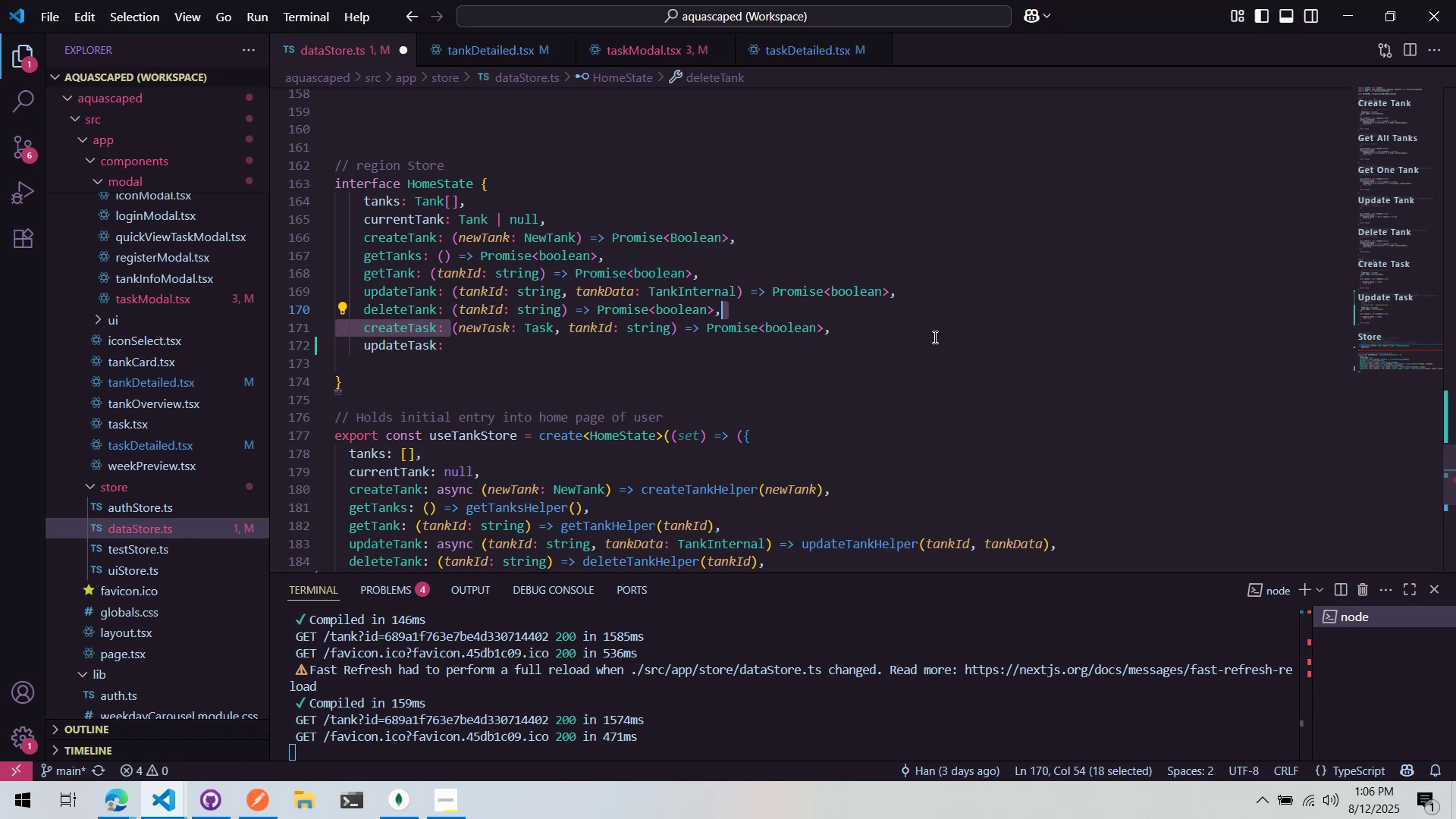 
left_click([935, 334])
 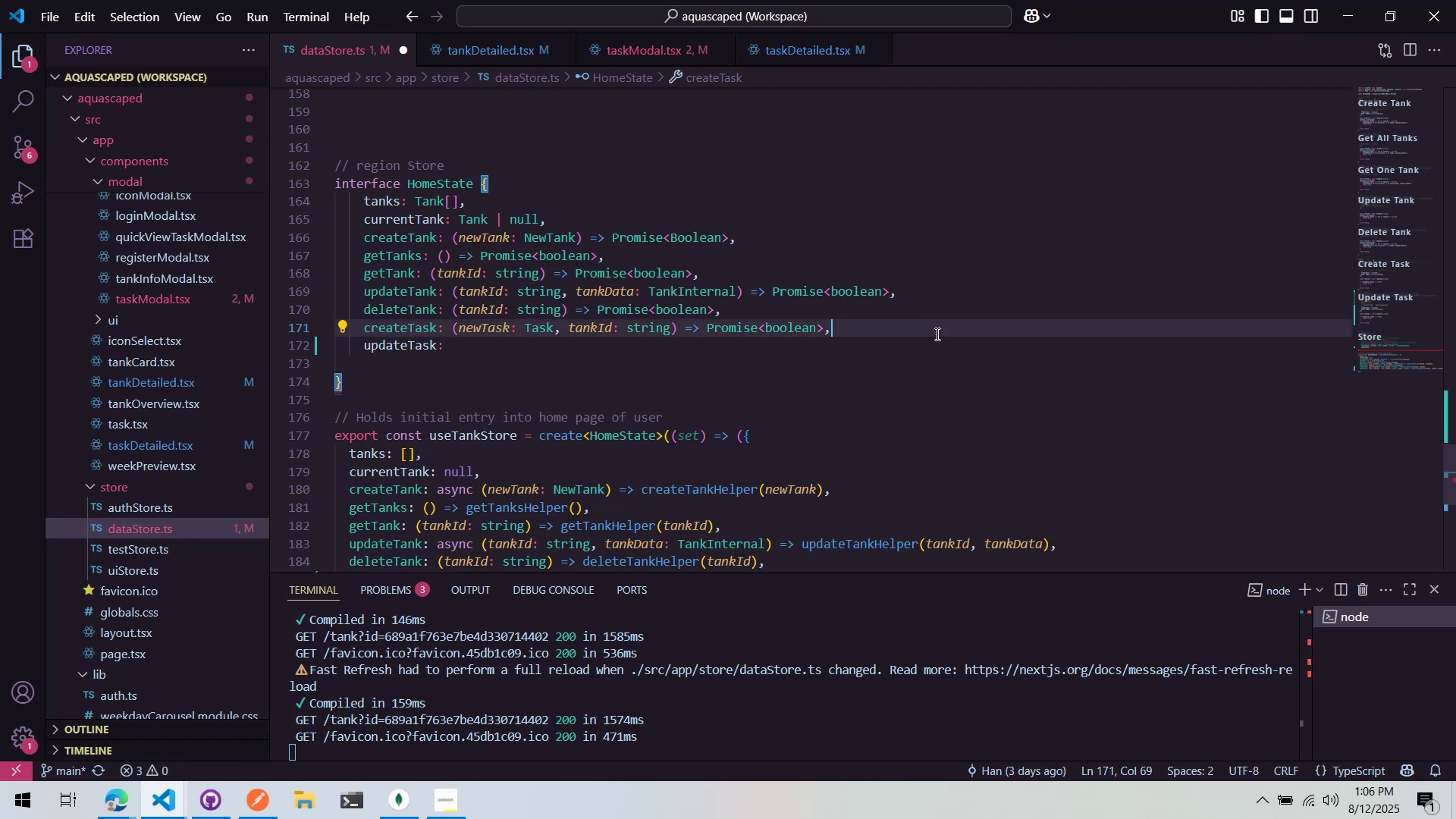 
key(Control+ControlLeft)
 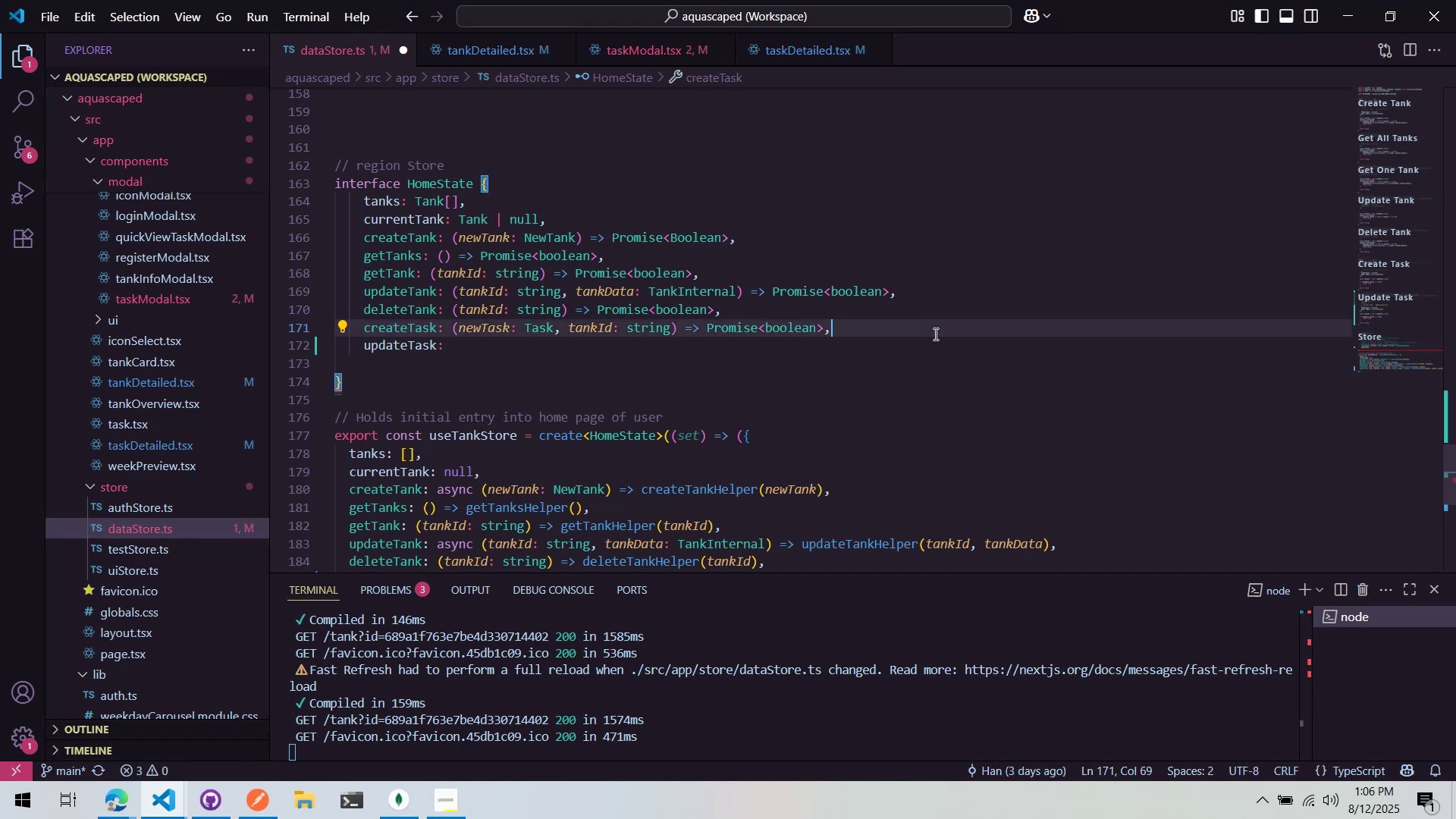 
key(Control+C)
 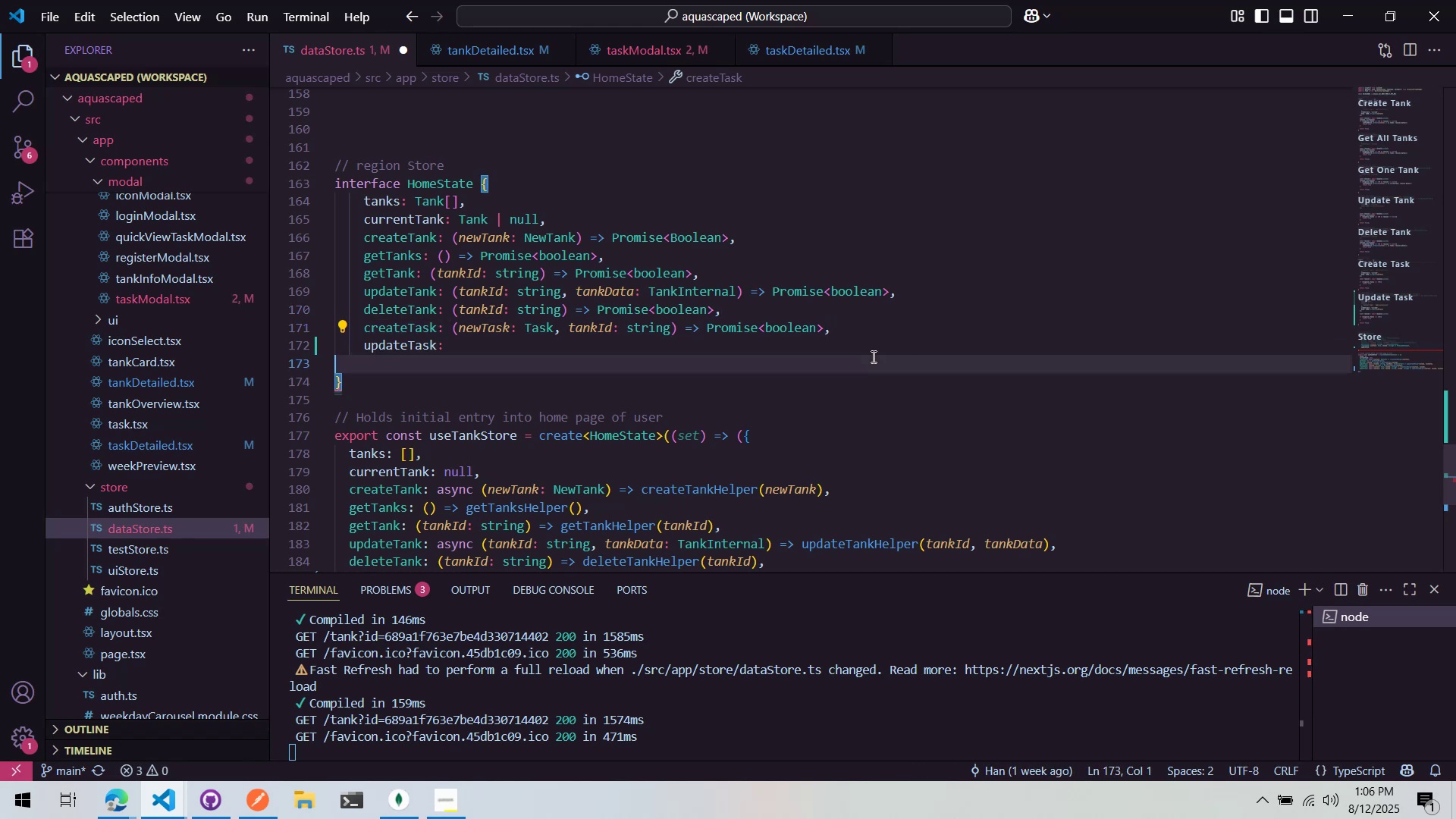 
double_click([872, 356])
 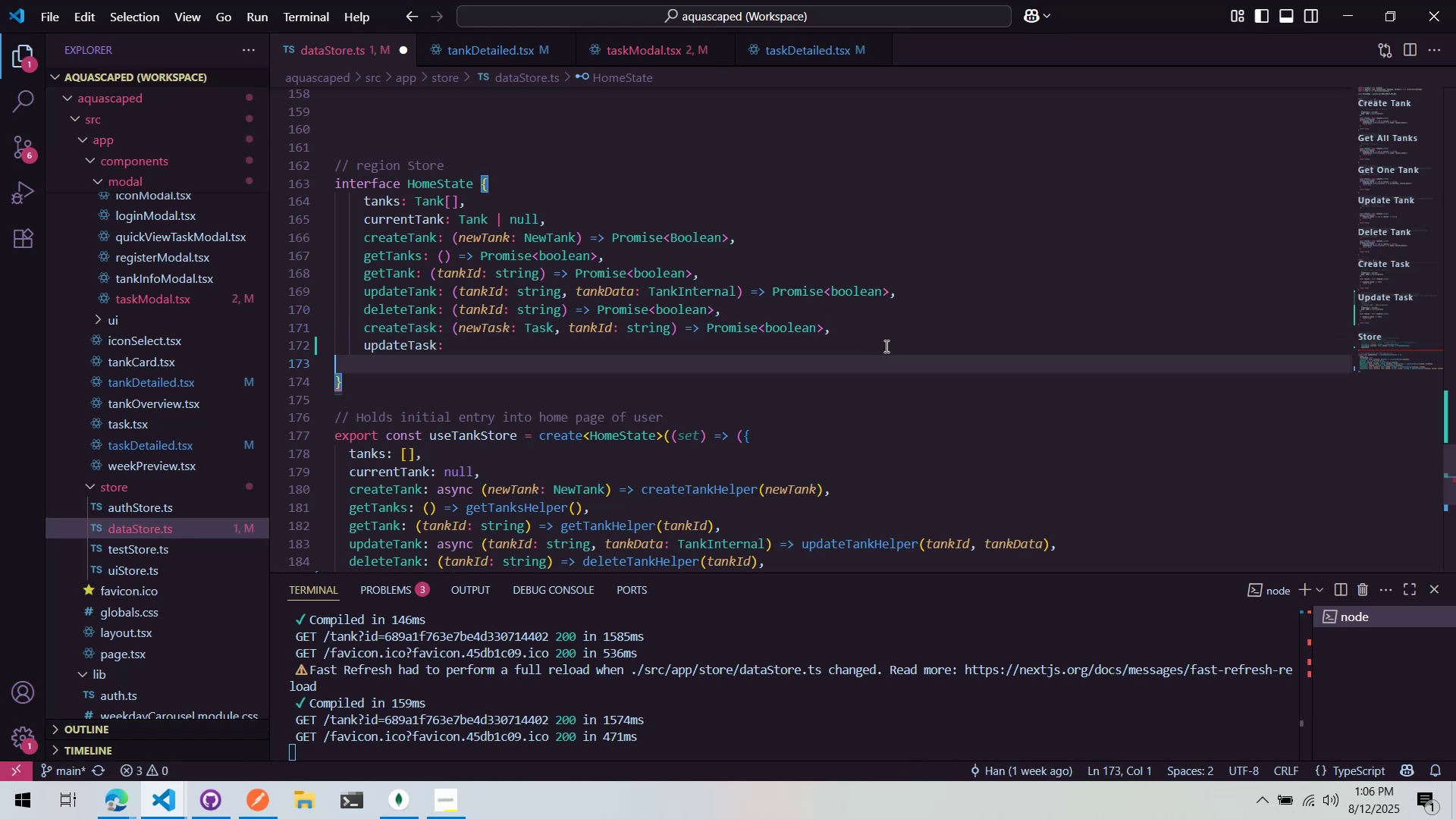 
triple_click([885, 346])
 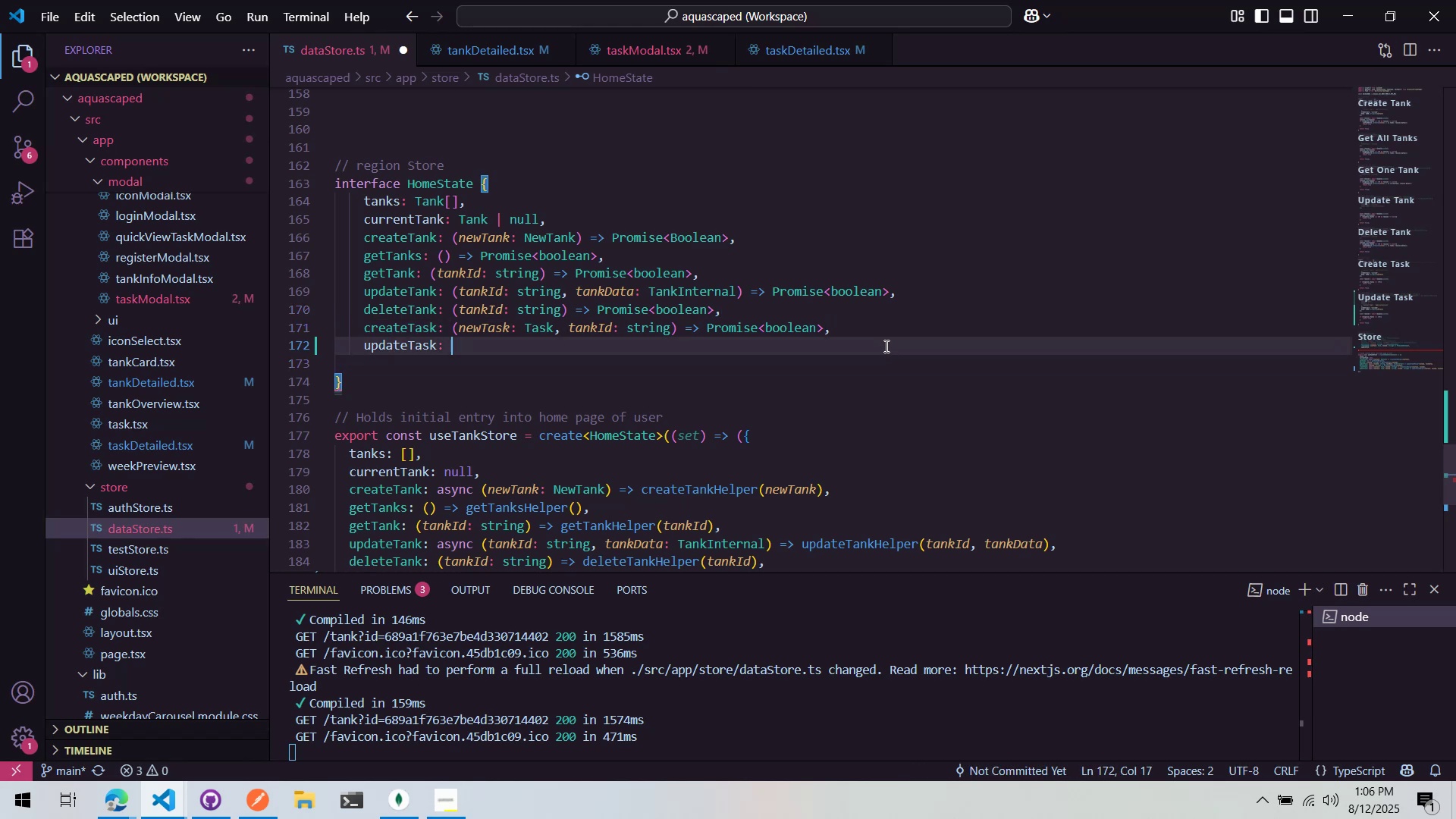 
key(Control+ControlLeft)
 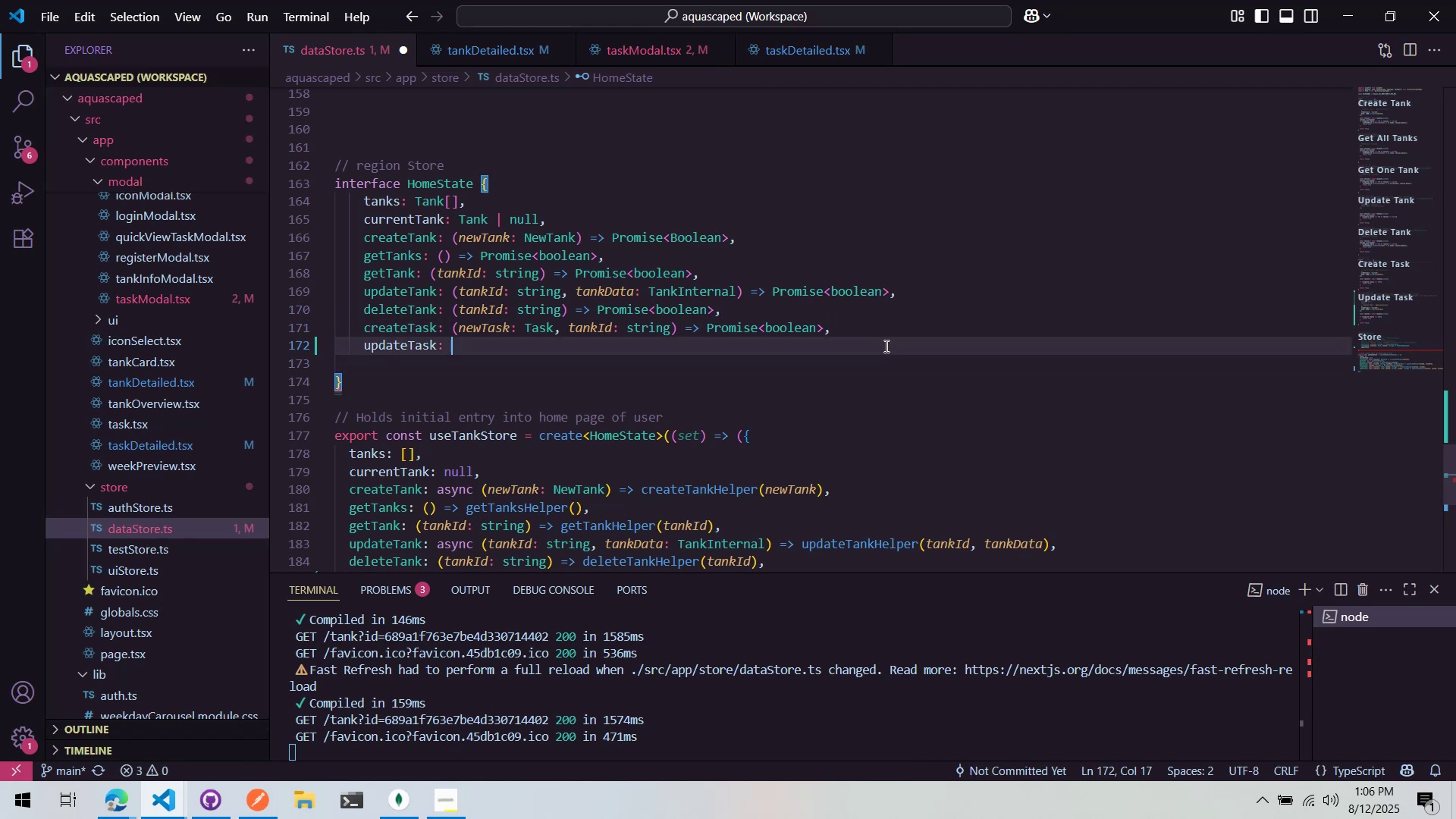 
key(Control+V)
 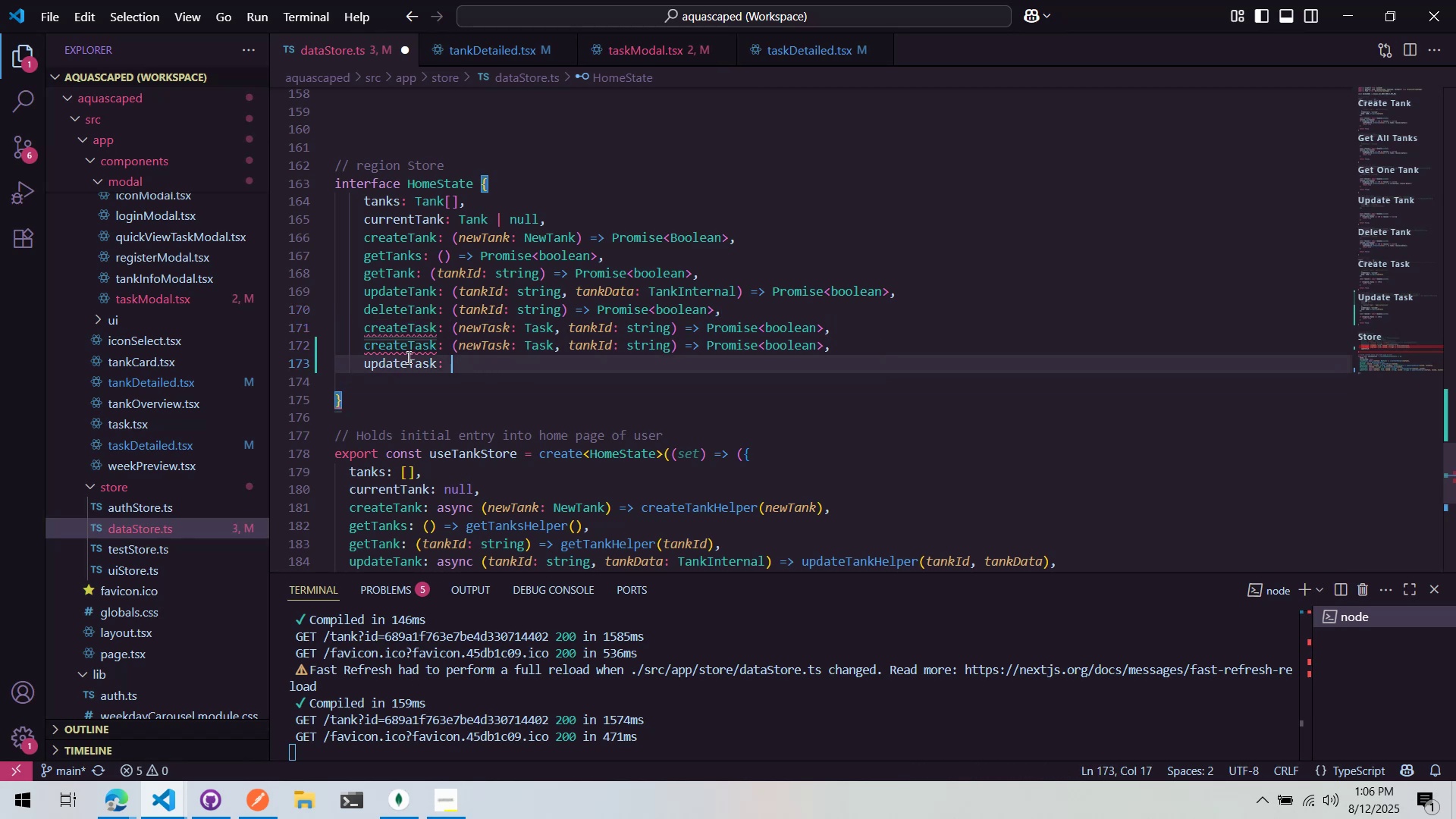 
double_click([387, 360])
 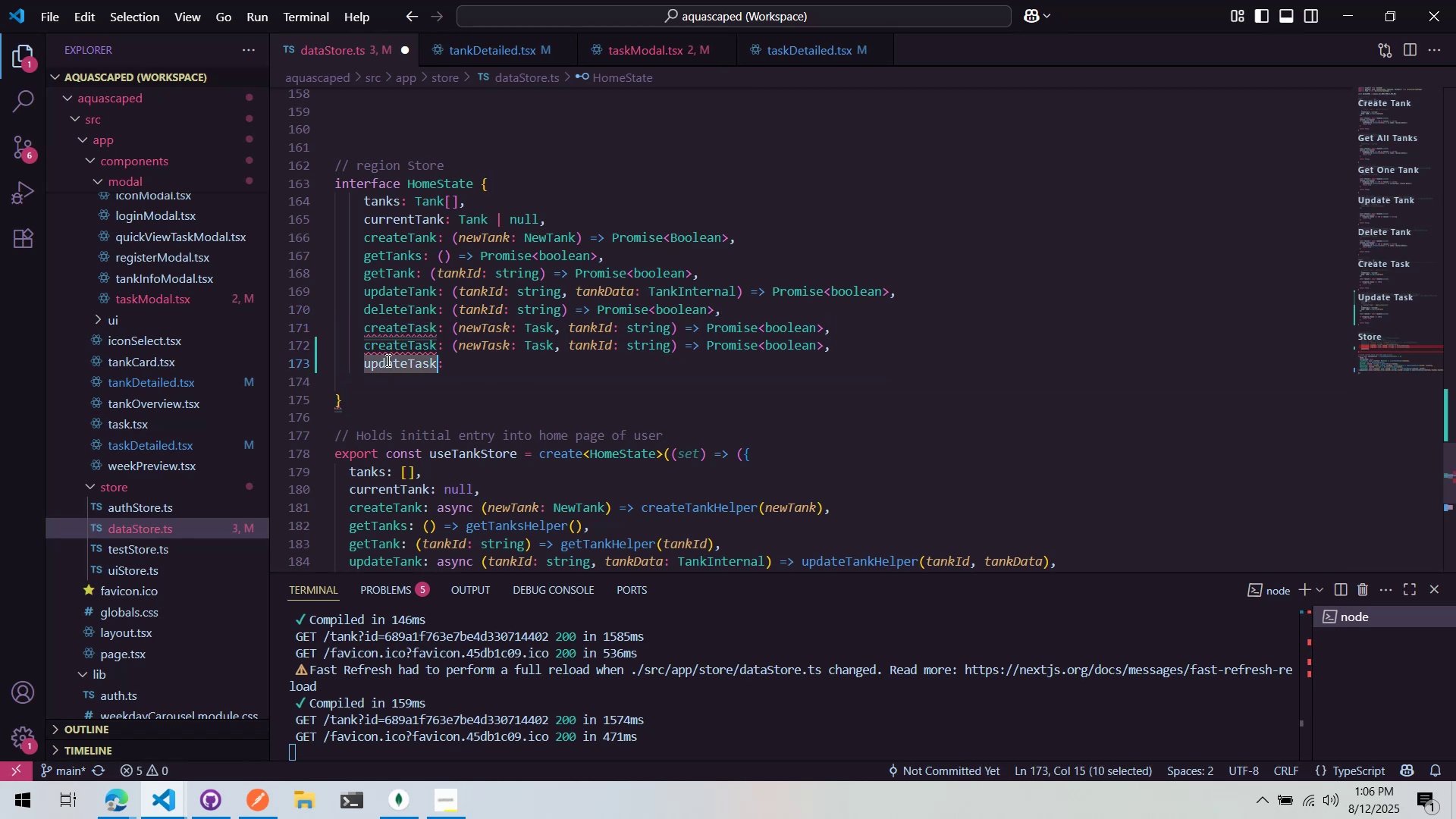 
triple_click([387, 360])
 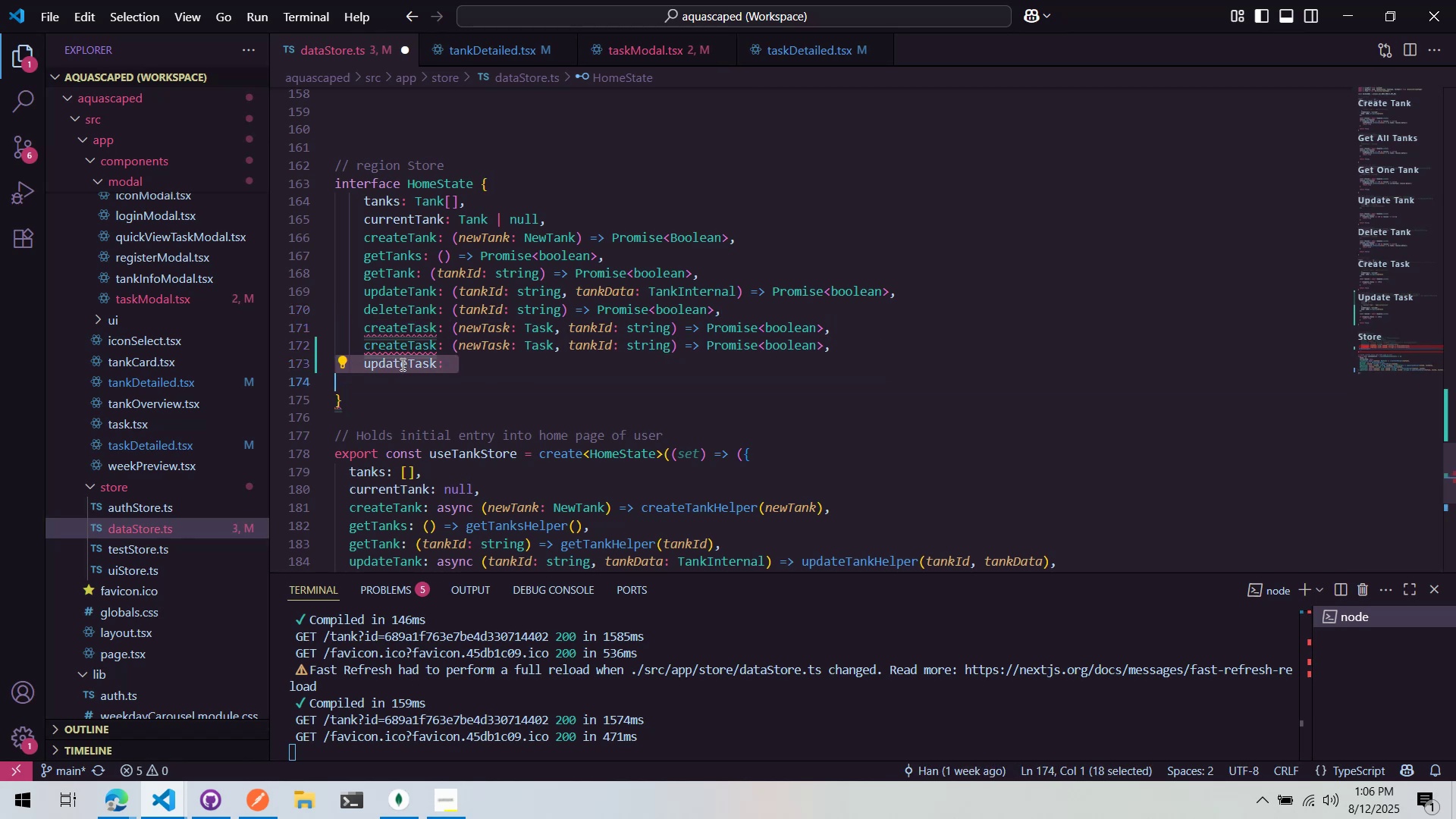 
triple_click([401, 364])
 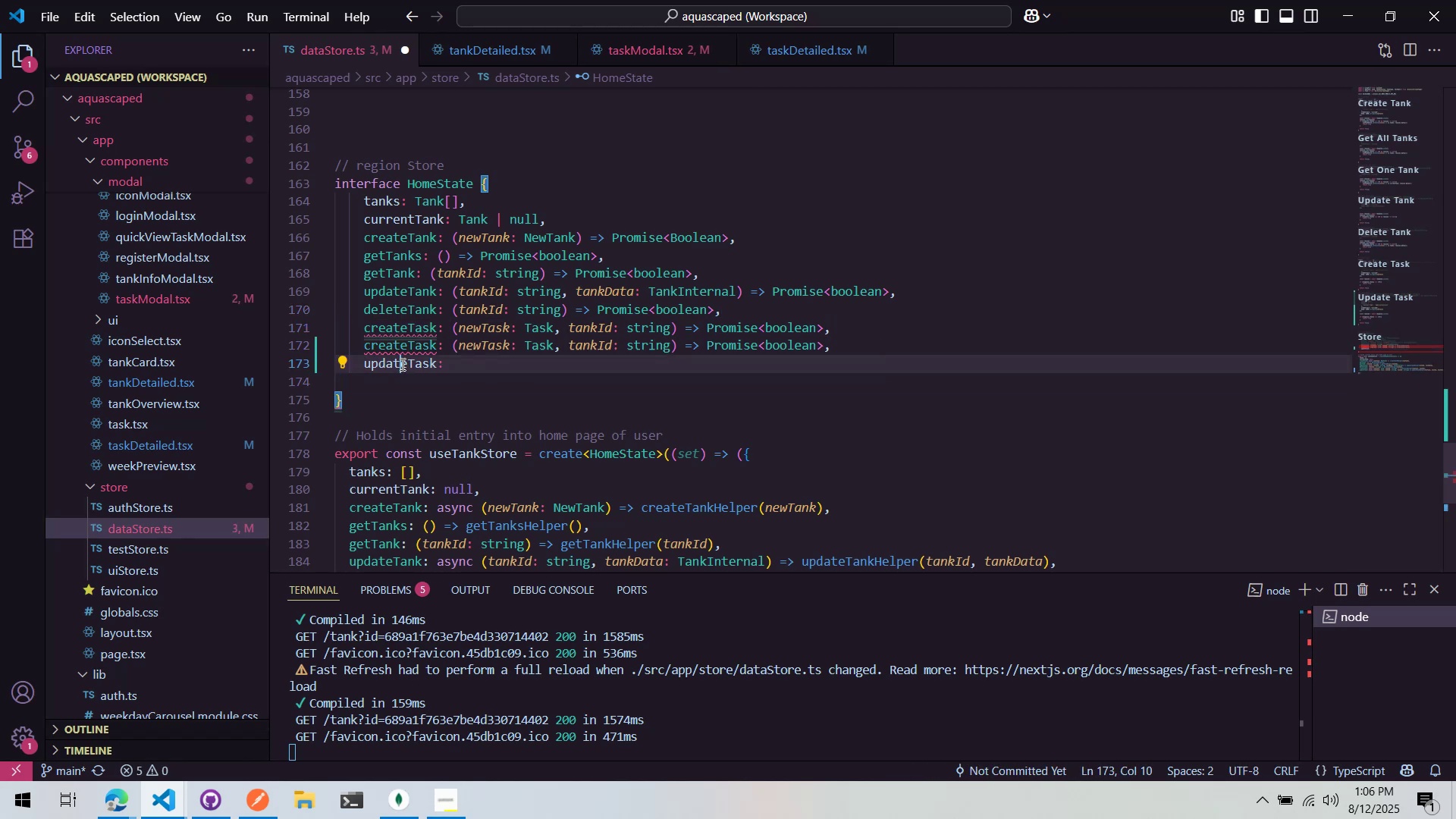 
triple_click([401, 364])
 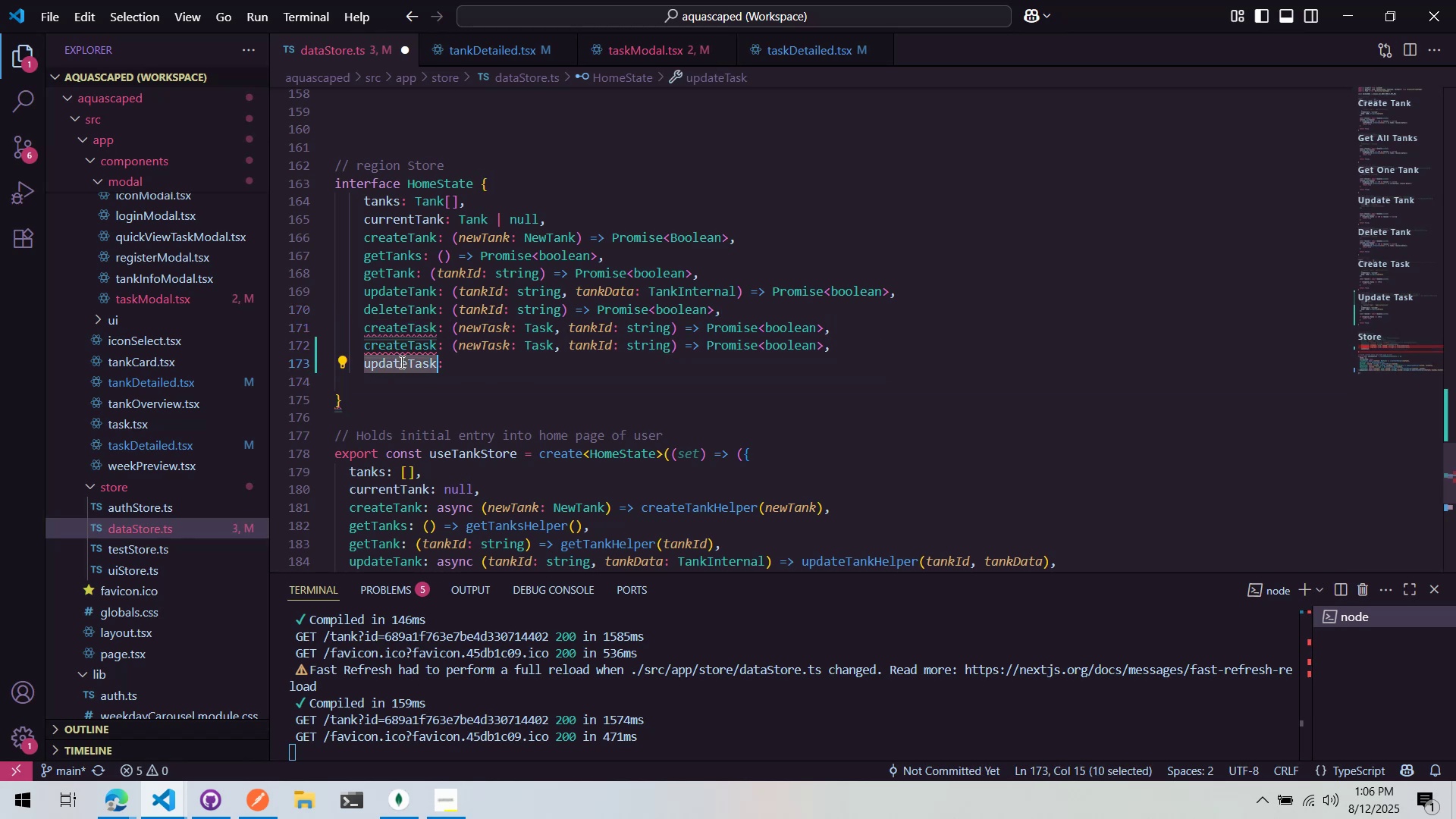 
key(Control+ControlLeft)
 